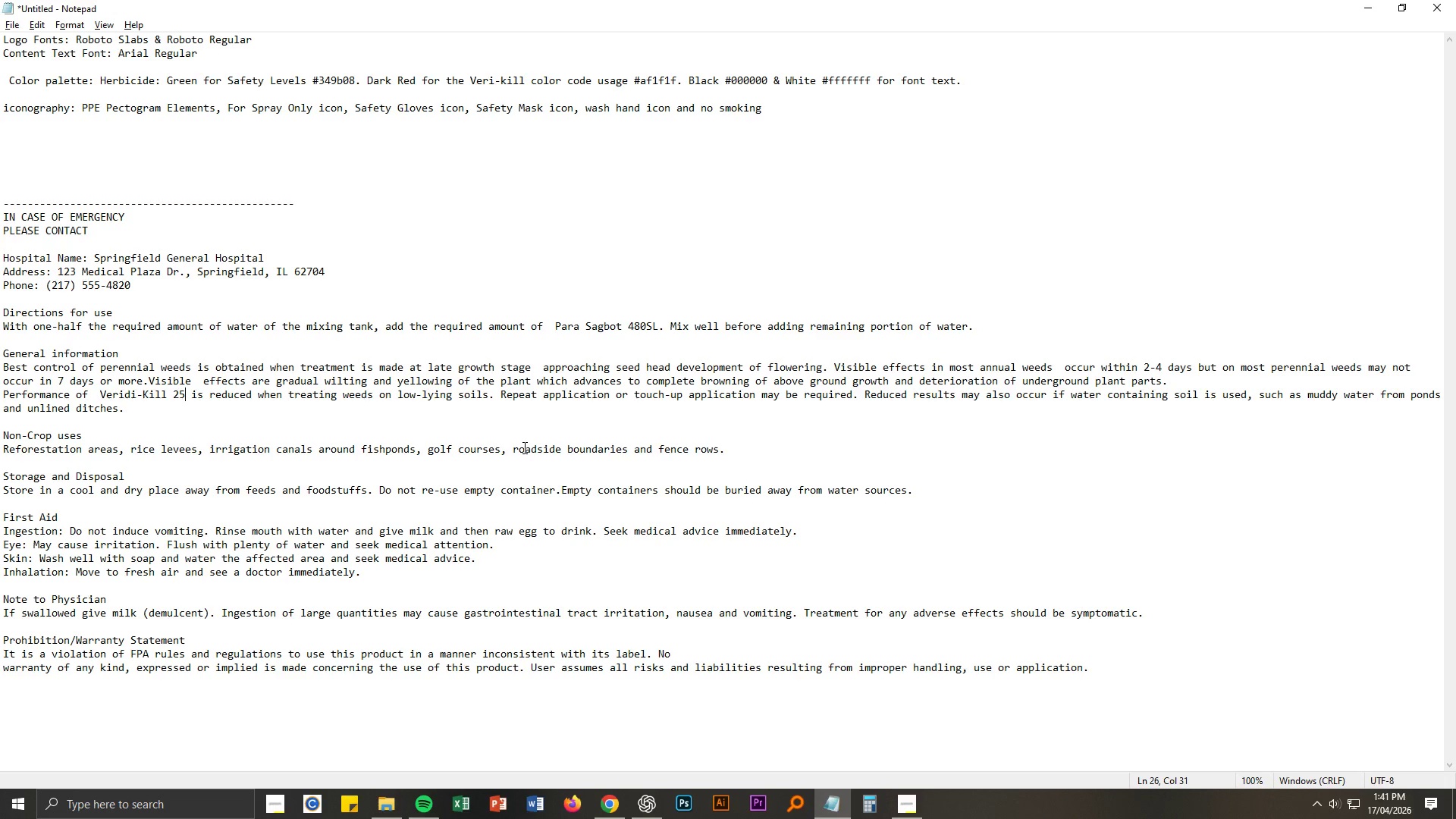 
key(Backspace)
type(40SL)
 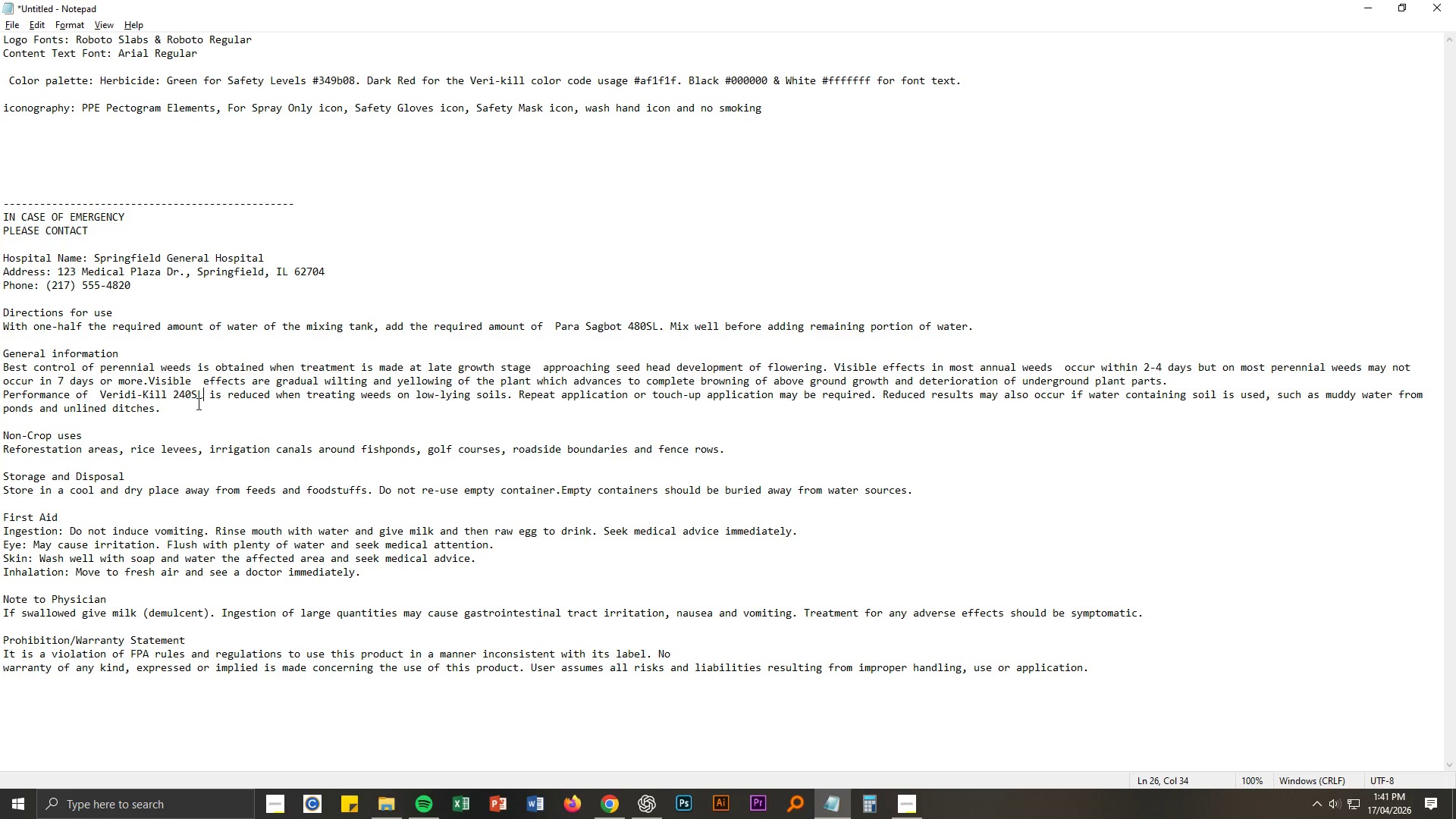 
left_click_drag(start_coordinate=[102, 393], to_coordinate=[201, 394])
 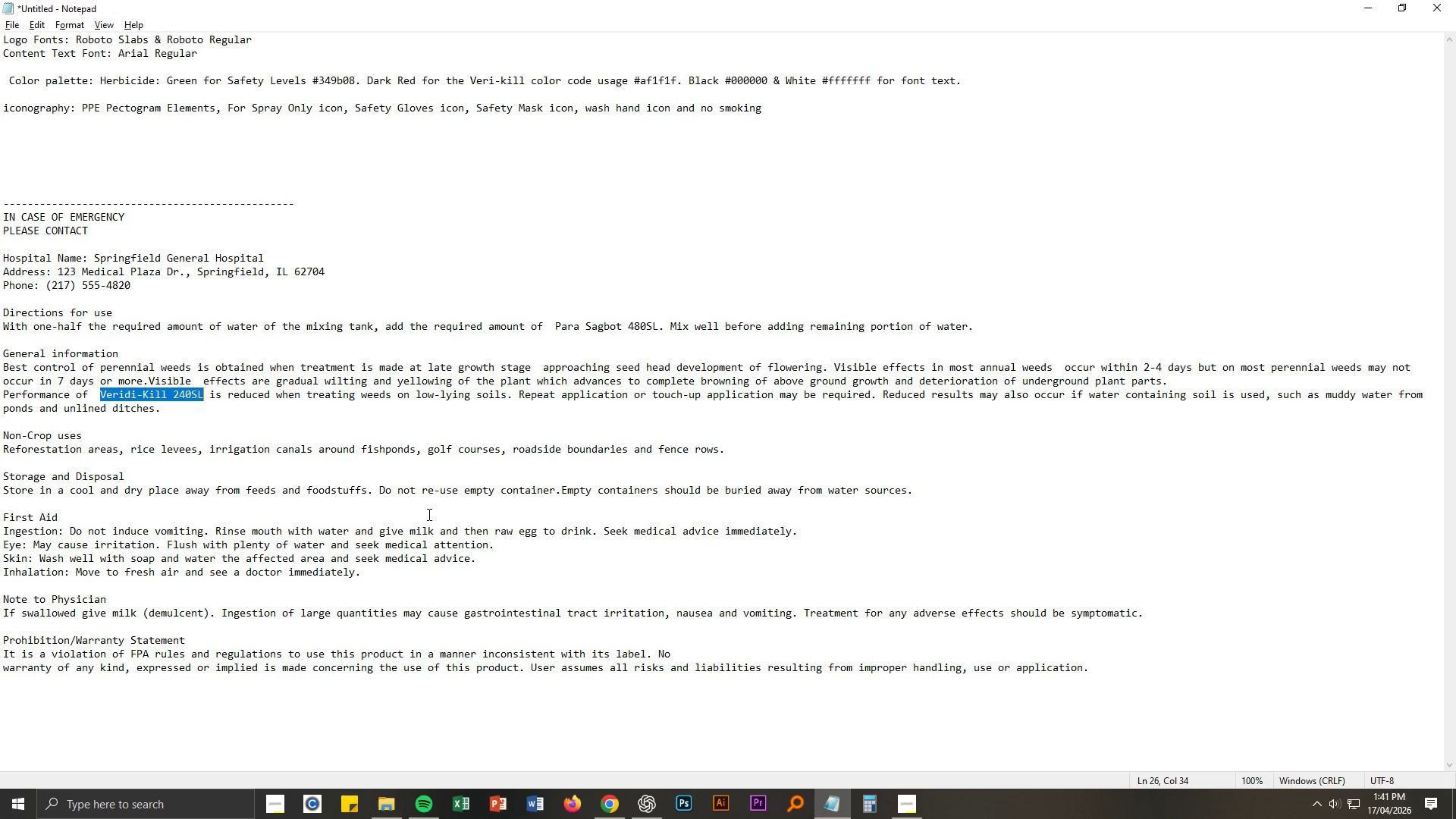 
key(Control+C)
 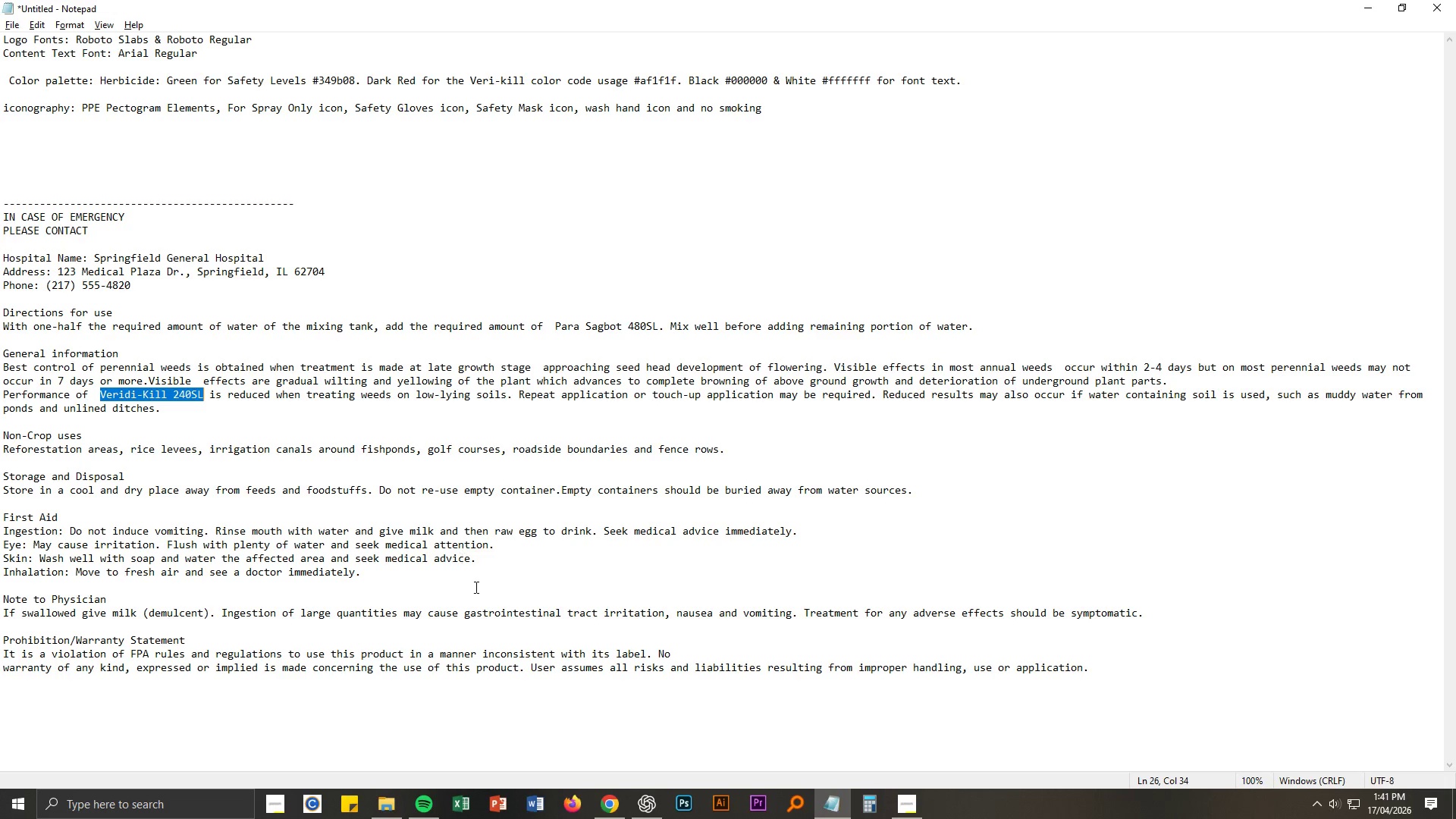 
key(Control+C)
 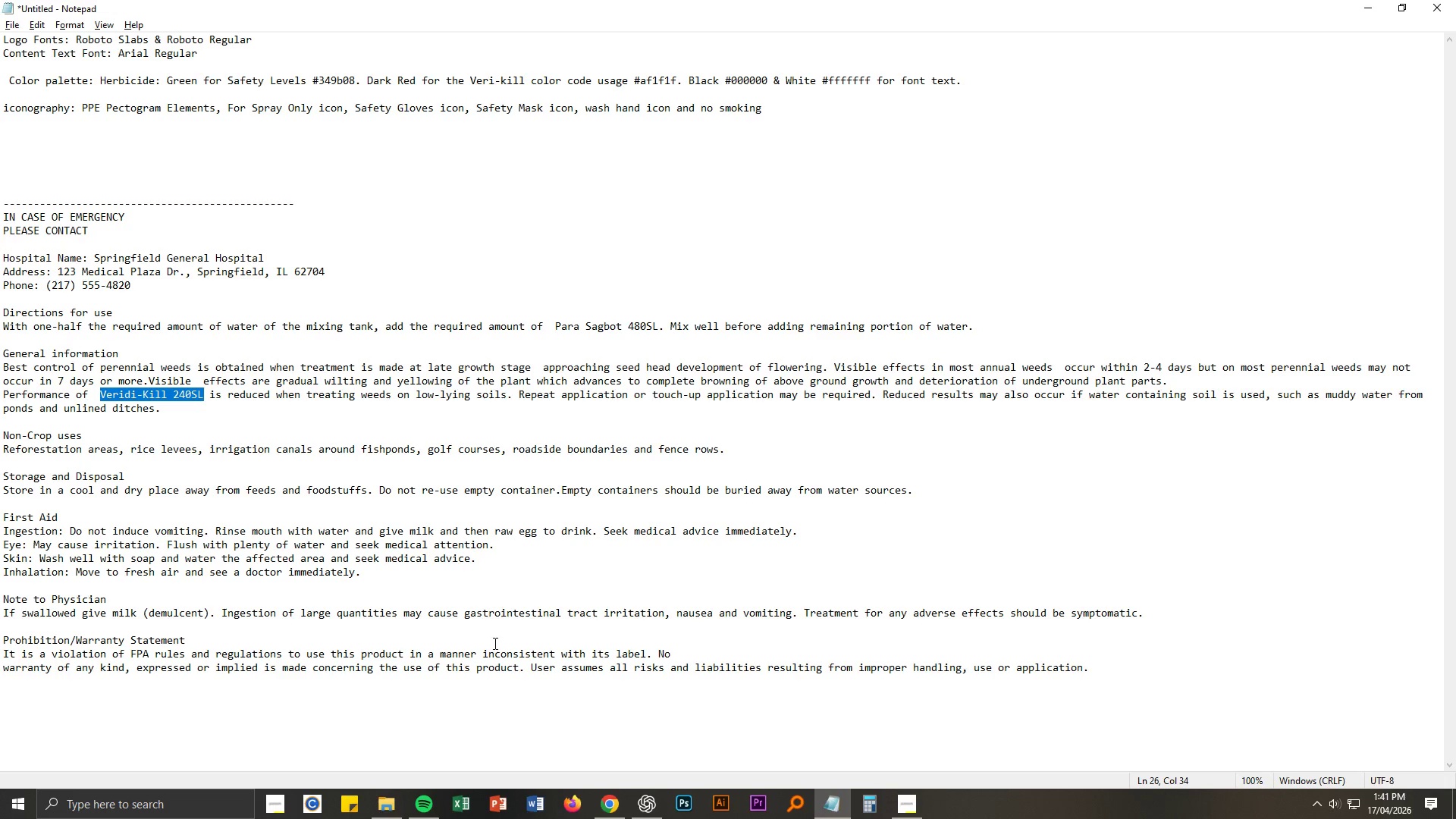 
key(Control+C)
 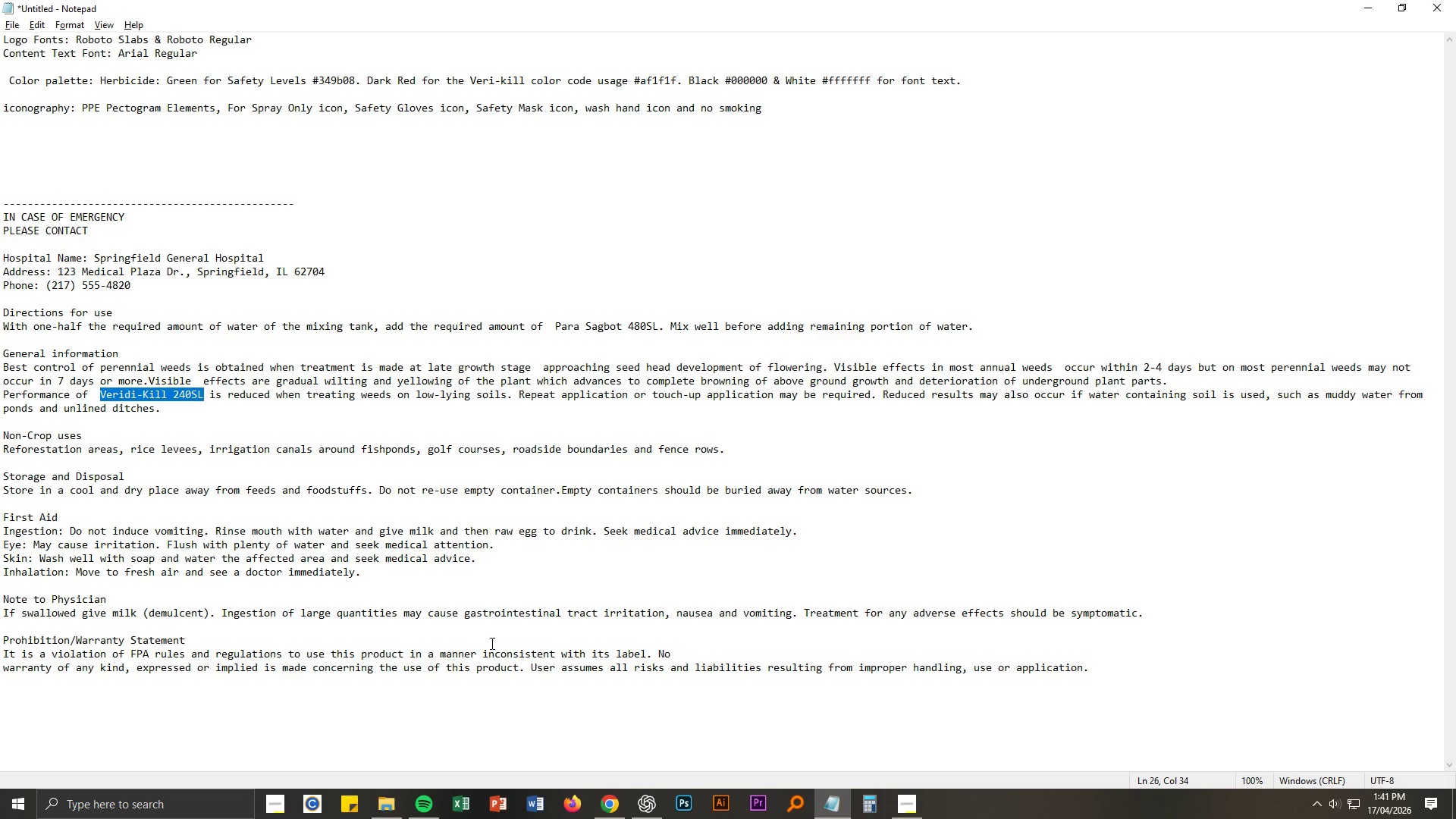 
key(Control+C)
 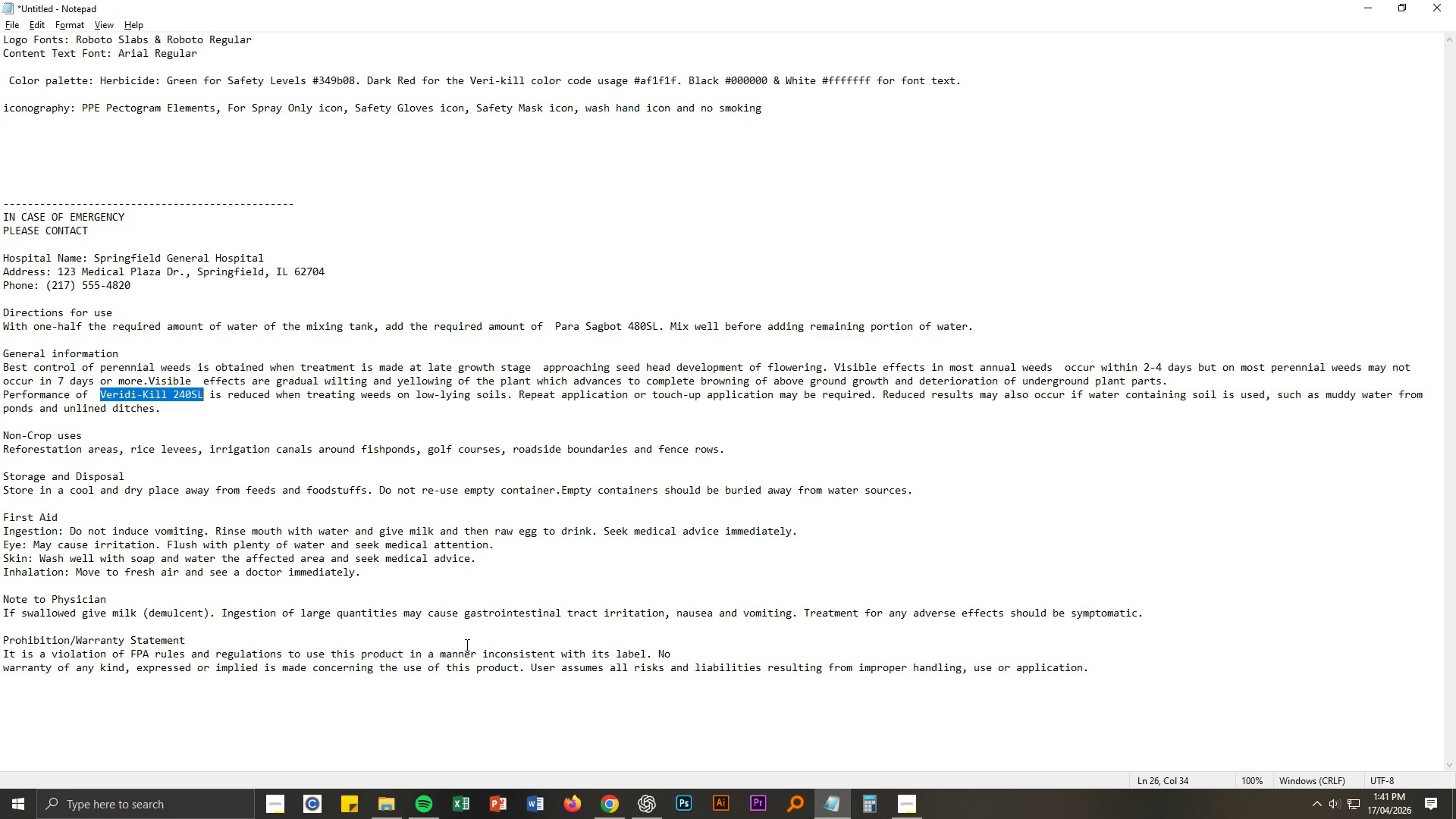 
key(Control+C)
 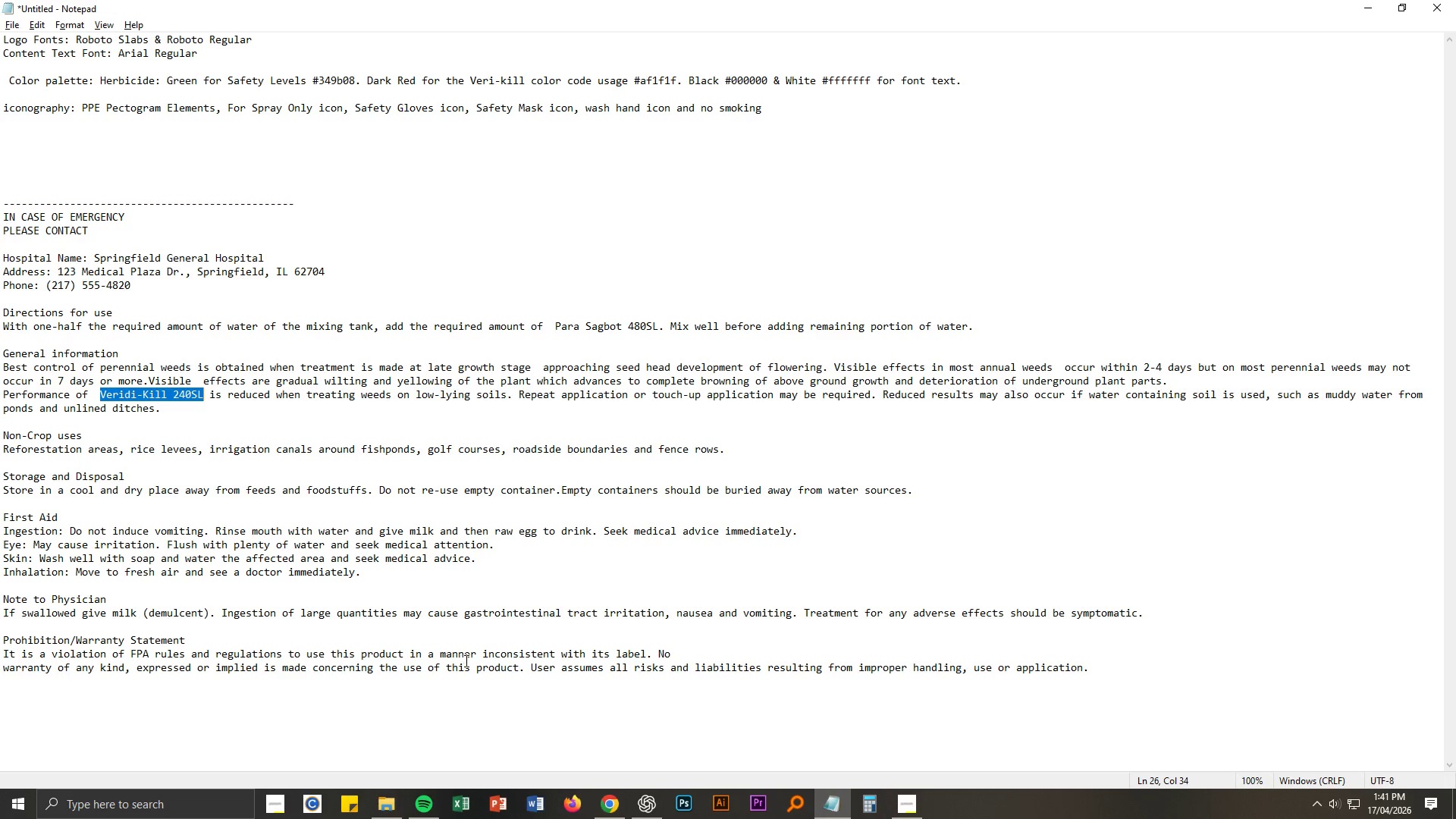 
key(Control+C)
 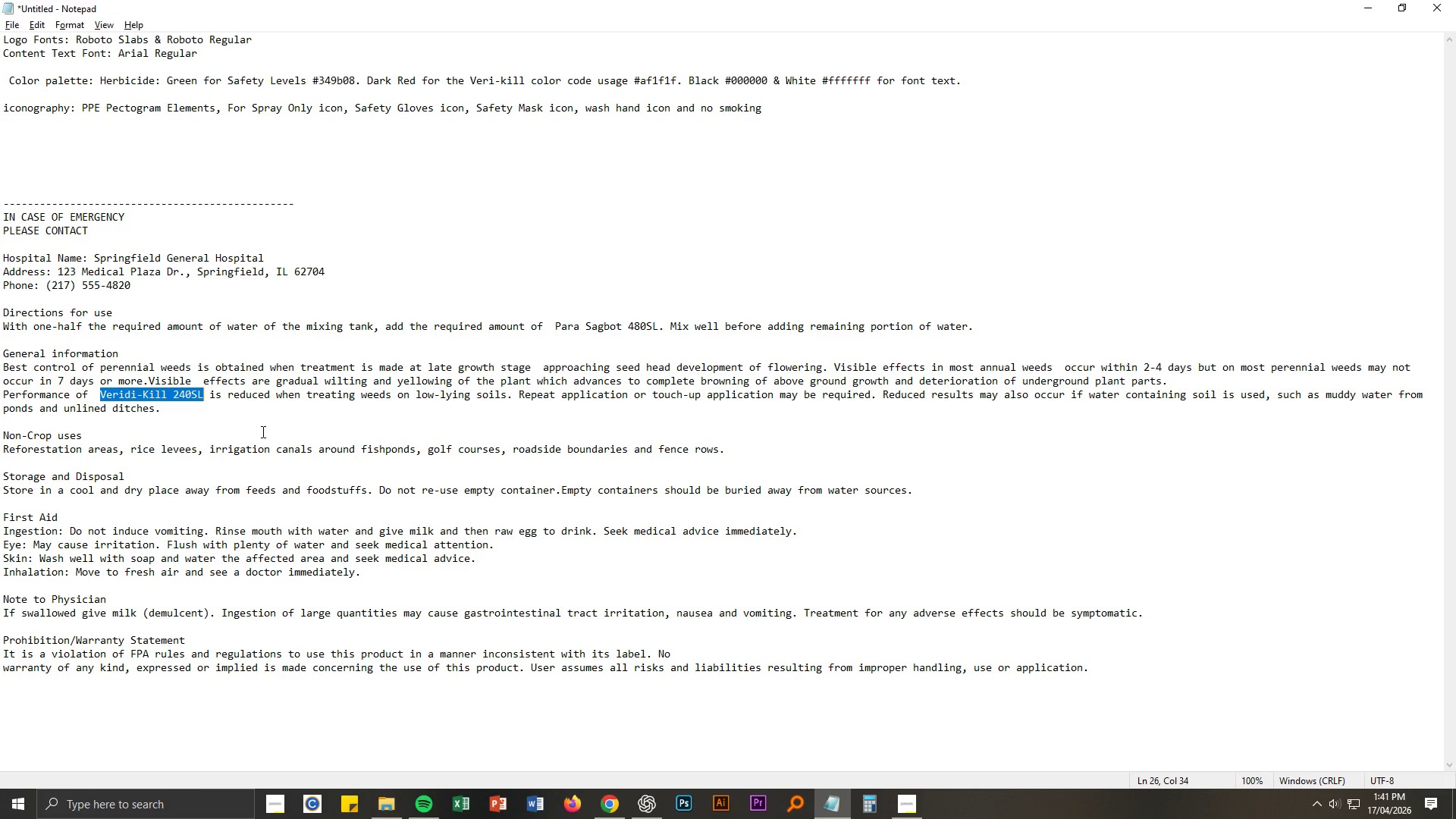 
left_click_drag(start_coordinate=[2, 353], to_coordinate=[164, 406])
 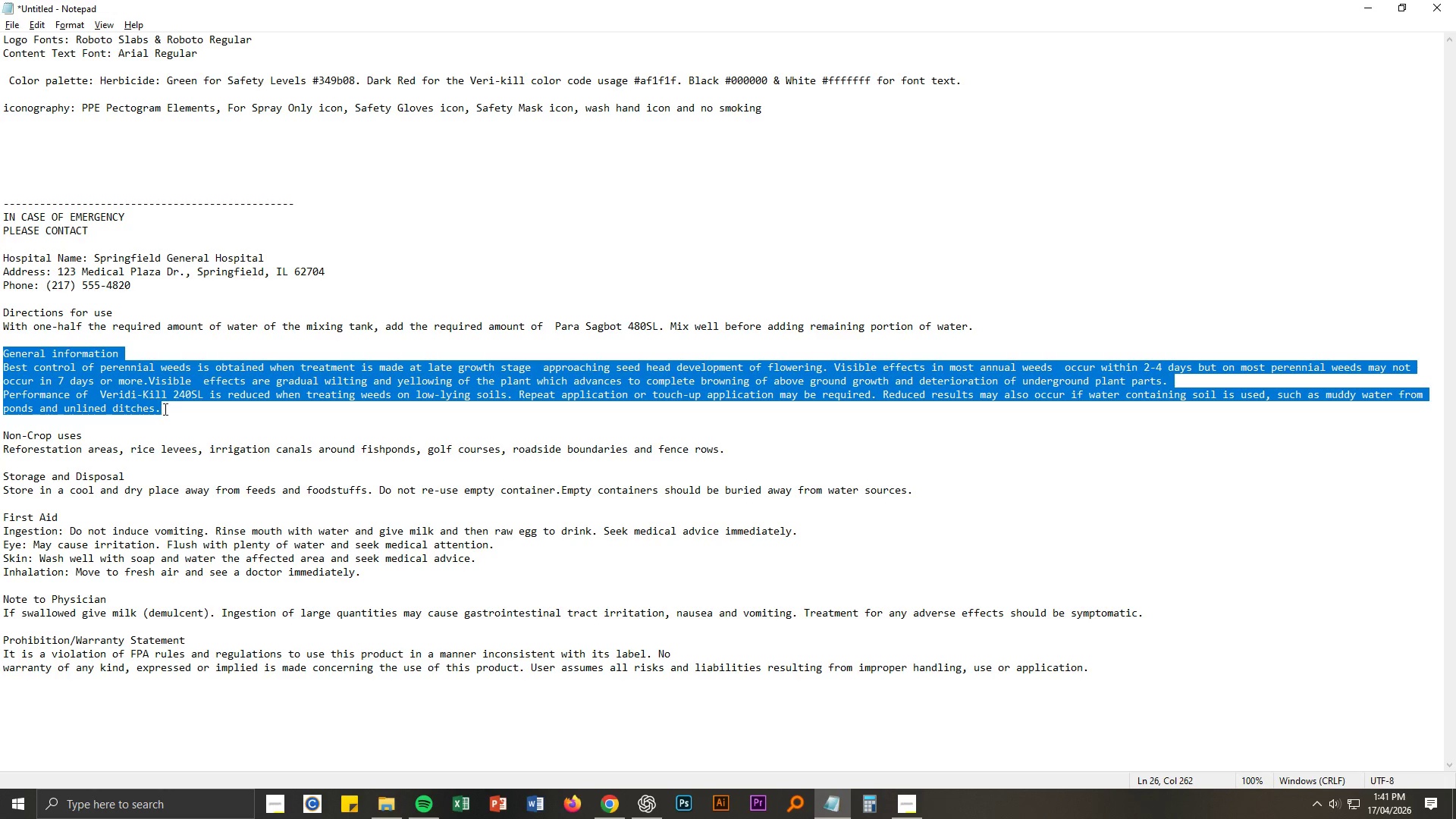 
key(Control+ControlLeft)
 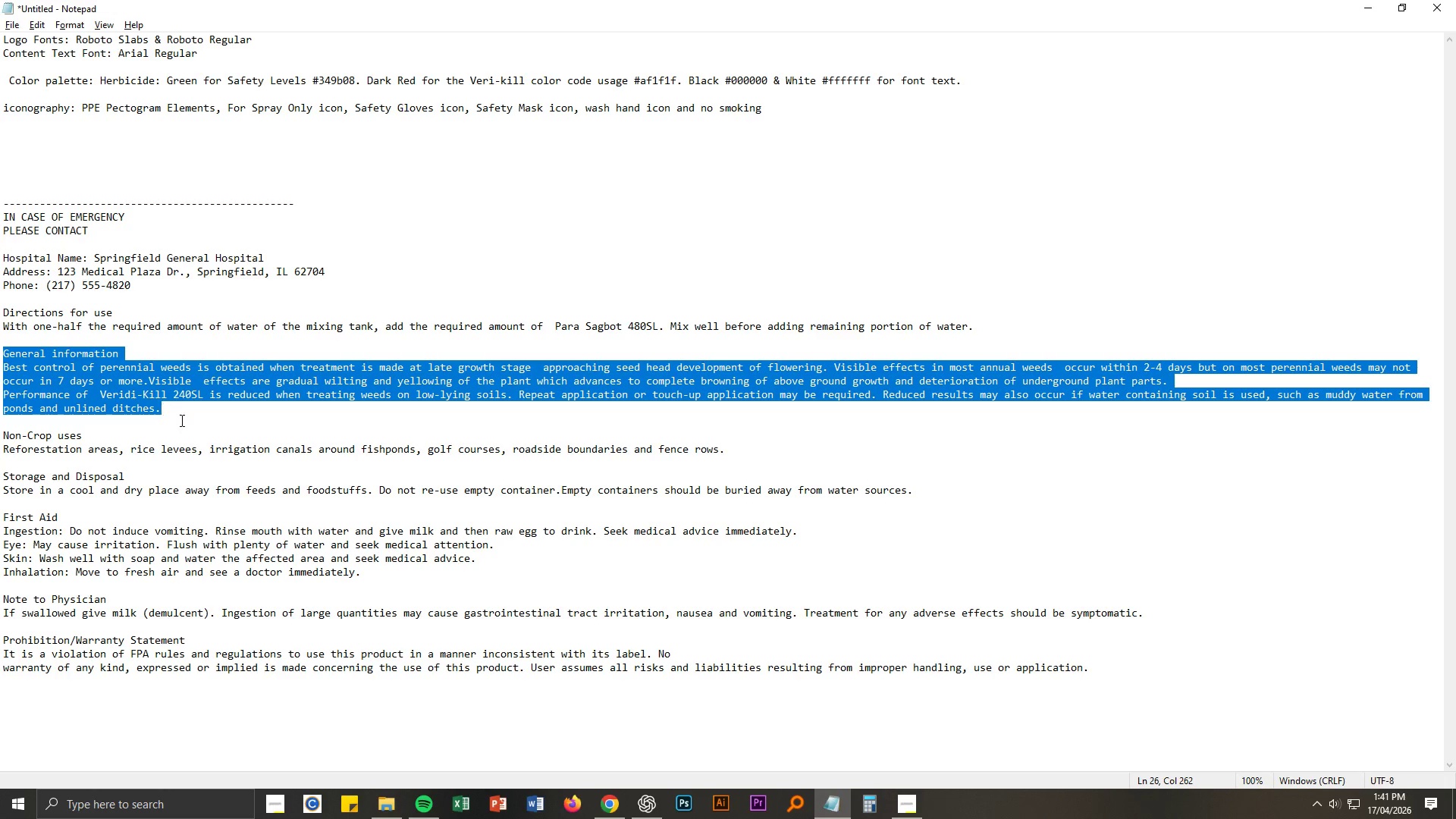 
key(Control+C)
 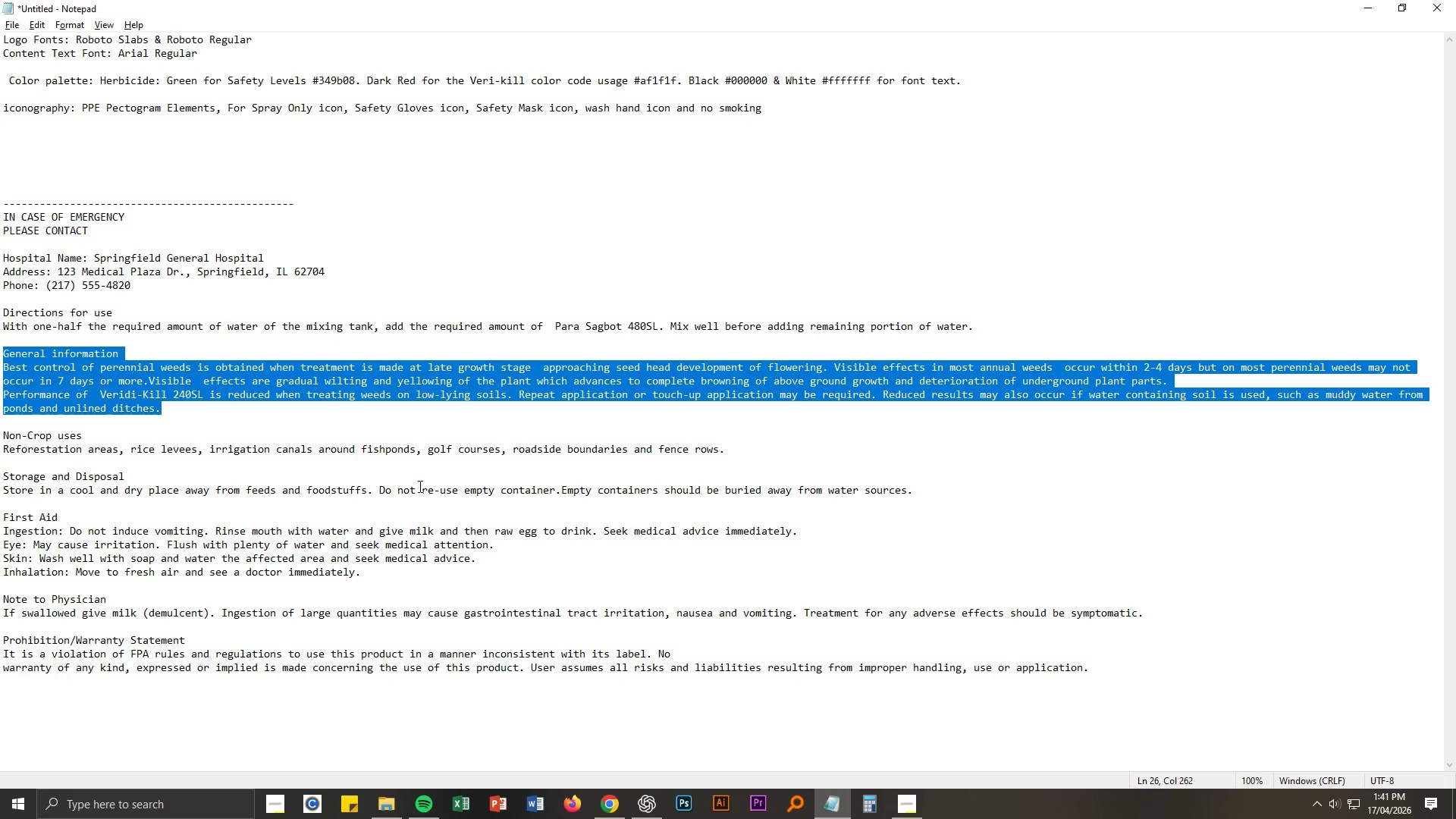 
key(Alt+AltLeft)
 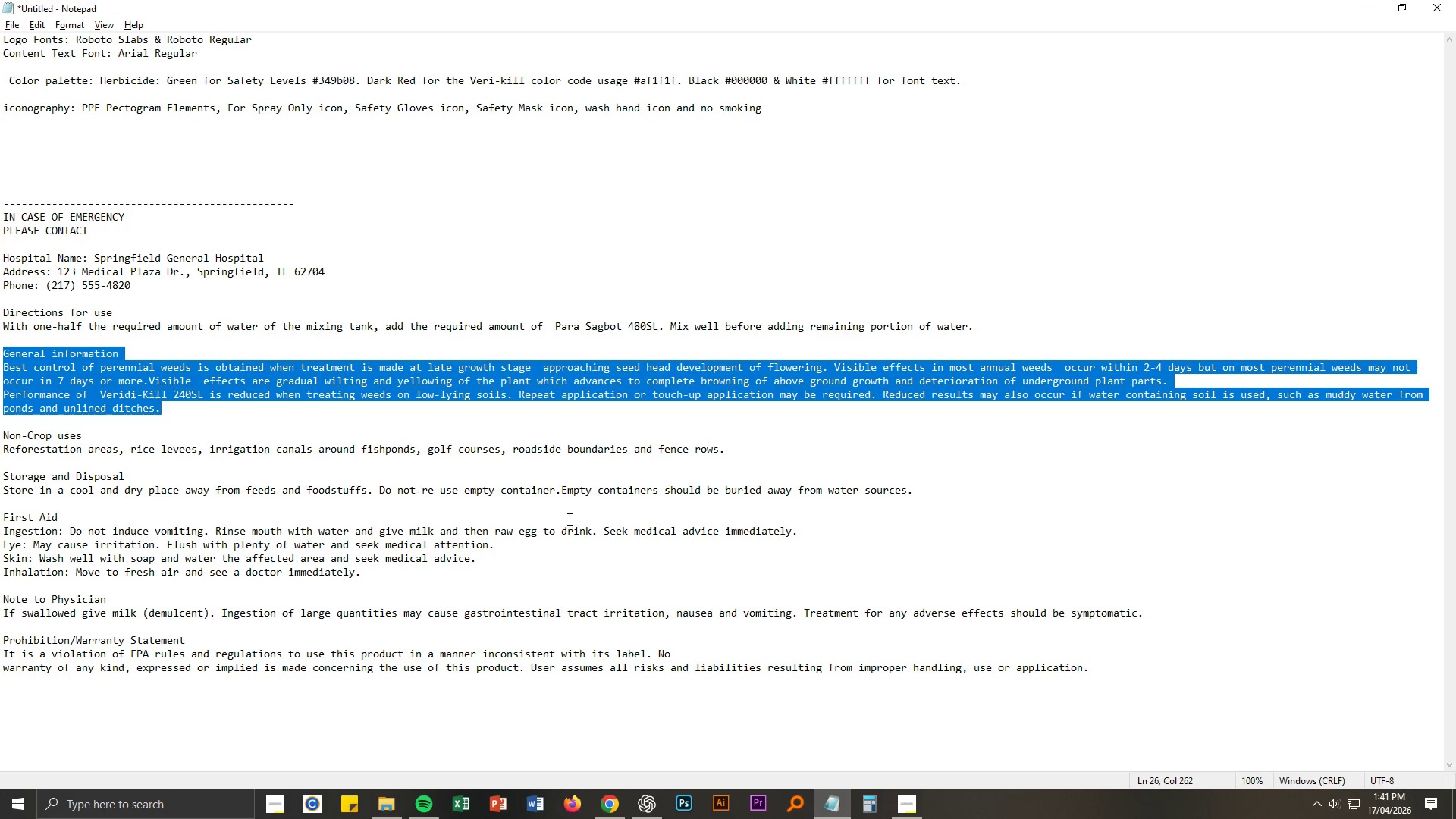 
key(Alt+Tab)
 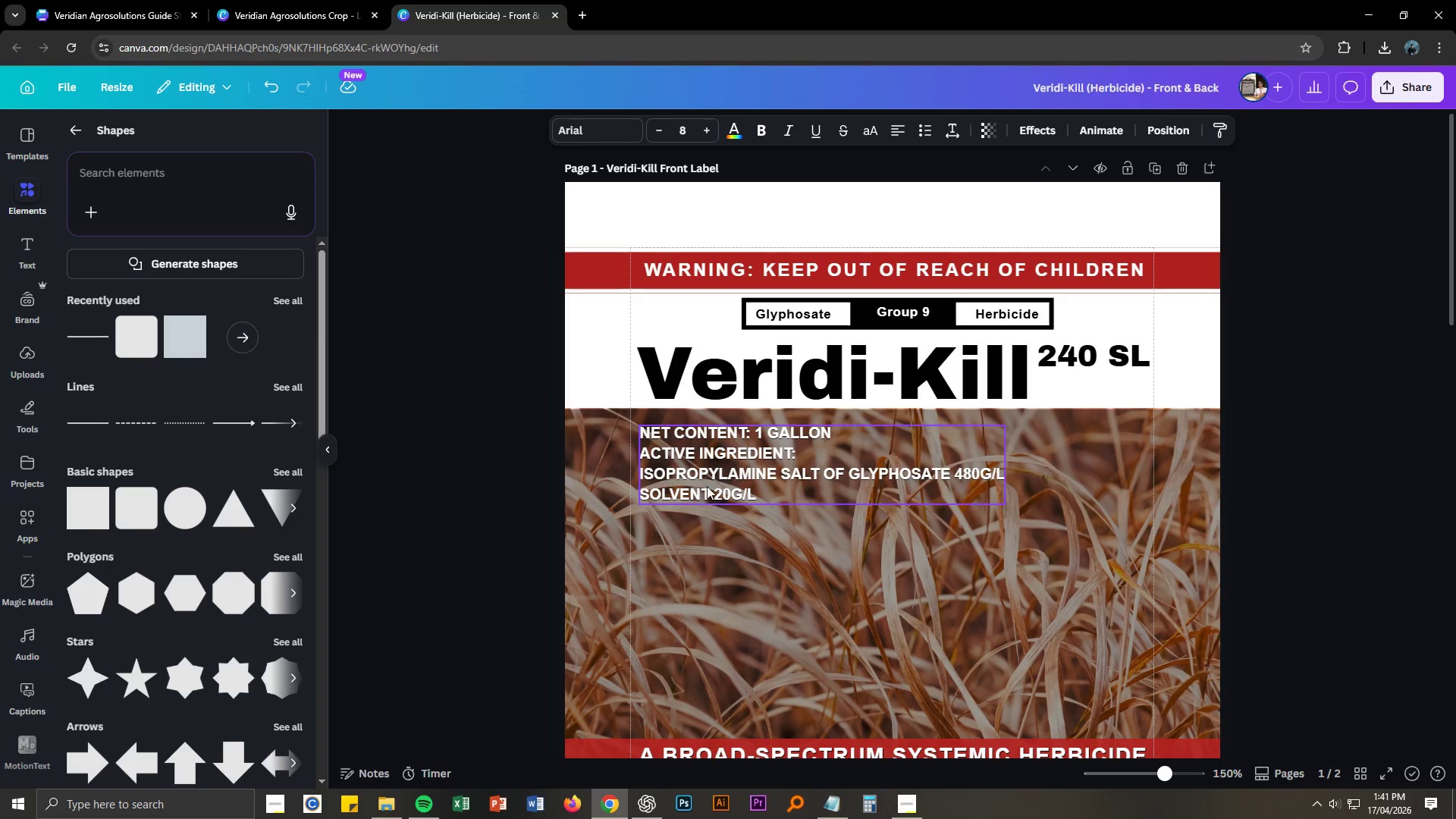 
scroll: coordinate [802, 556], scroll_direction: down, amount: 13.0
 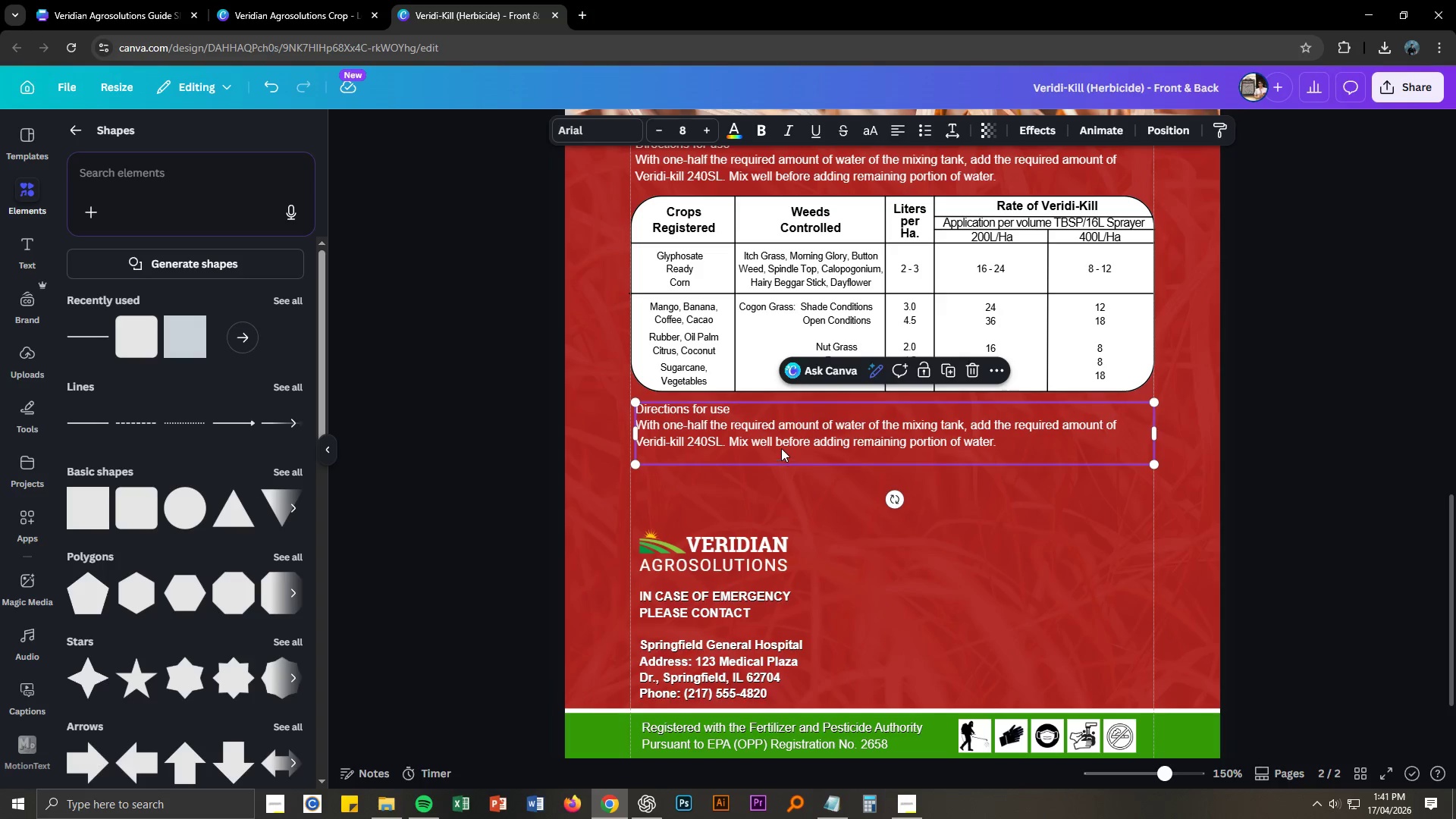 
double_click([781, 444])
 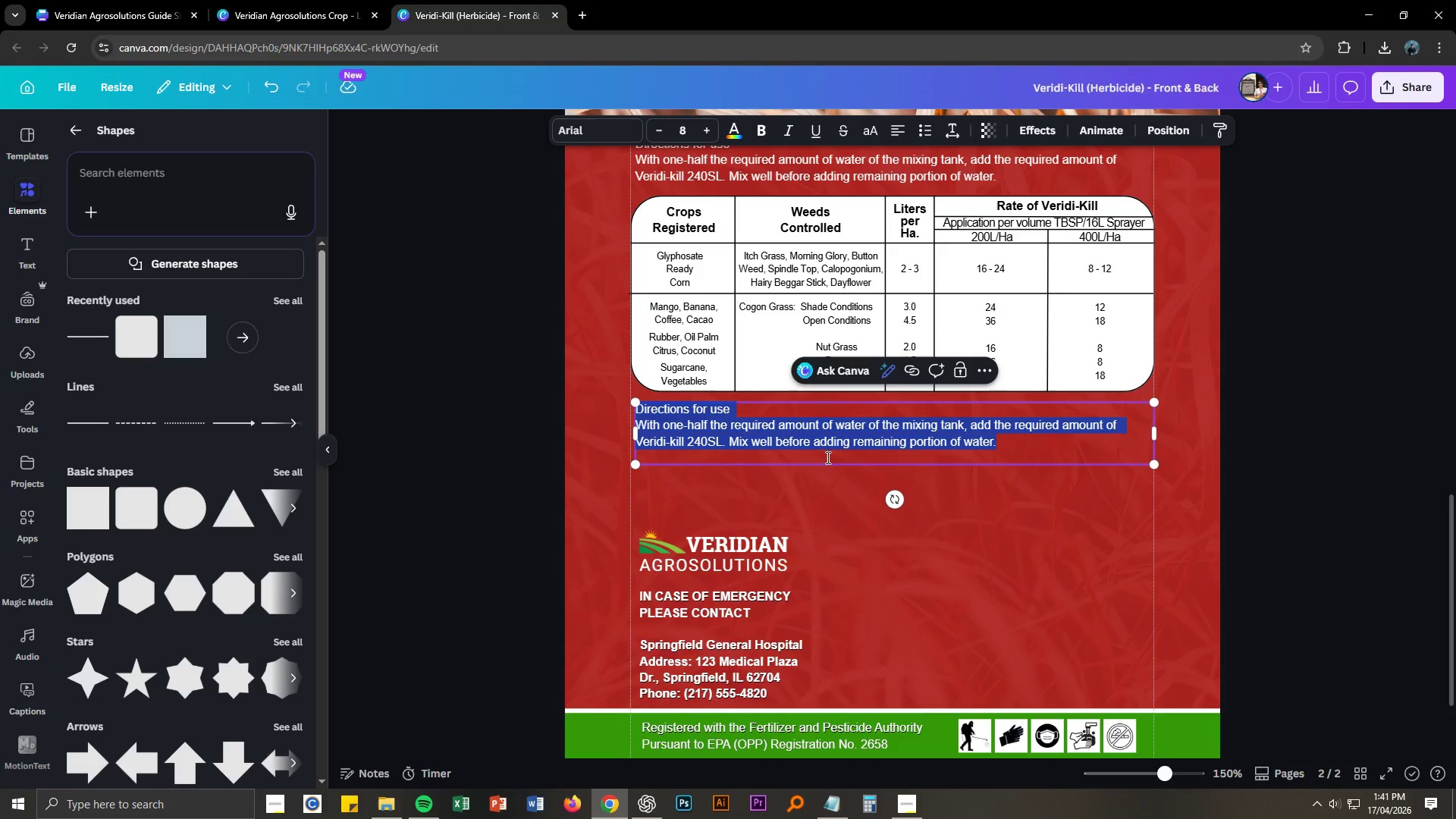 
key(Control+V)
 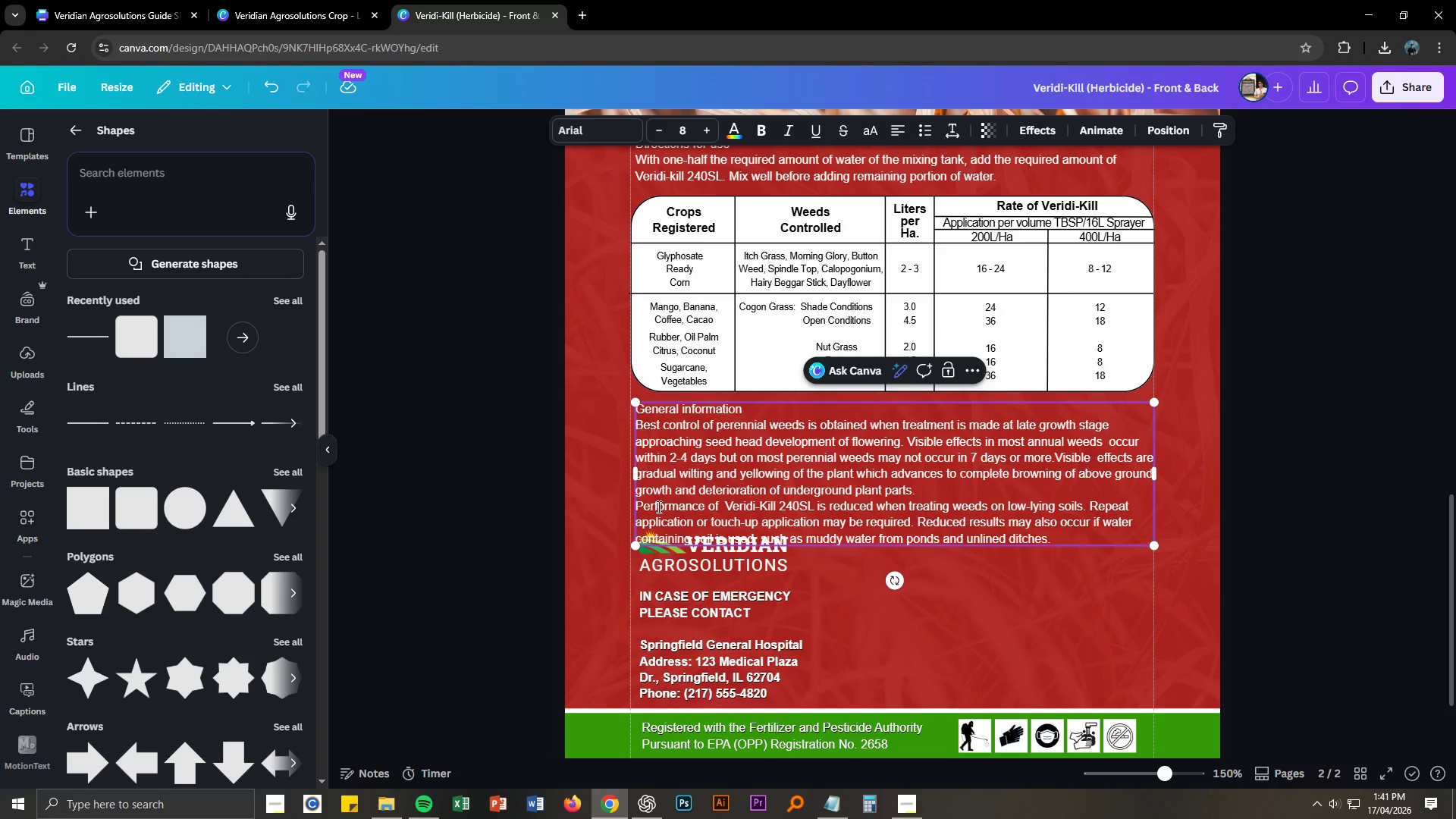 
key(Alt+AltLeft)
 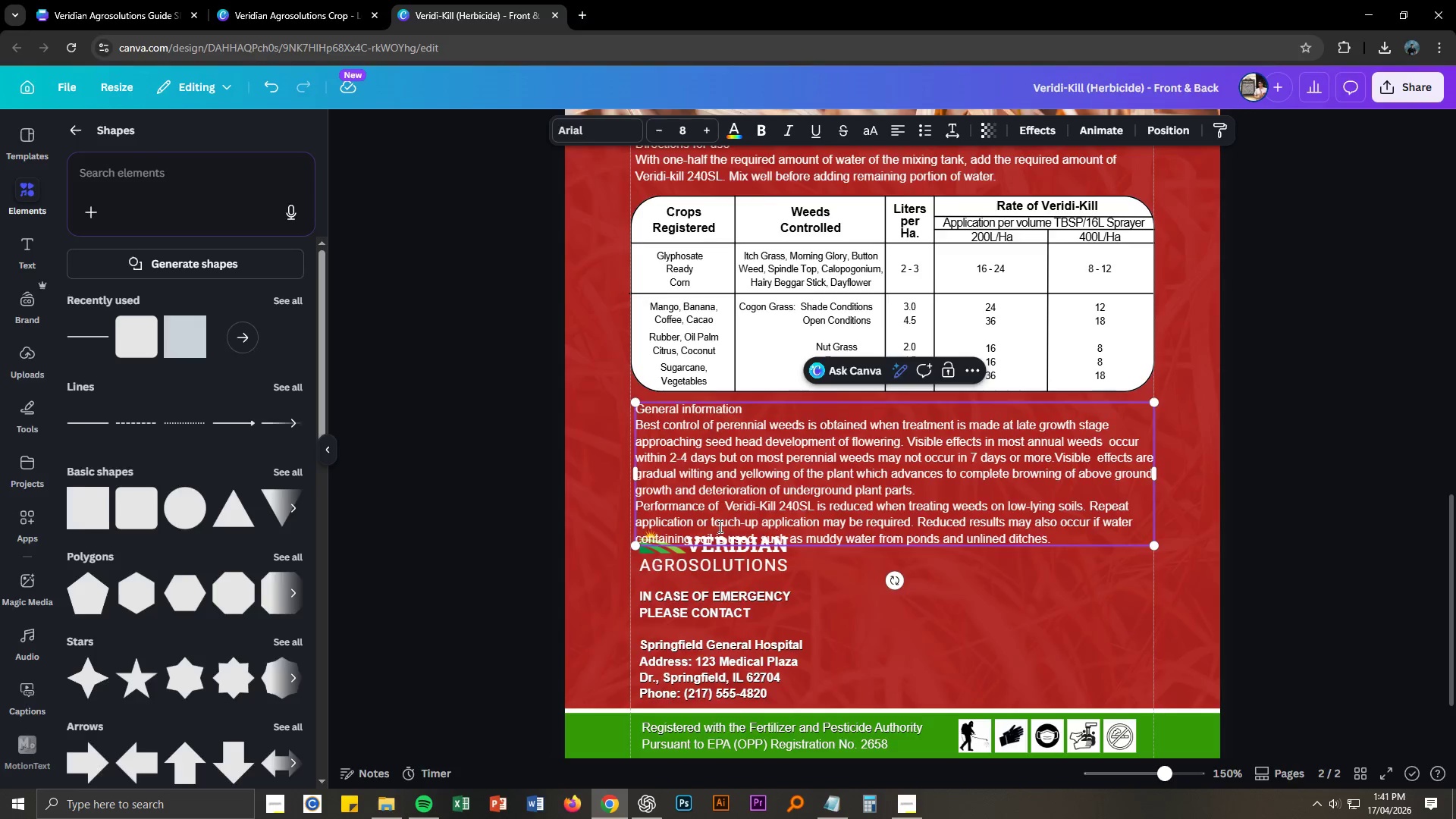 
key(Alt+Tab)
 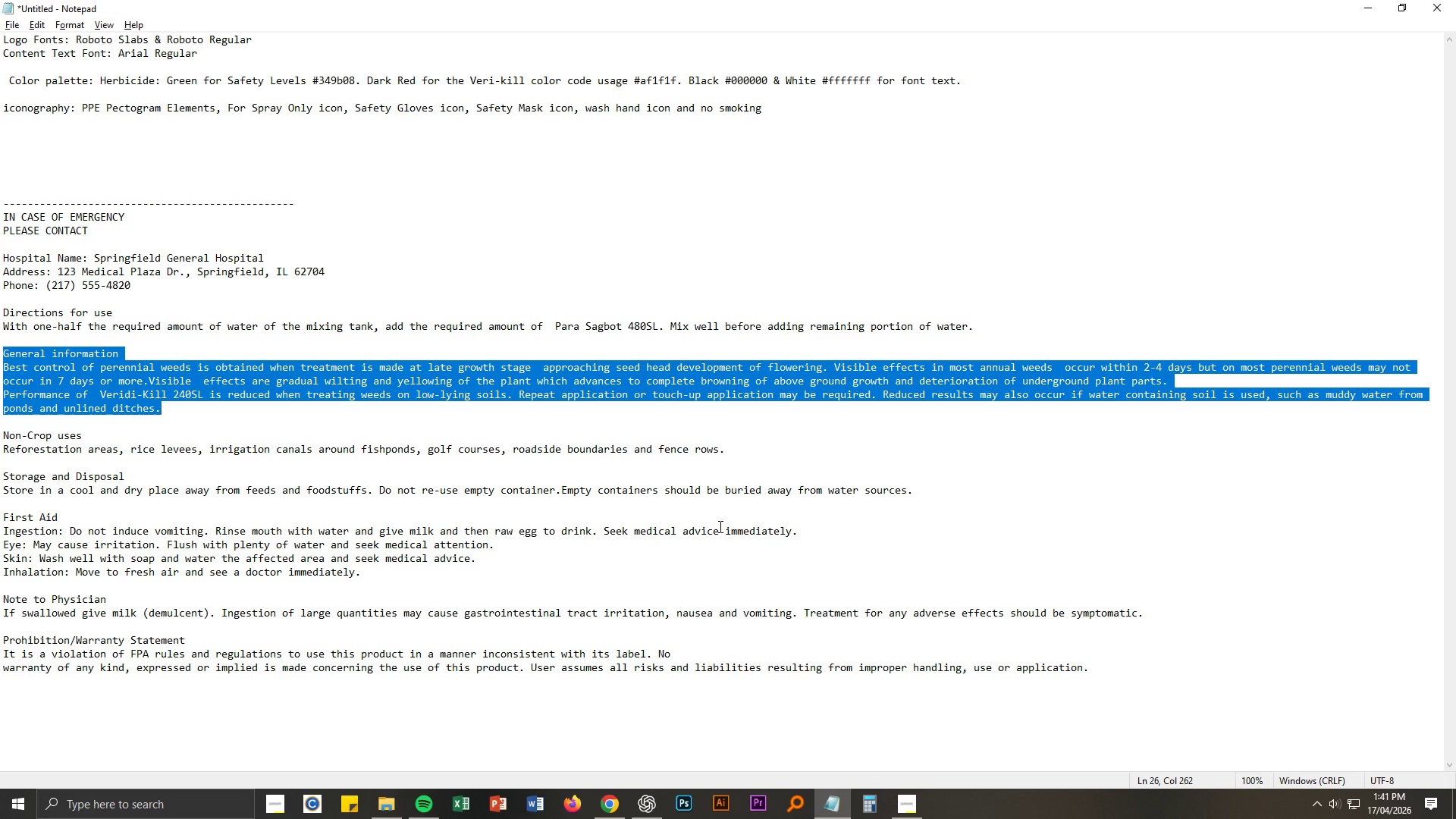 
key(Alt+AltLeft)
 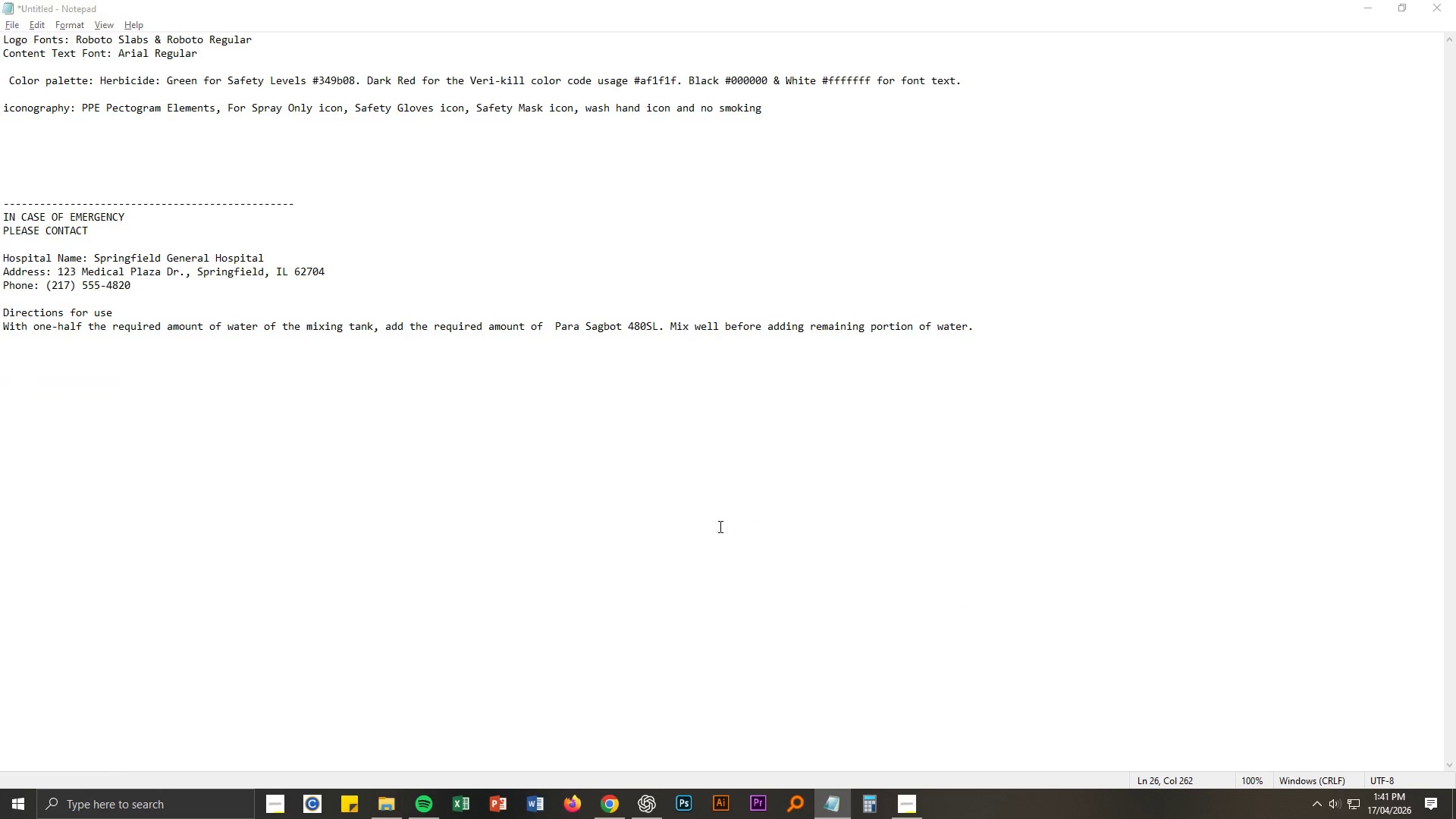 
key(Alt+Tab)
 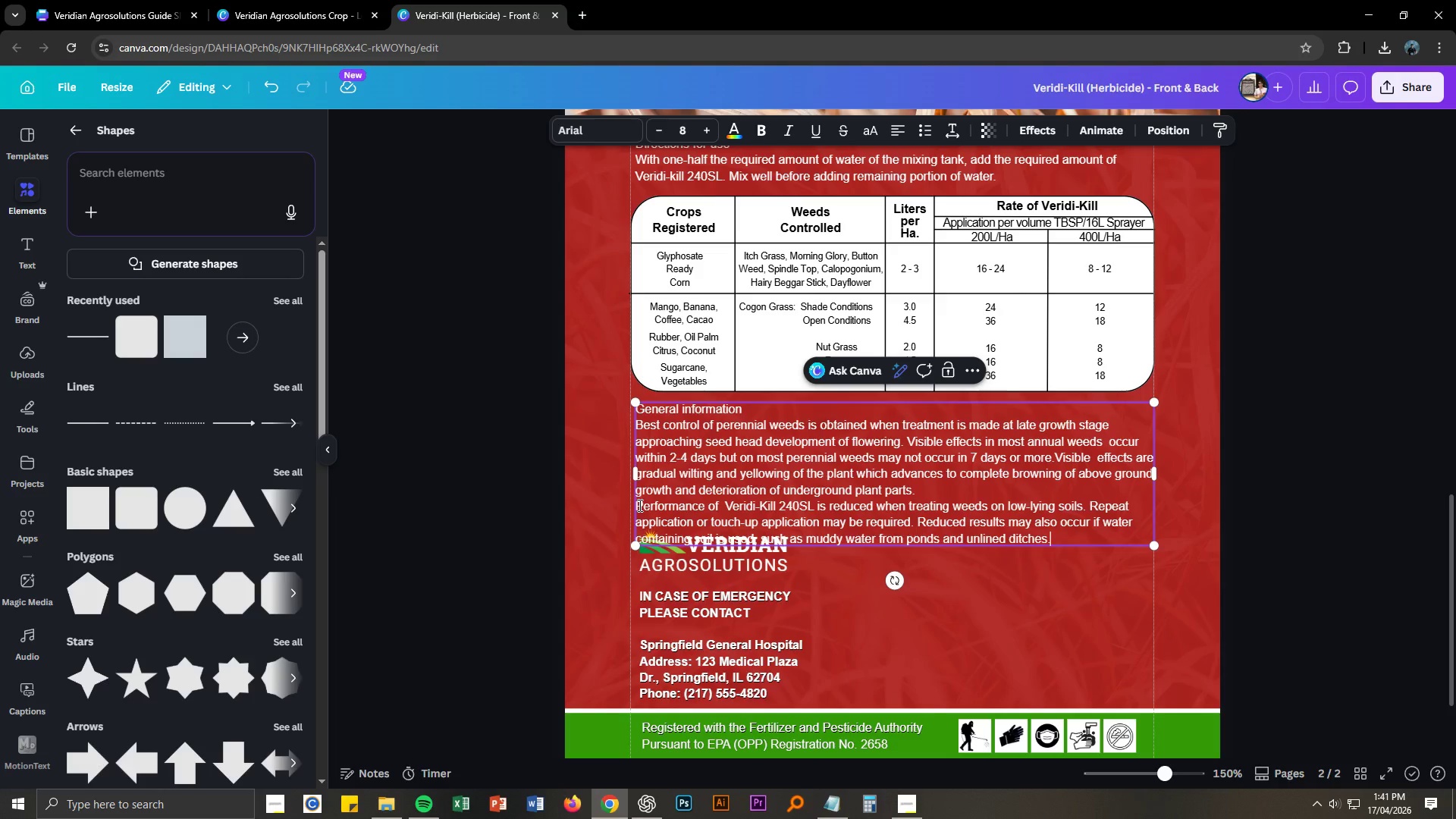 
left_click([637, 505])
 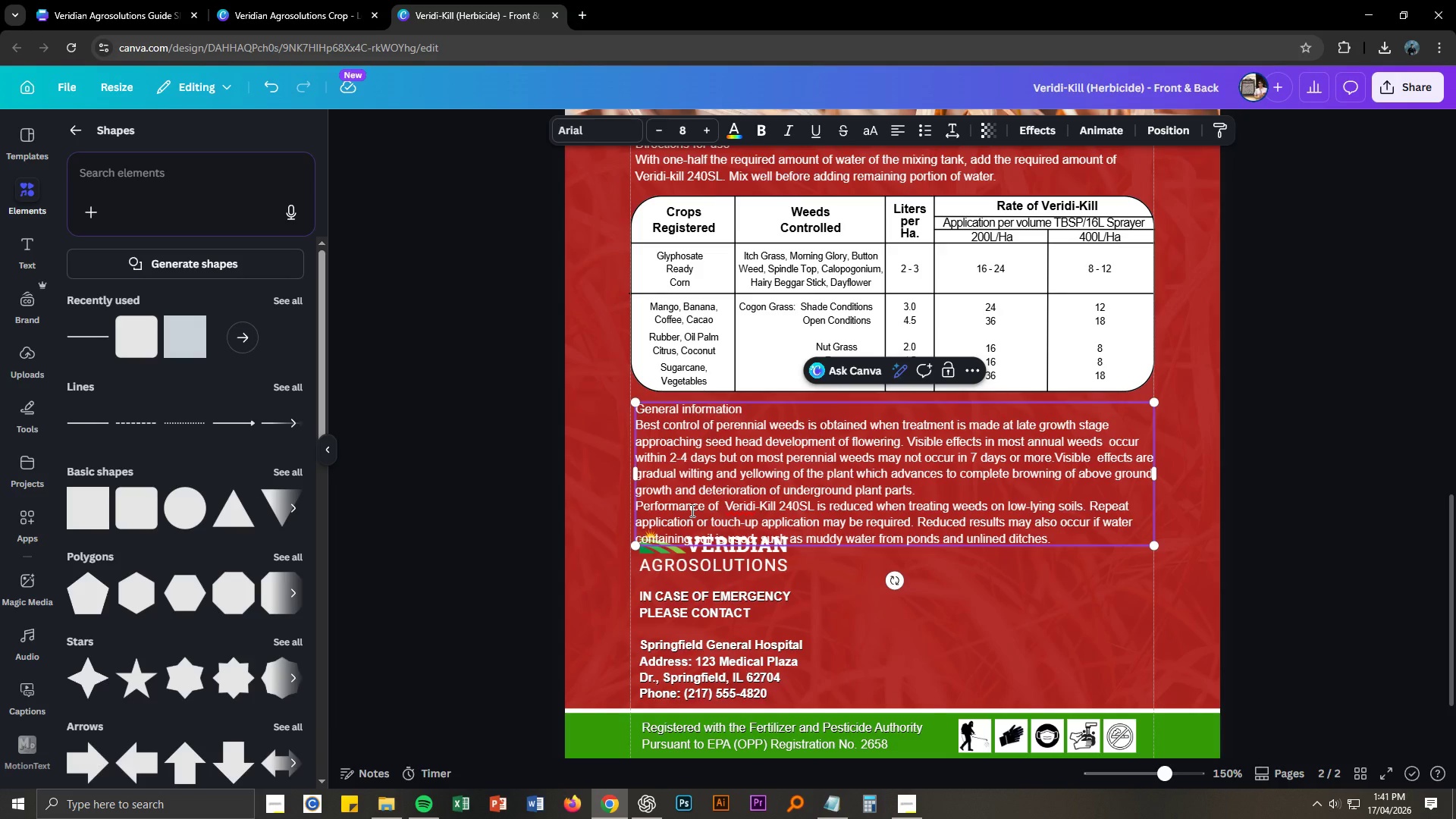 
key(Backspace)
 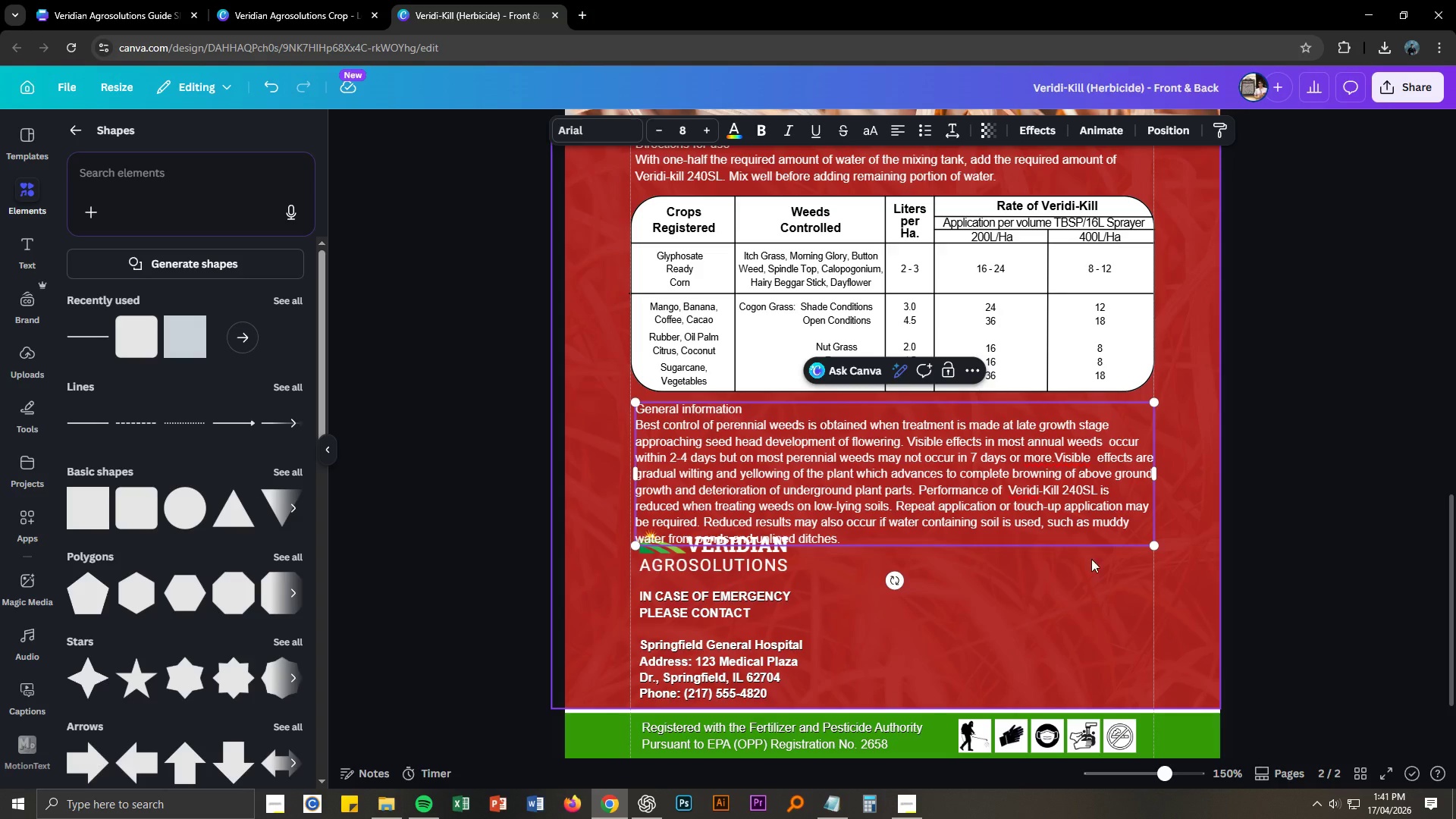 
left_click([1278, 526])
 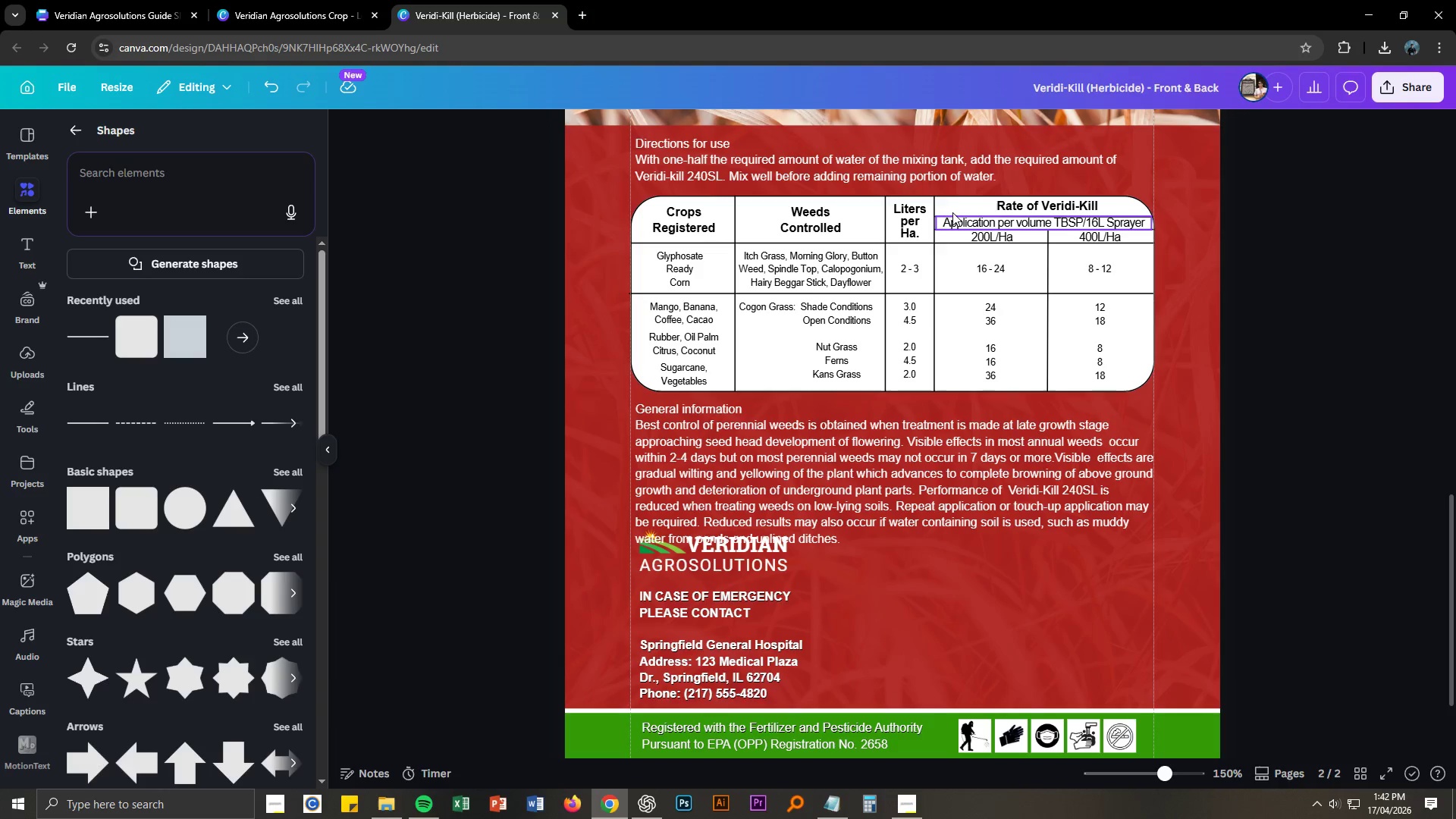 
left_click([927, 165])
 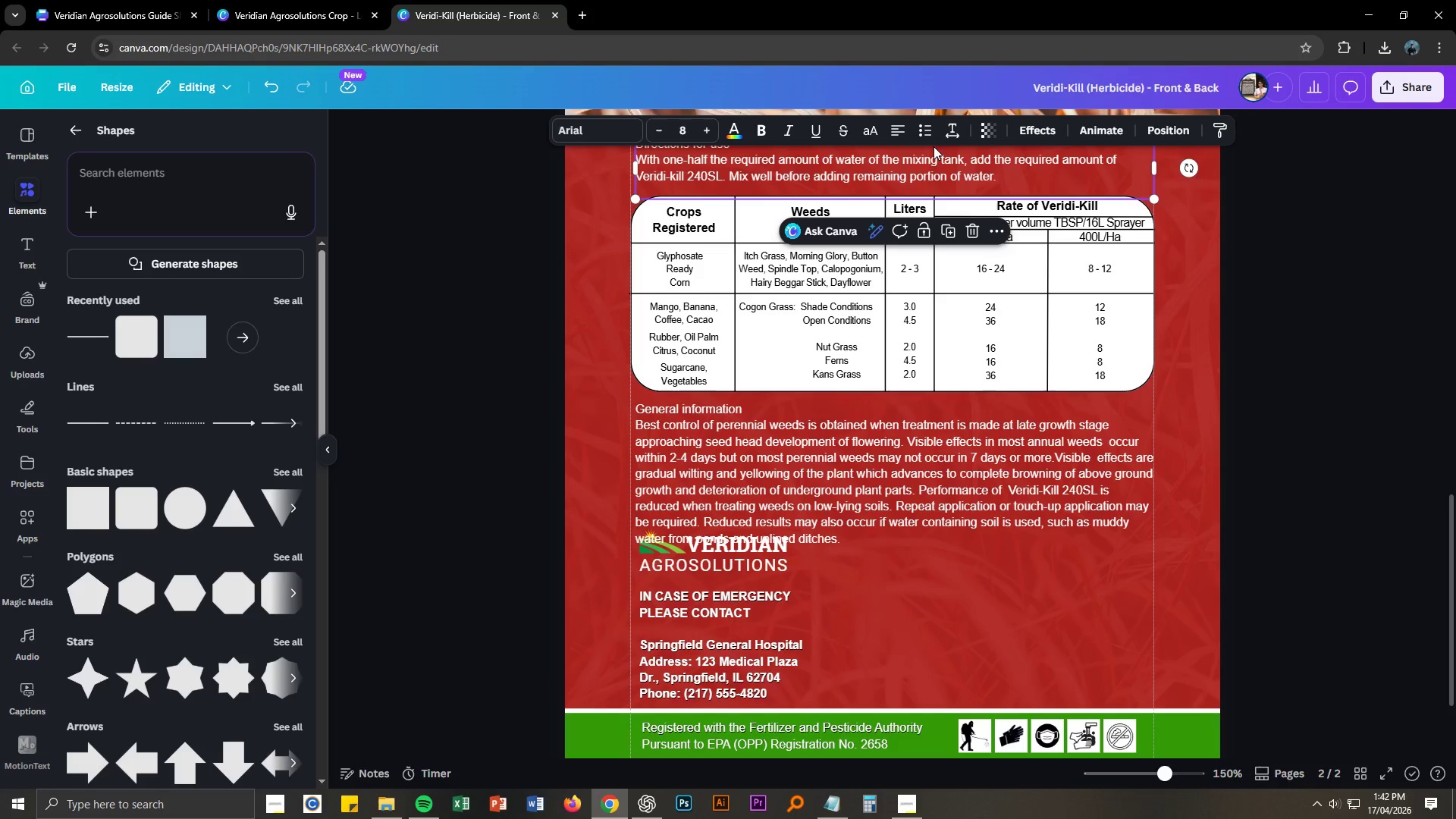 
left_click([959, 130])
 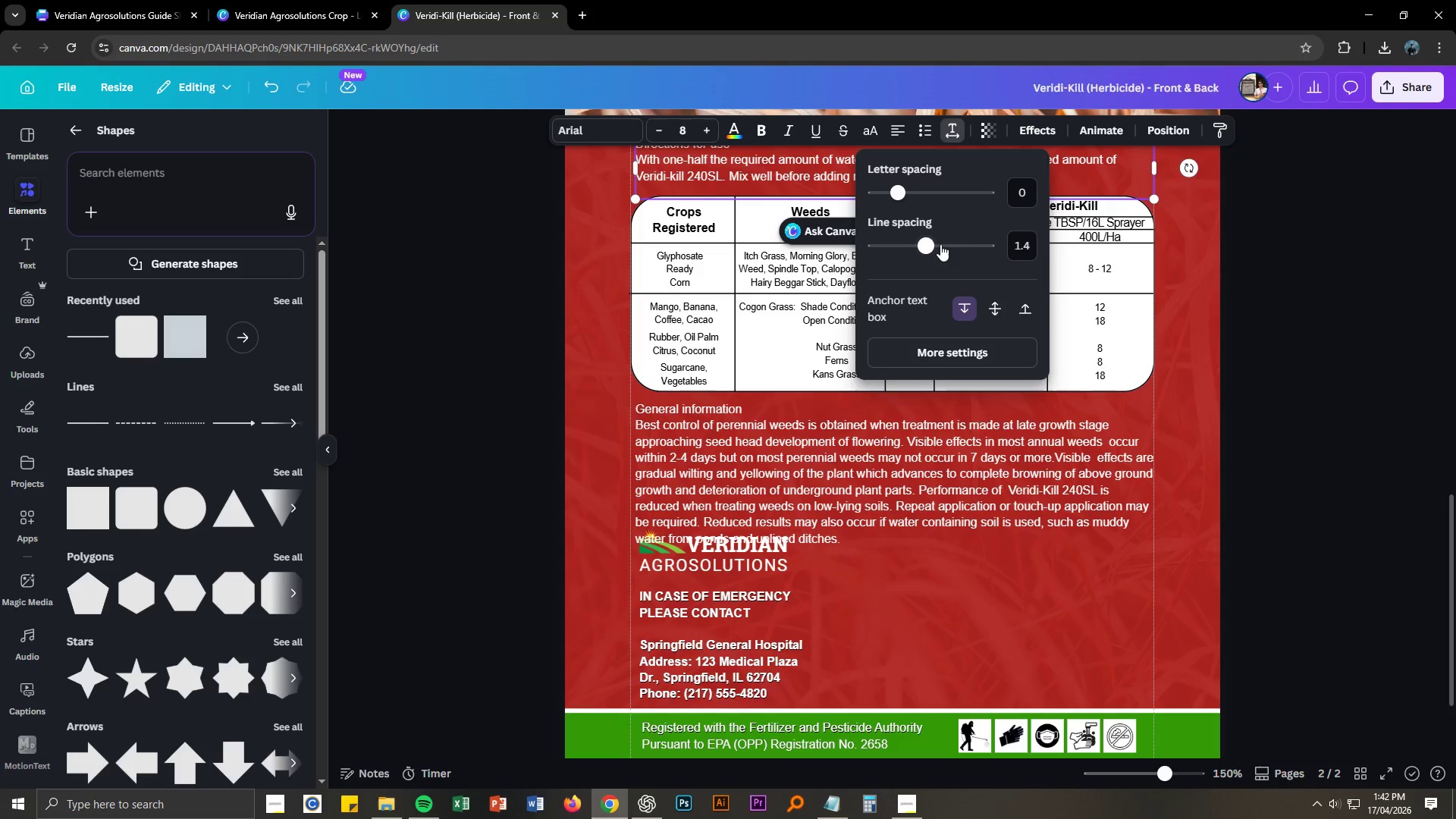 
left_click_drag(start_coordinate=[934, 245], to_coordinate=[910, 239])
 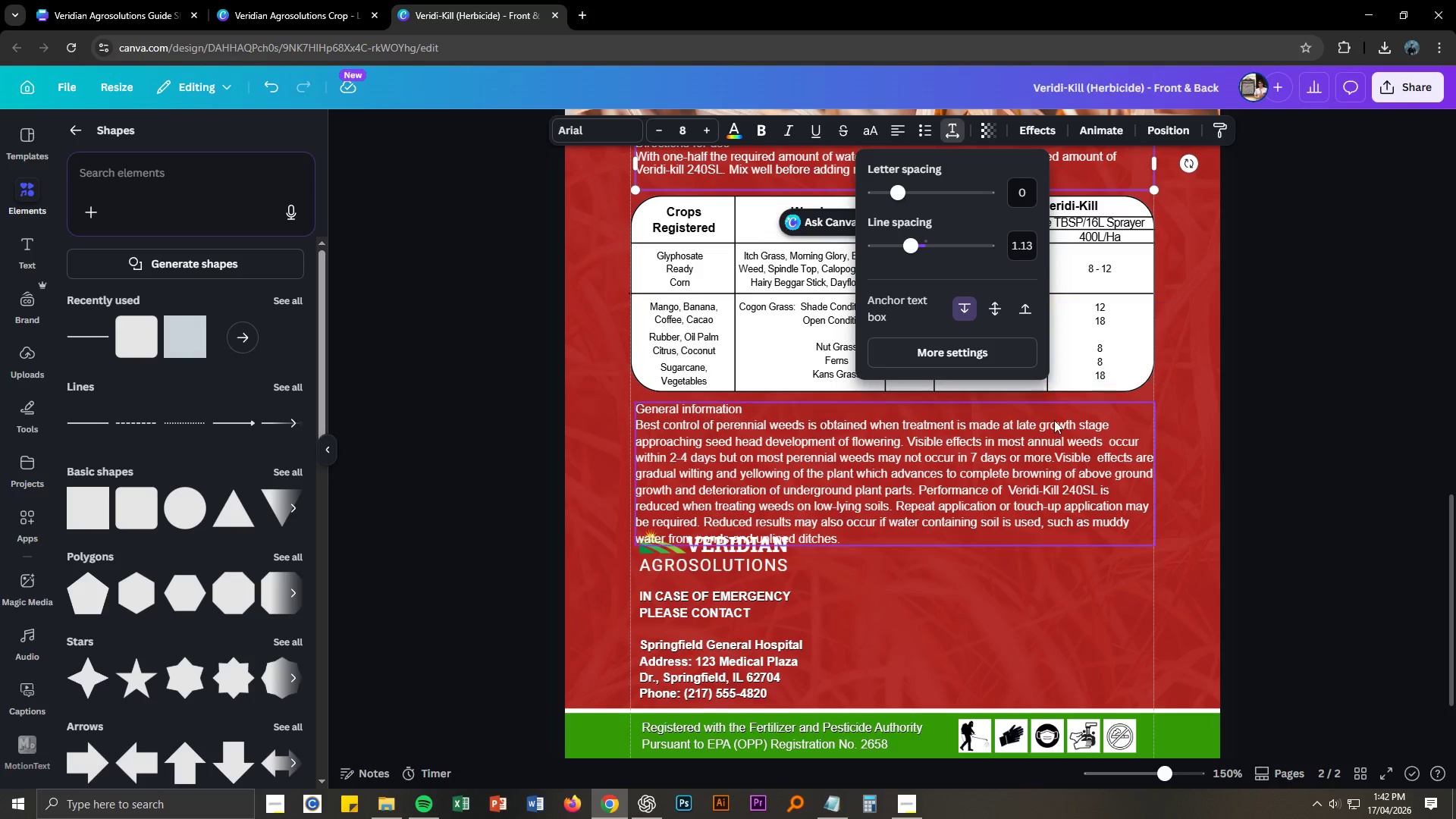 
left_click([1050, 457])
 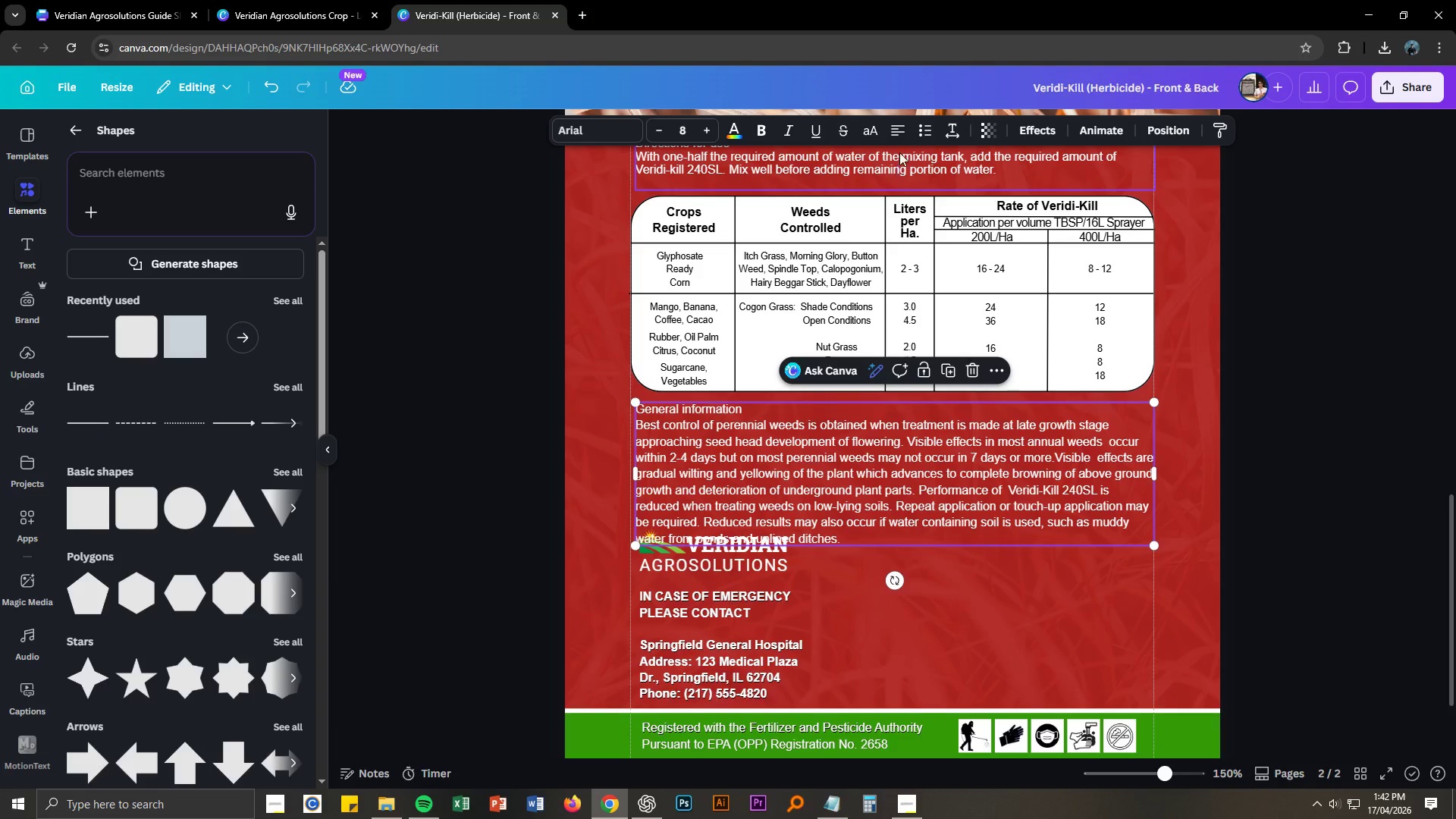 
left_click([959, 126])
 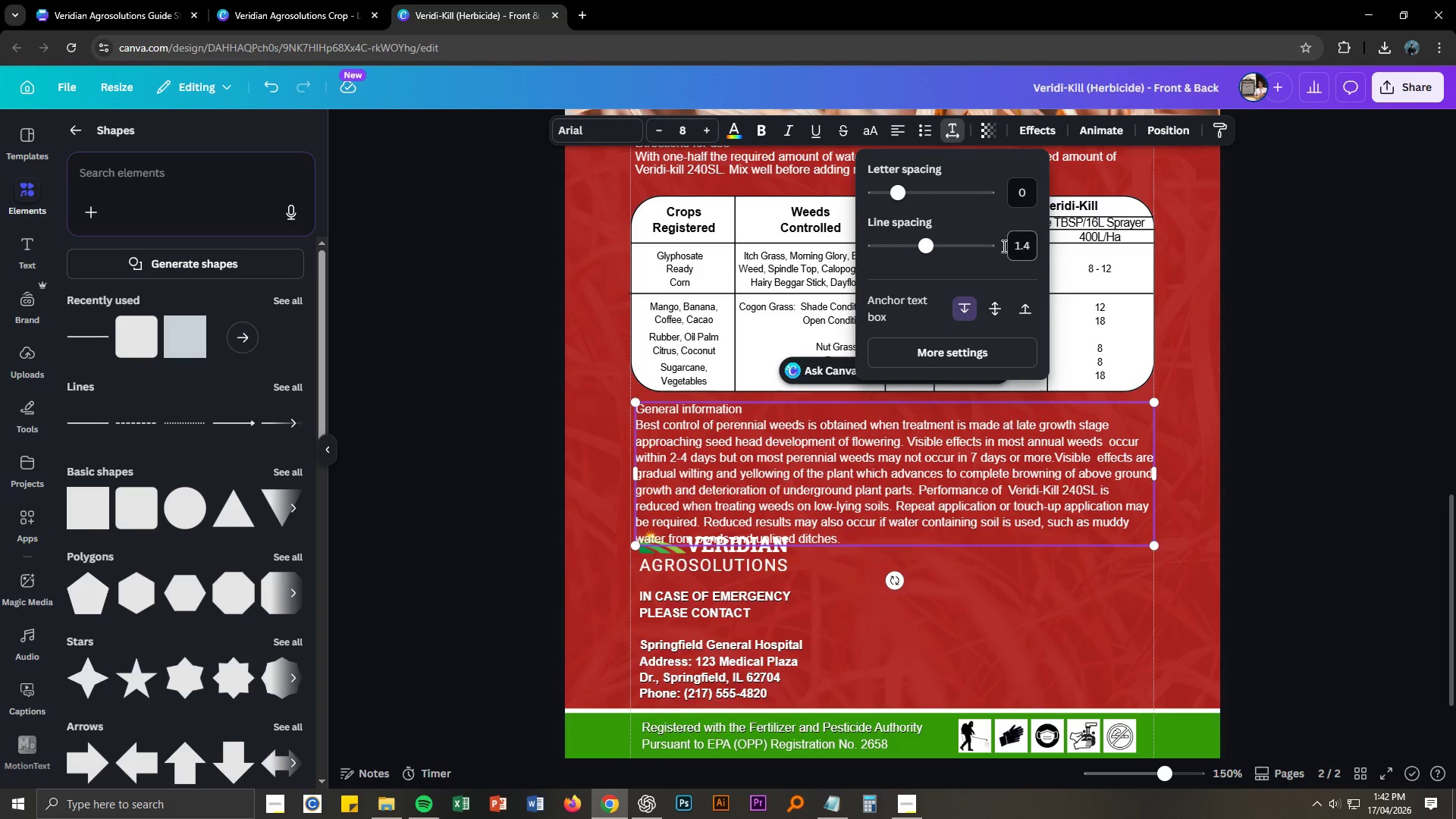 
left_click([807, 166])
 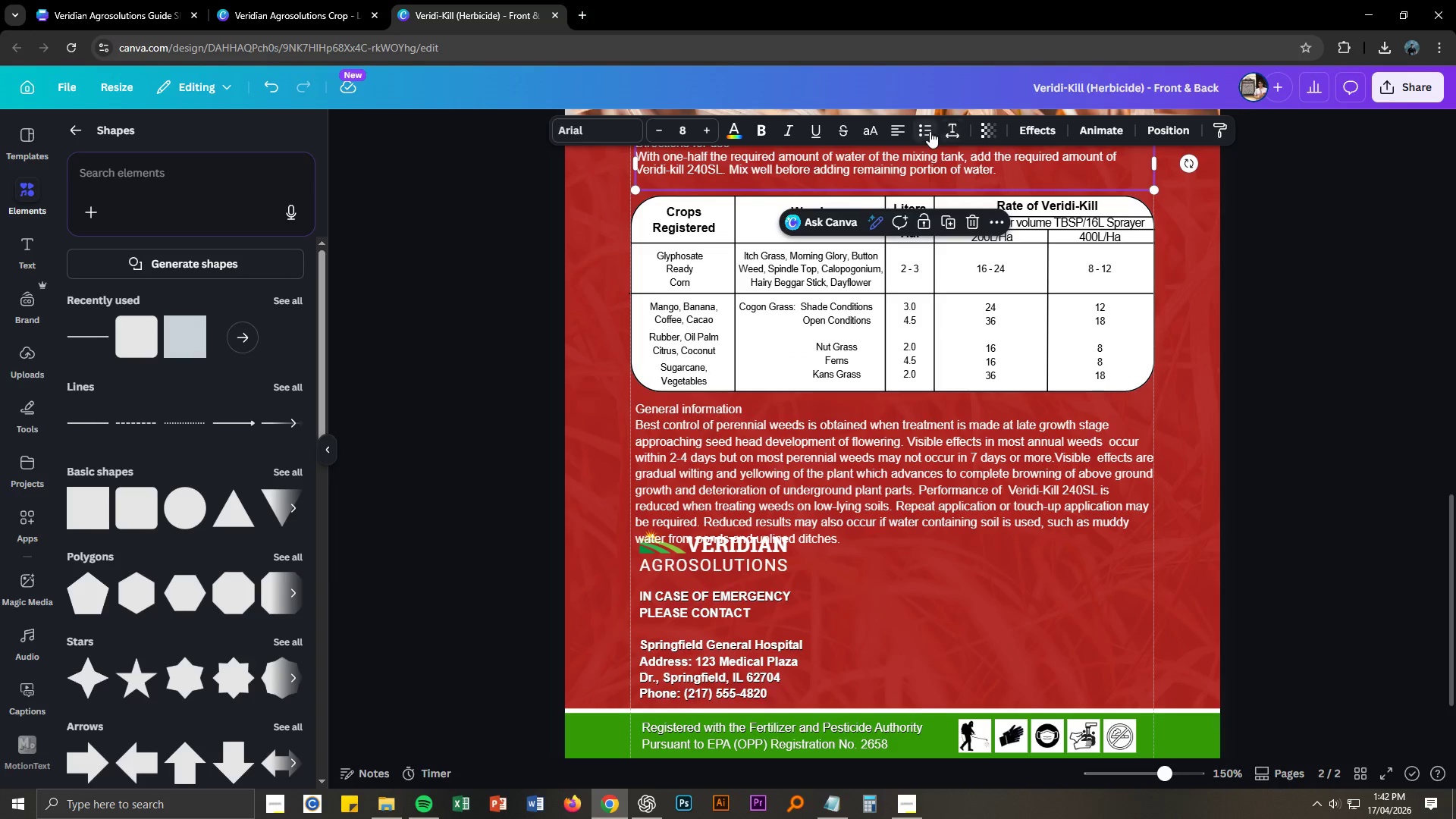 
scroll: coordinate [958, 297], scroll_direction: up, amount: 1.0
 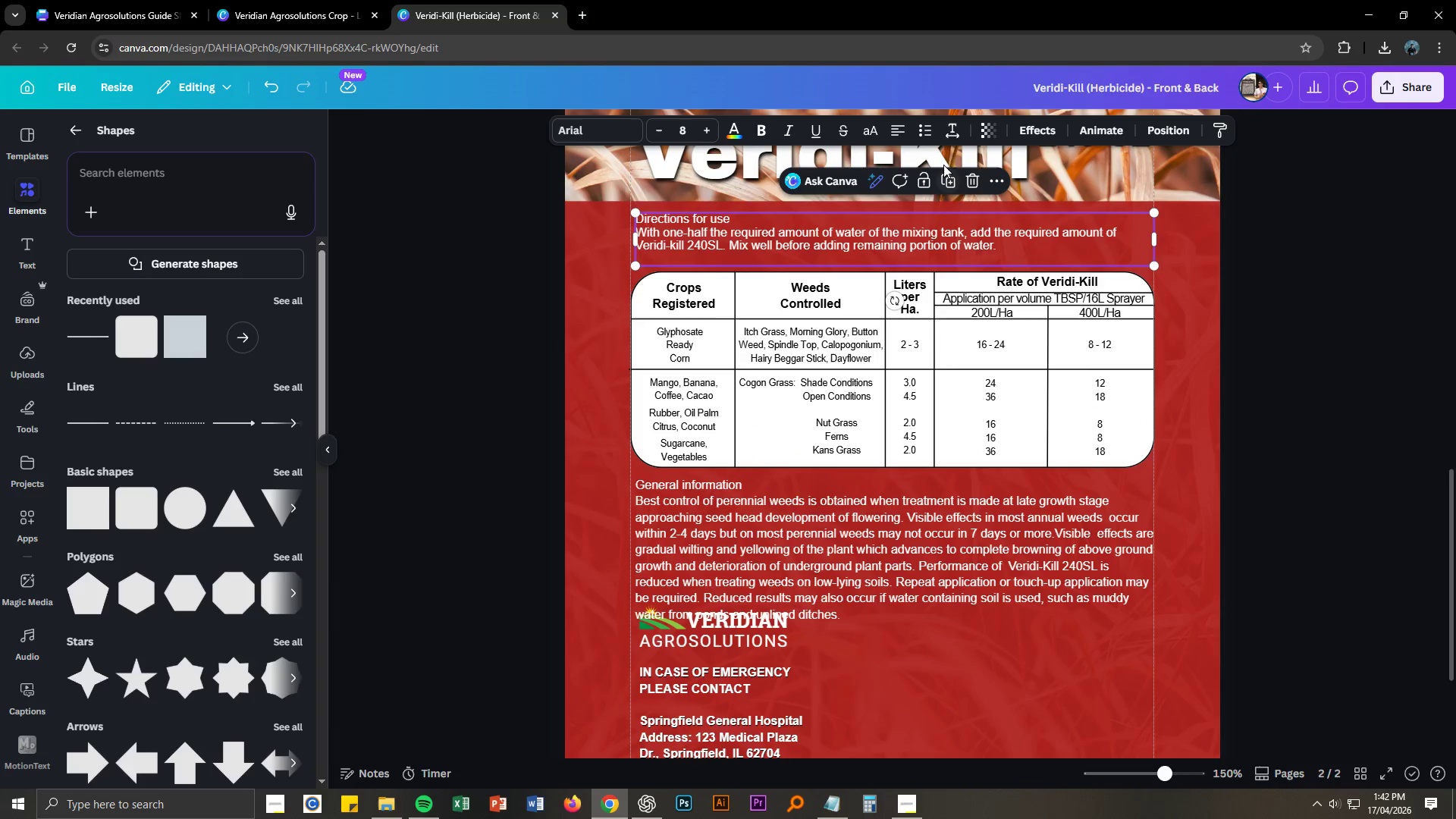 
left_click([959, 128])
 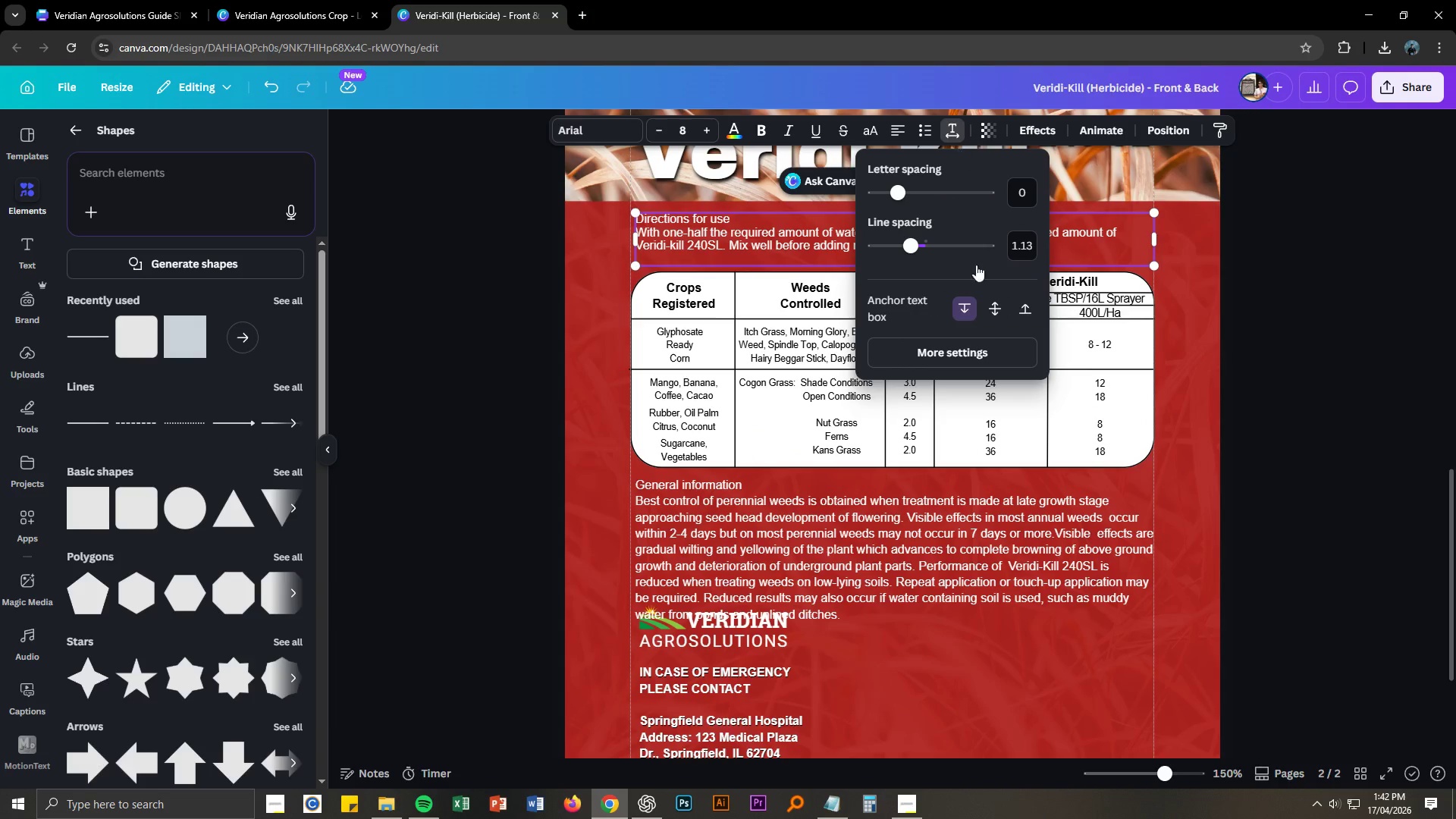 
left_click([999, 535])
 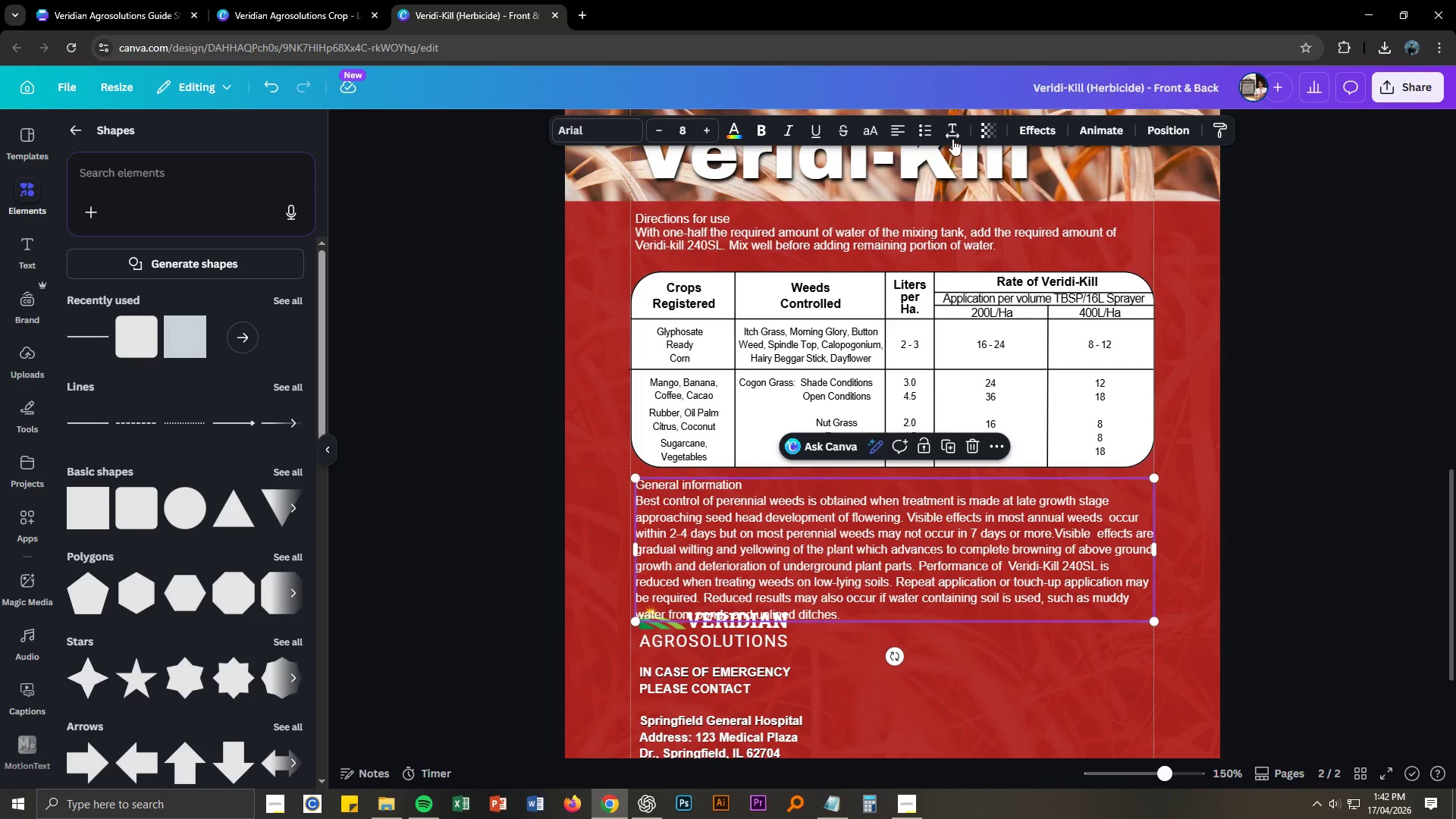 
left_click([948, 132])
 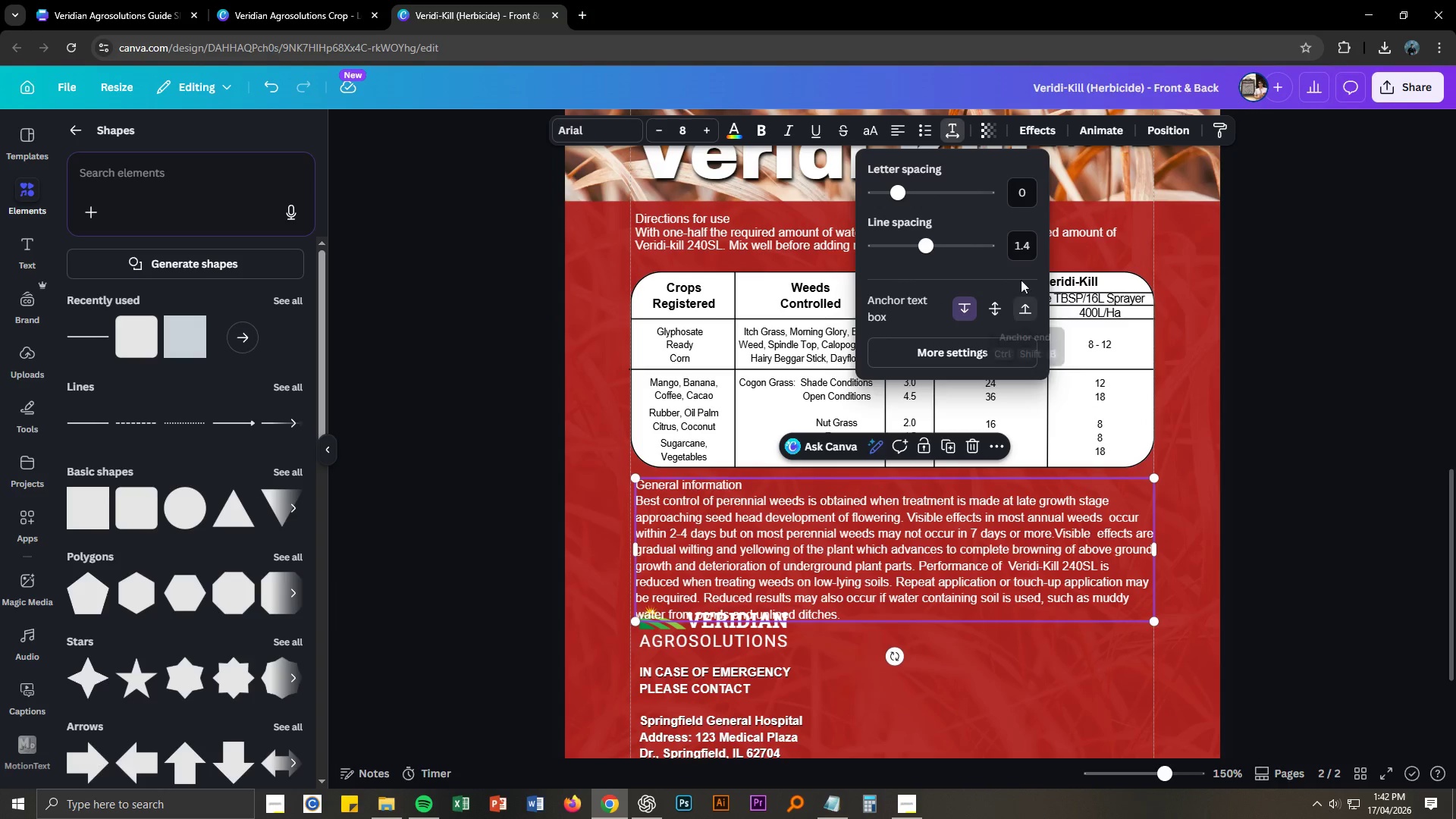 
left_click([1019, 245])
 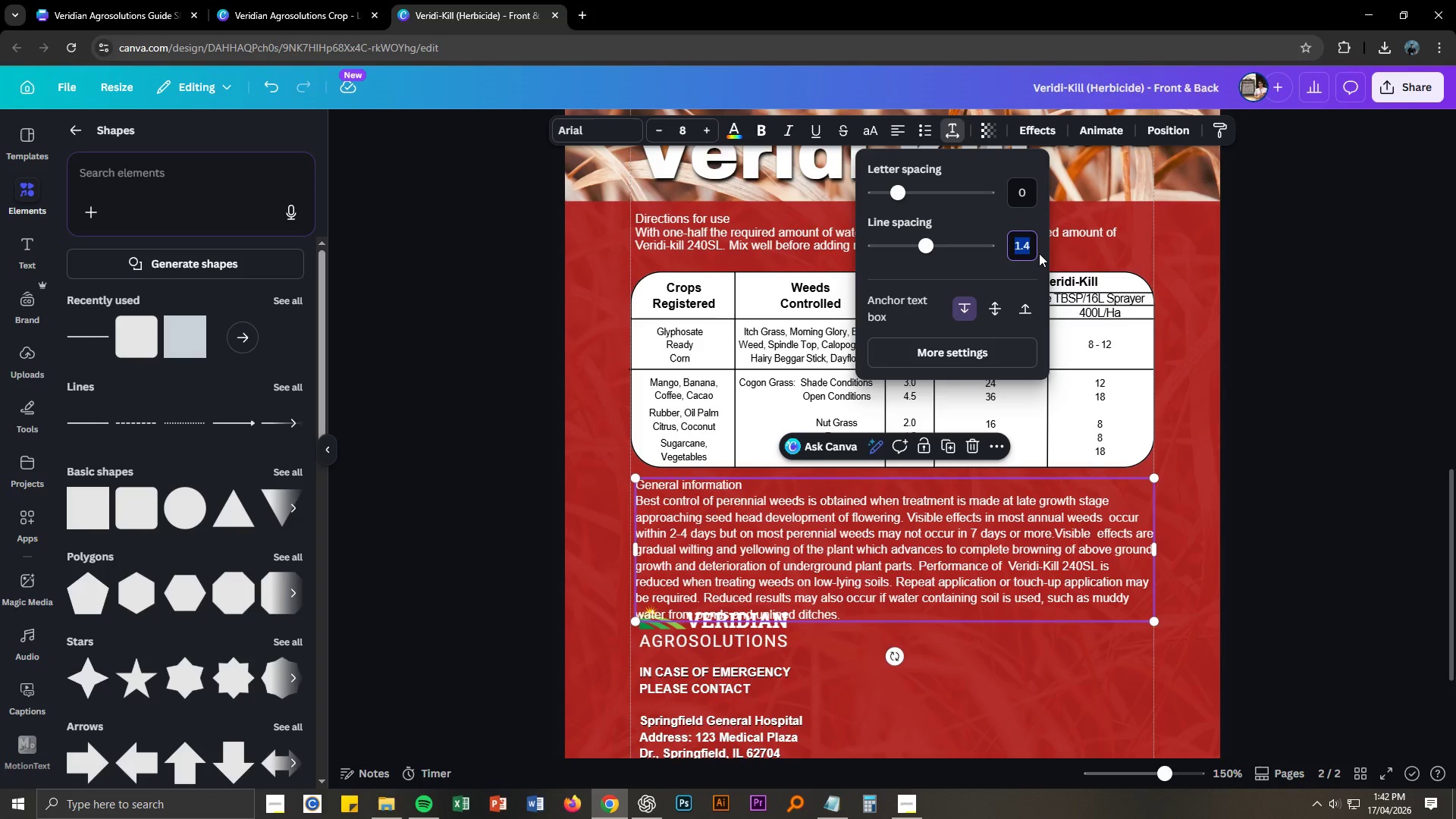 
key(Numpad1)
 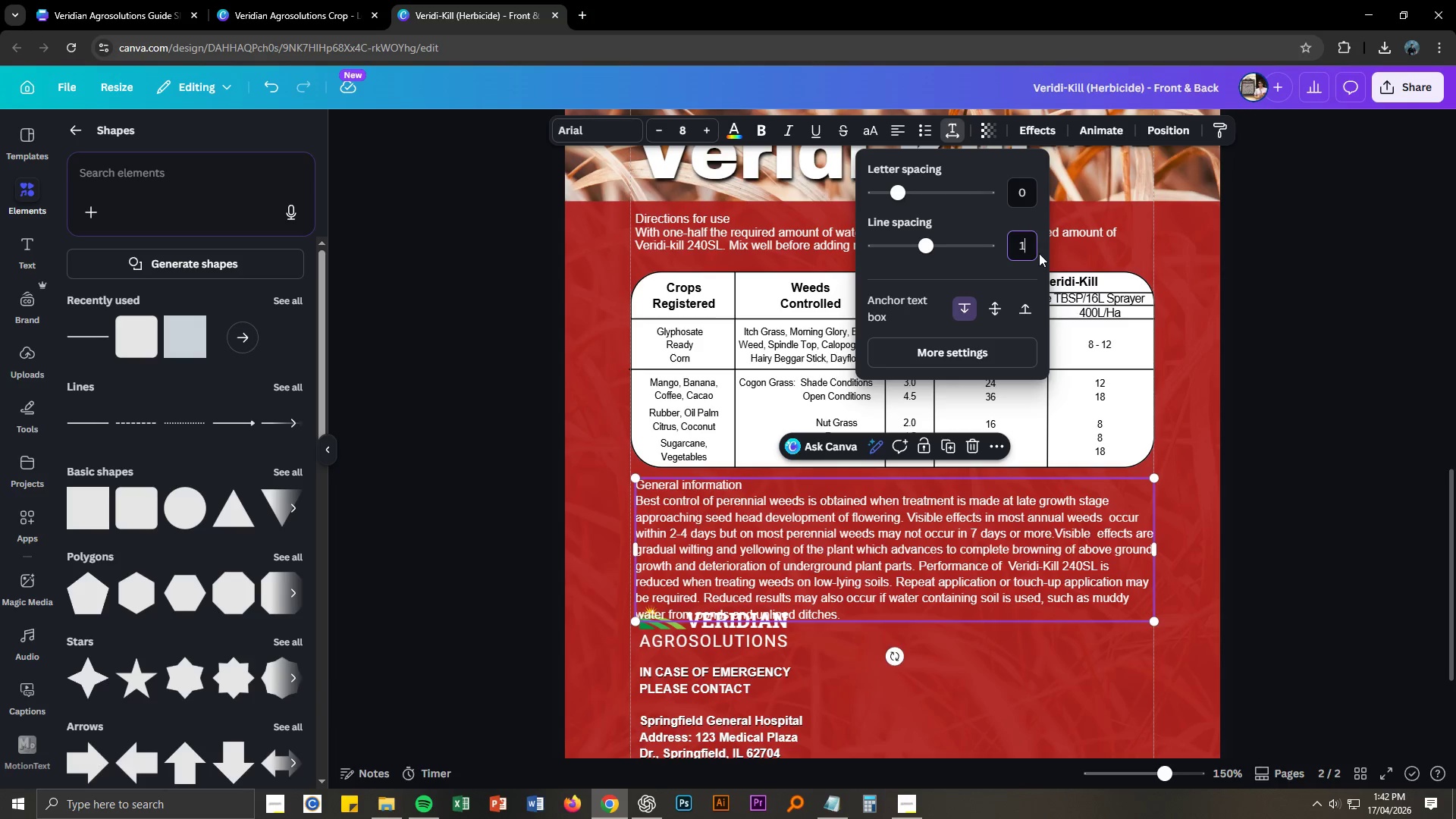 
key(NumpadDecimal)
 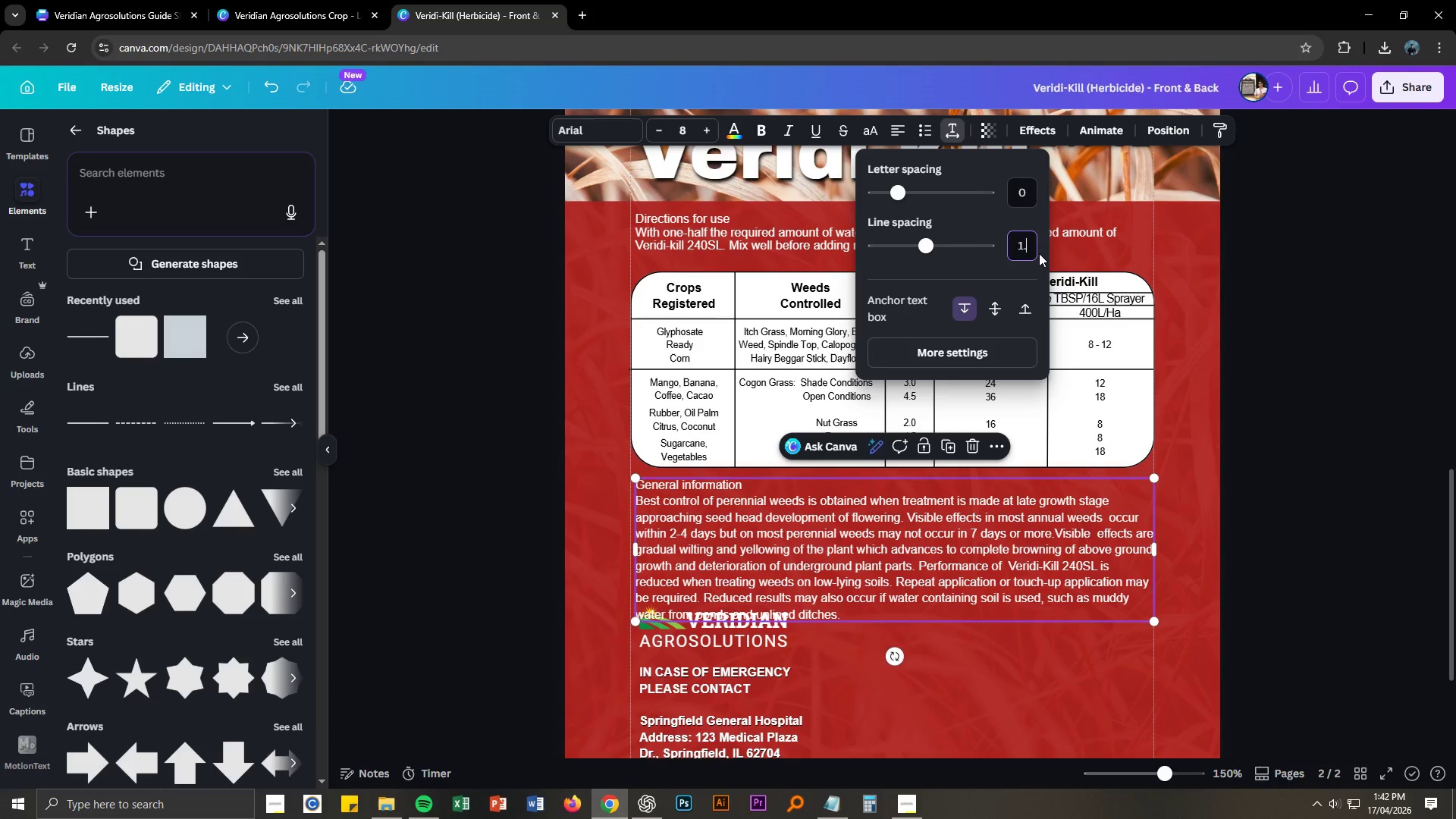 
key(Numpad1)
 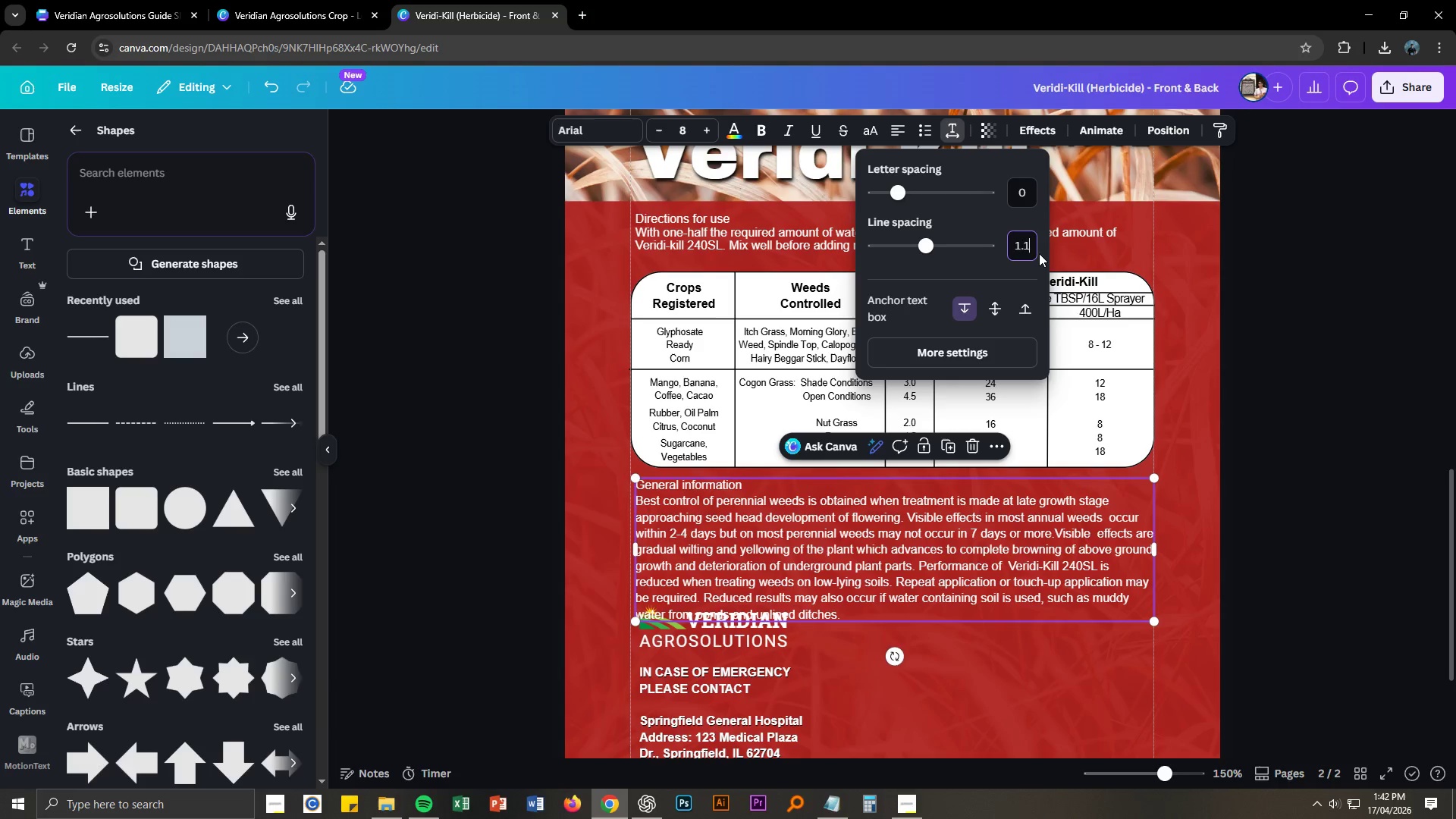 
key(Numpad3)
 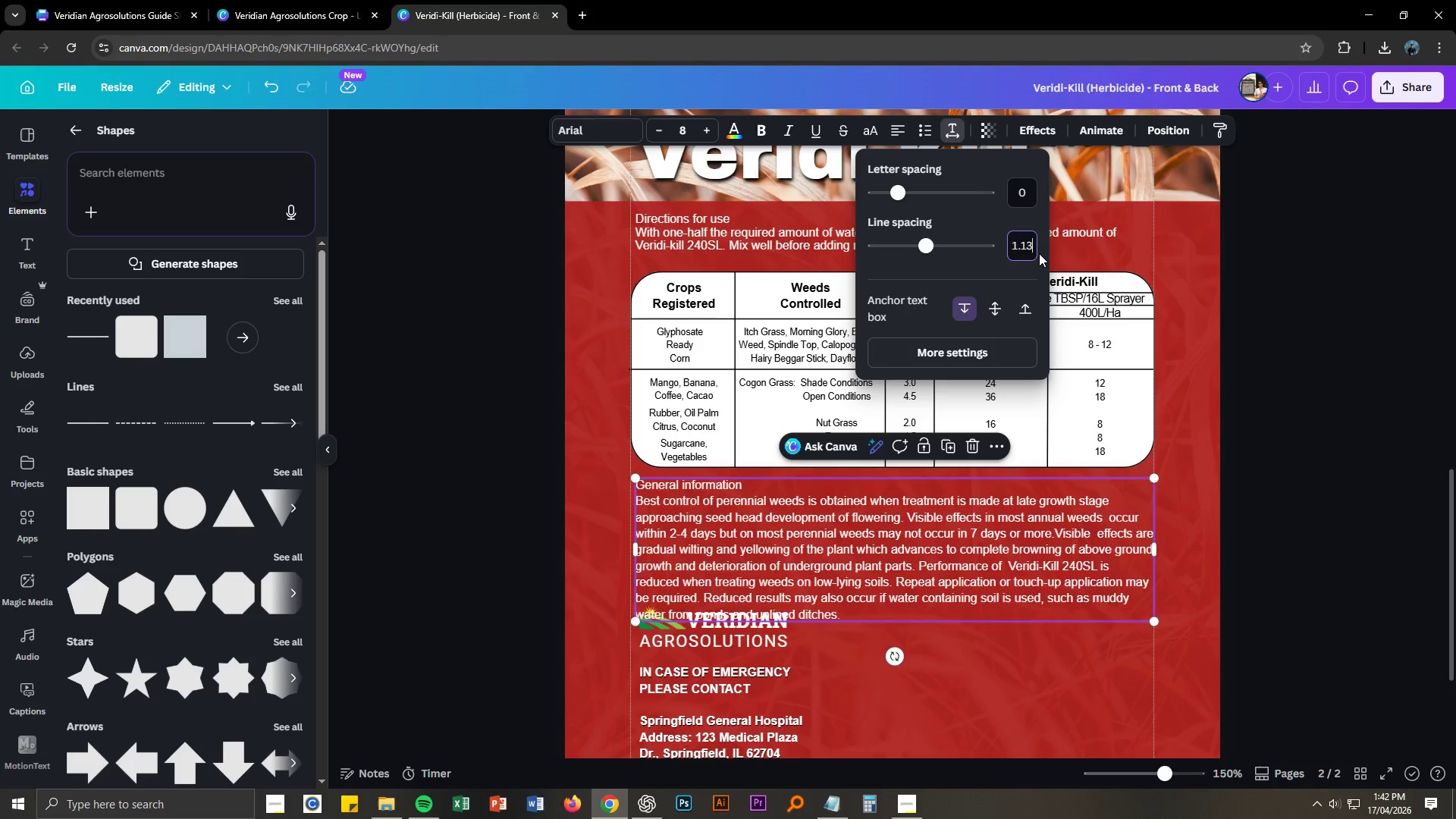 
key(NumpadEnter)
 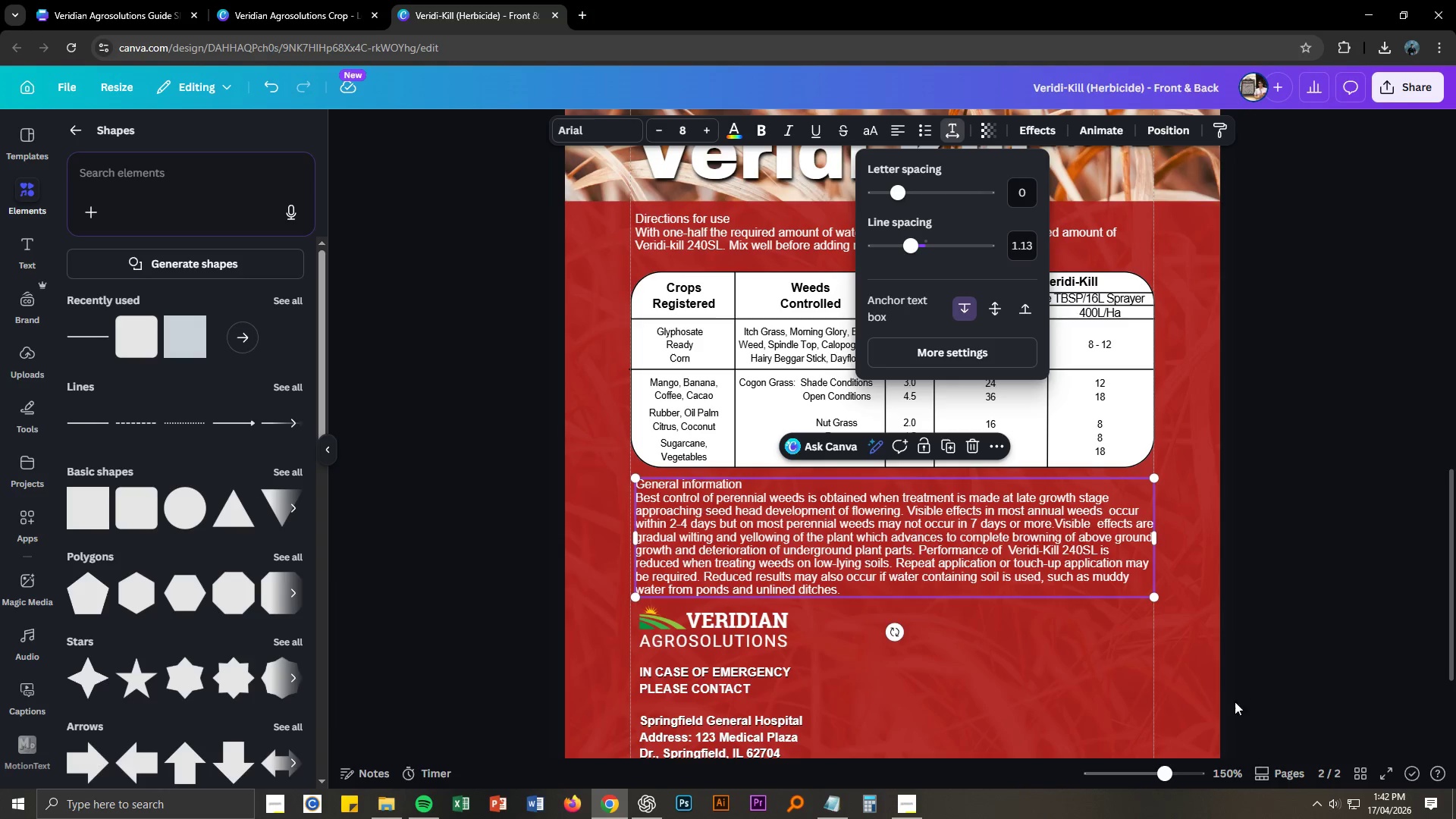 
left_click([1073, 692])
 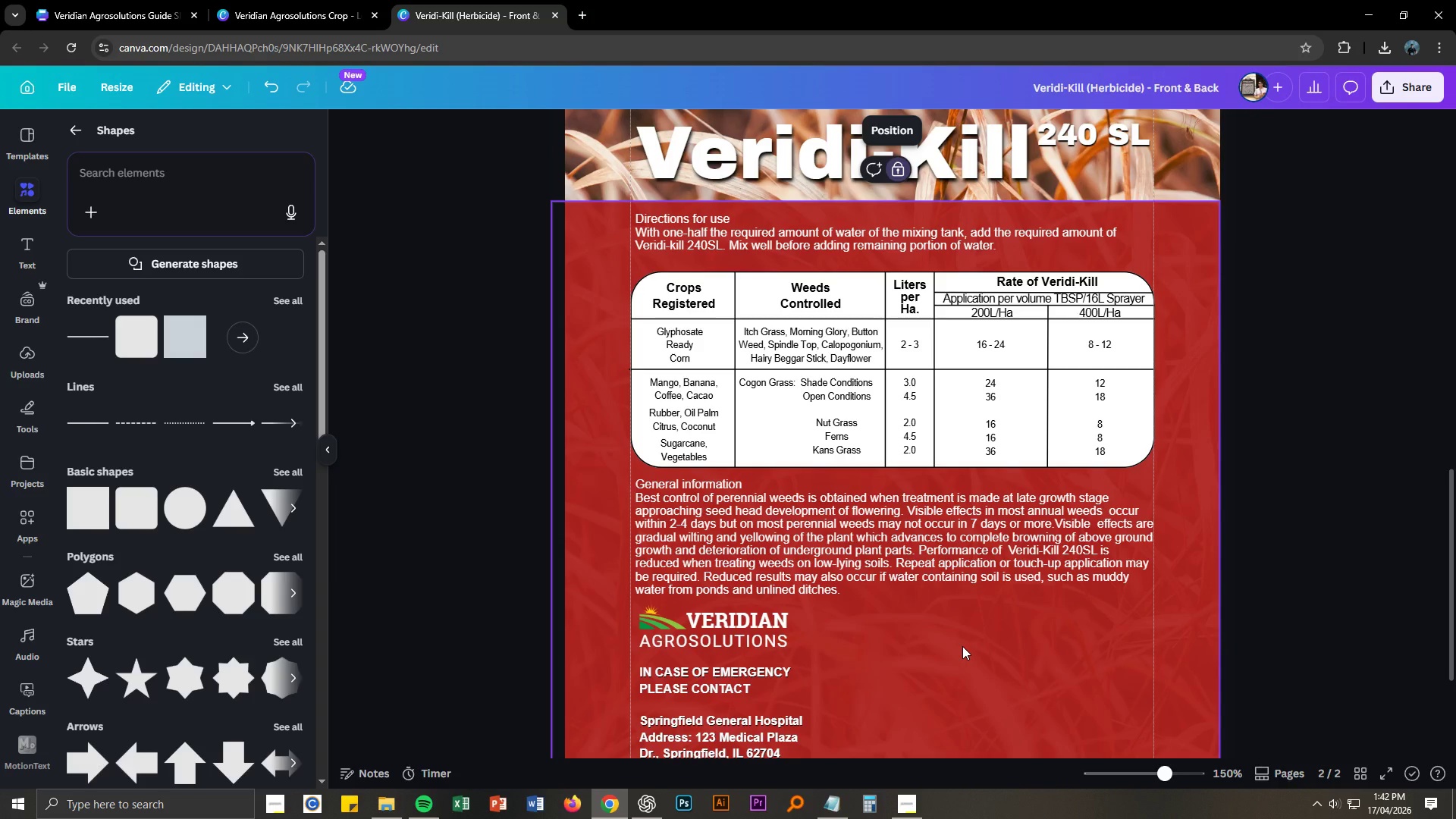 
wait(5.89)
 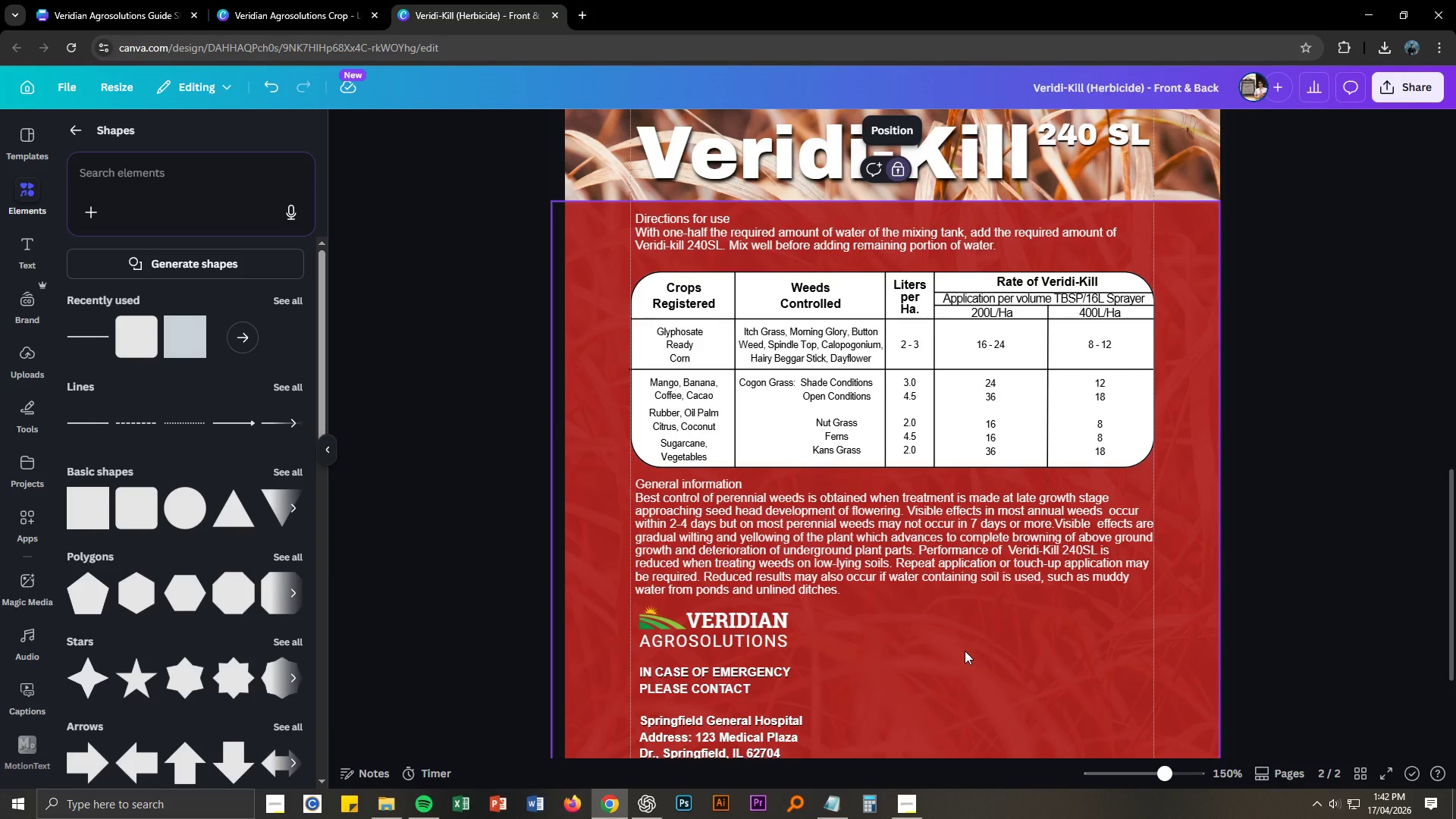 
scroll: coordinate [966, 646], scroll_direction: down, amount: 2.0
 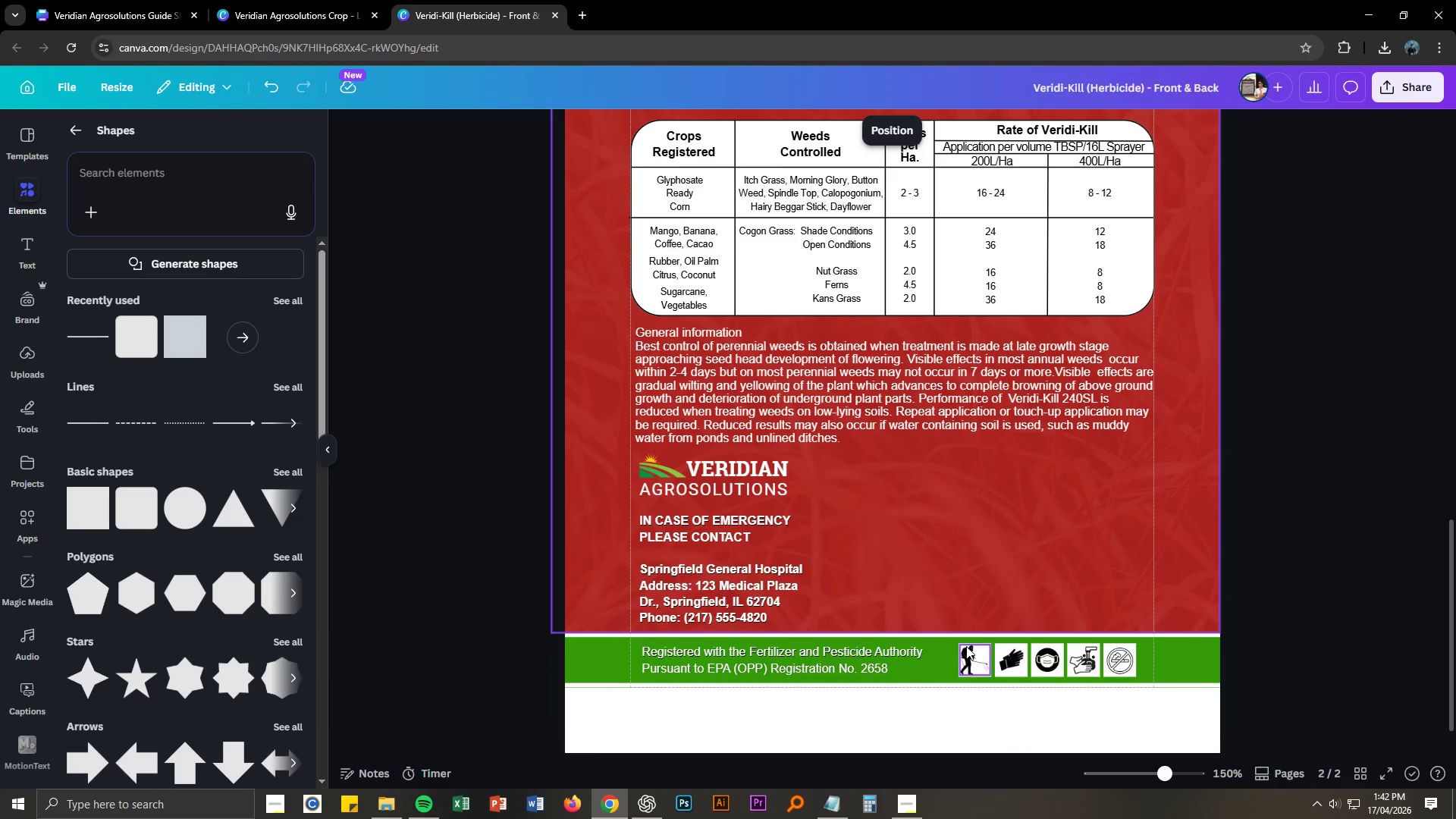 
key(Alt+AltLeft)
 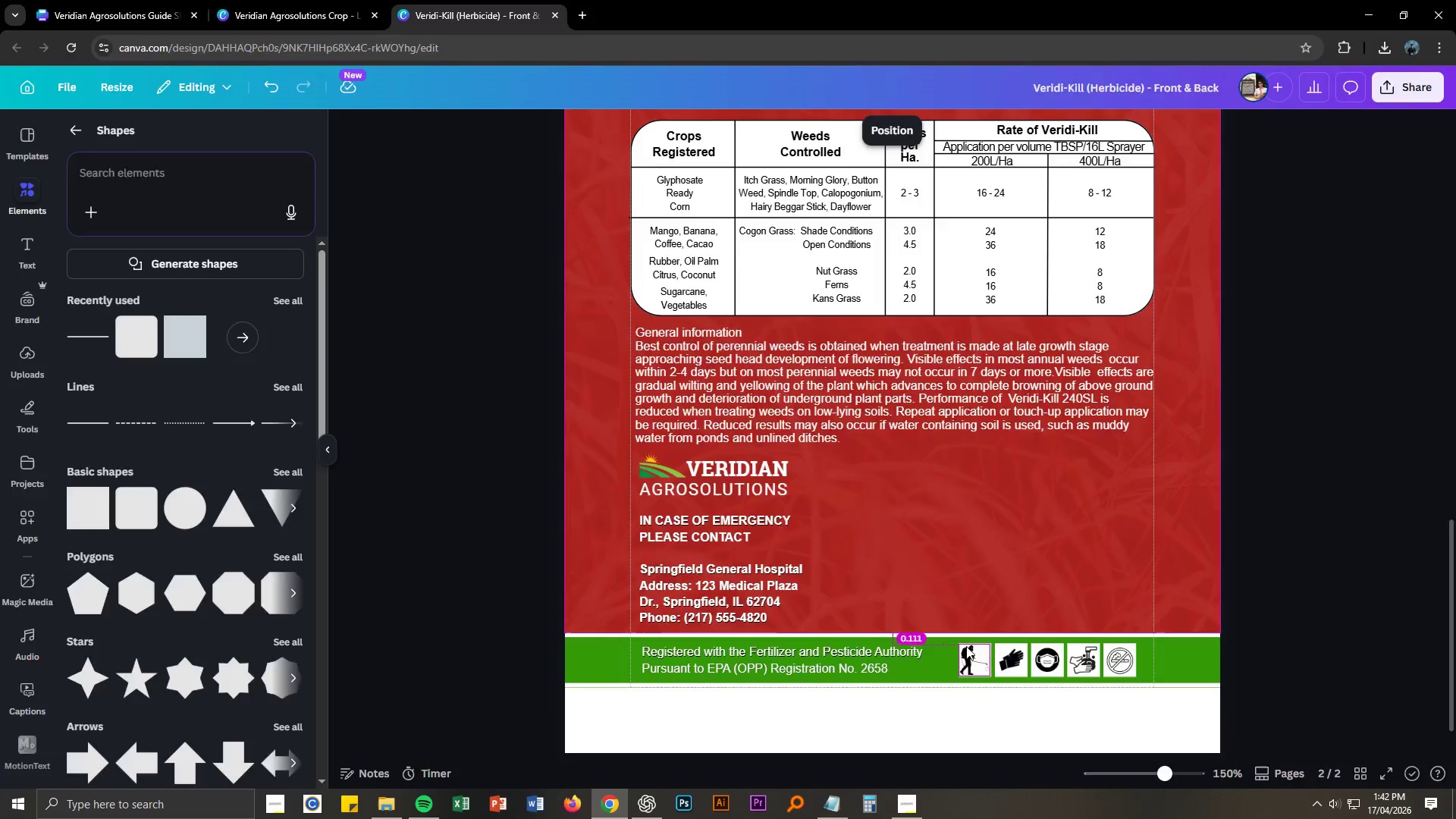 
key(Alt+Tab)
 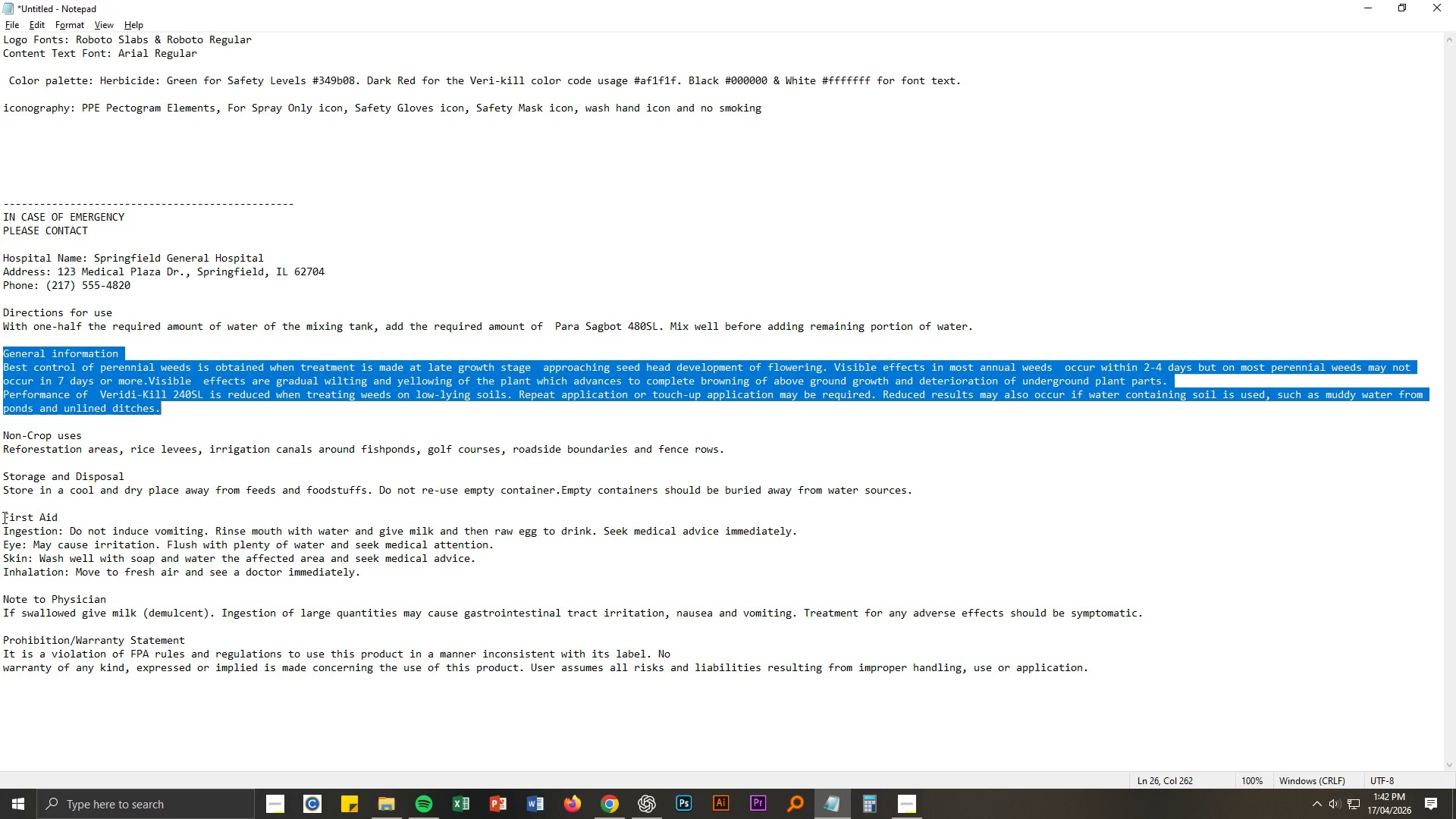 
wait(5.81)
 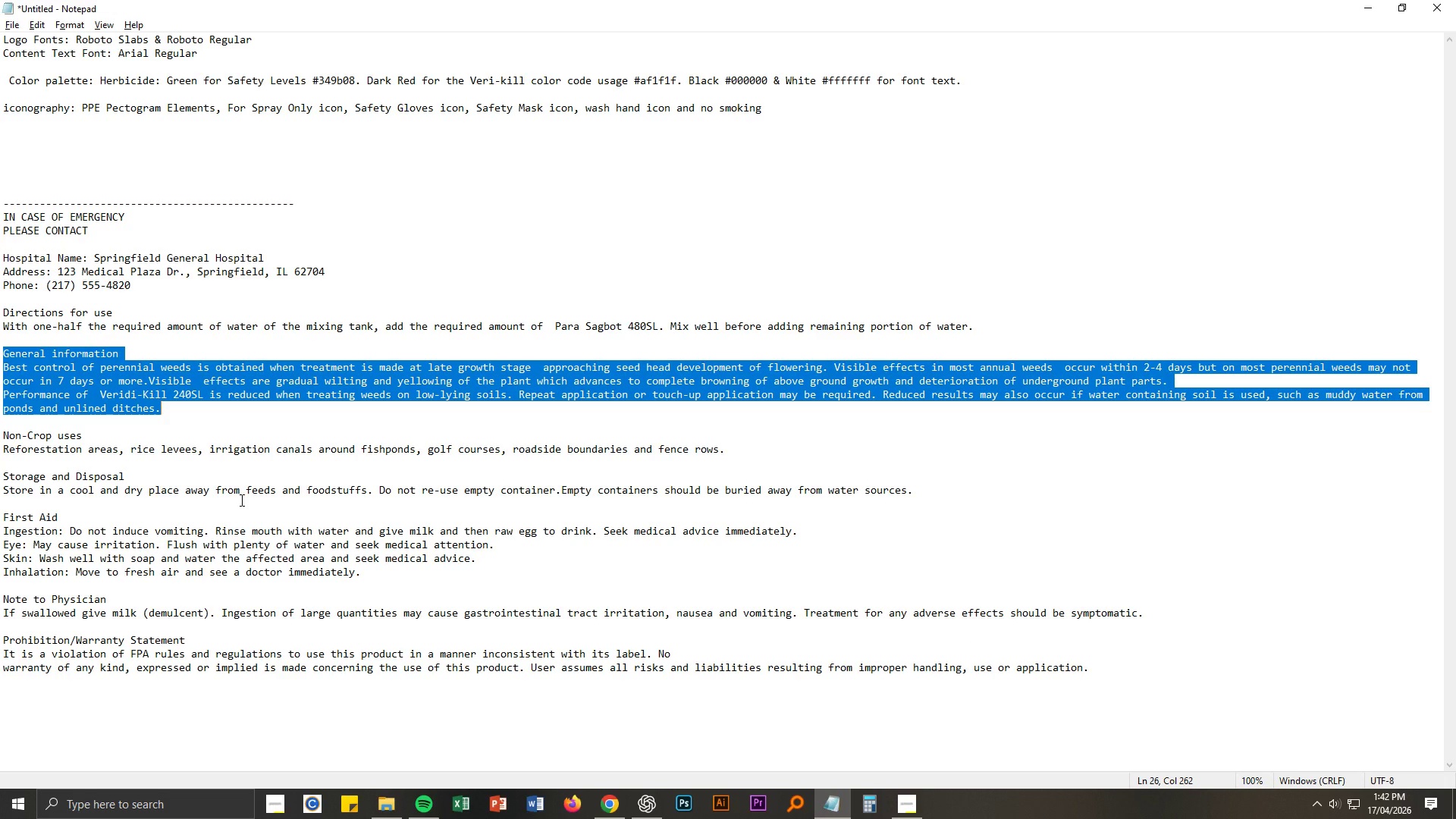 
left_click_drag(start_coordinate=[2, 517], to_coordinate=[448, 574])
 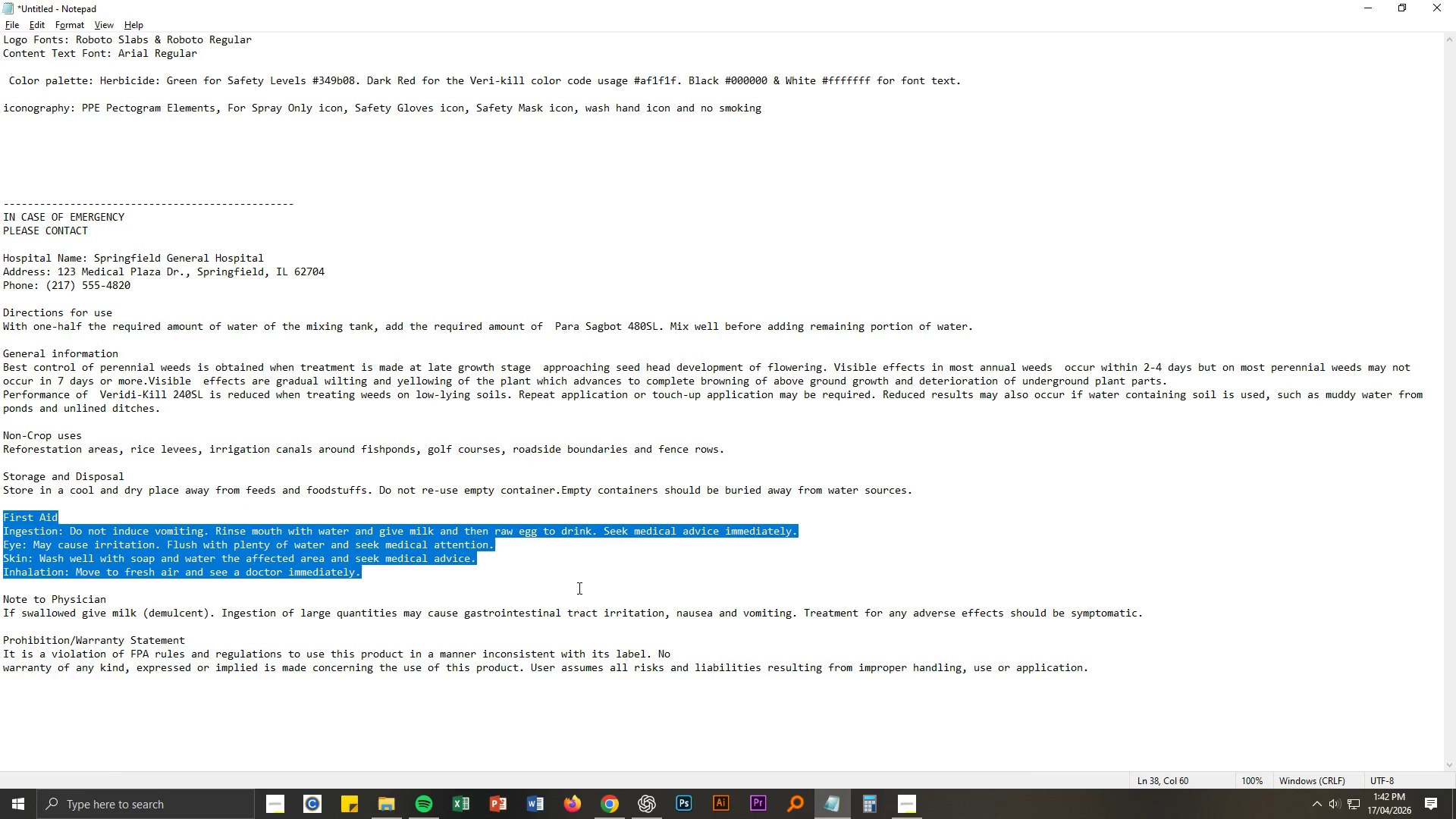 
key(Control+ControlLeft)
 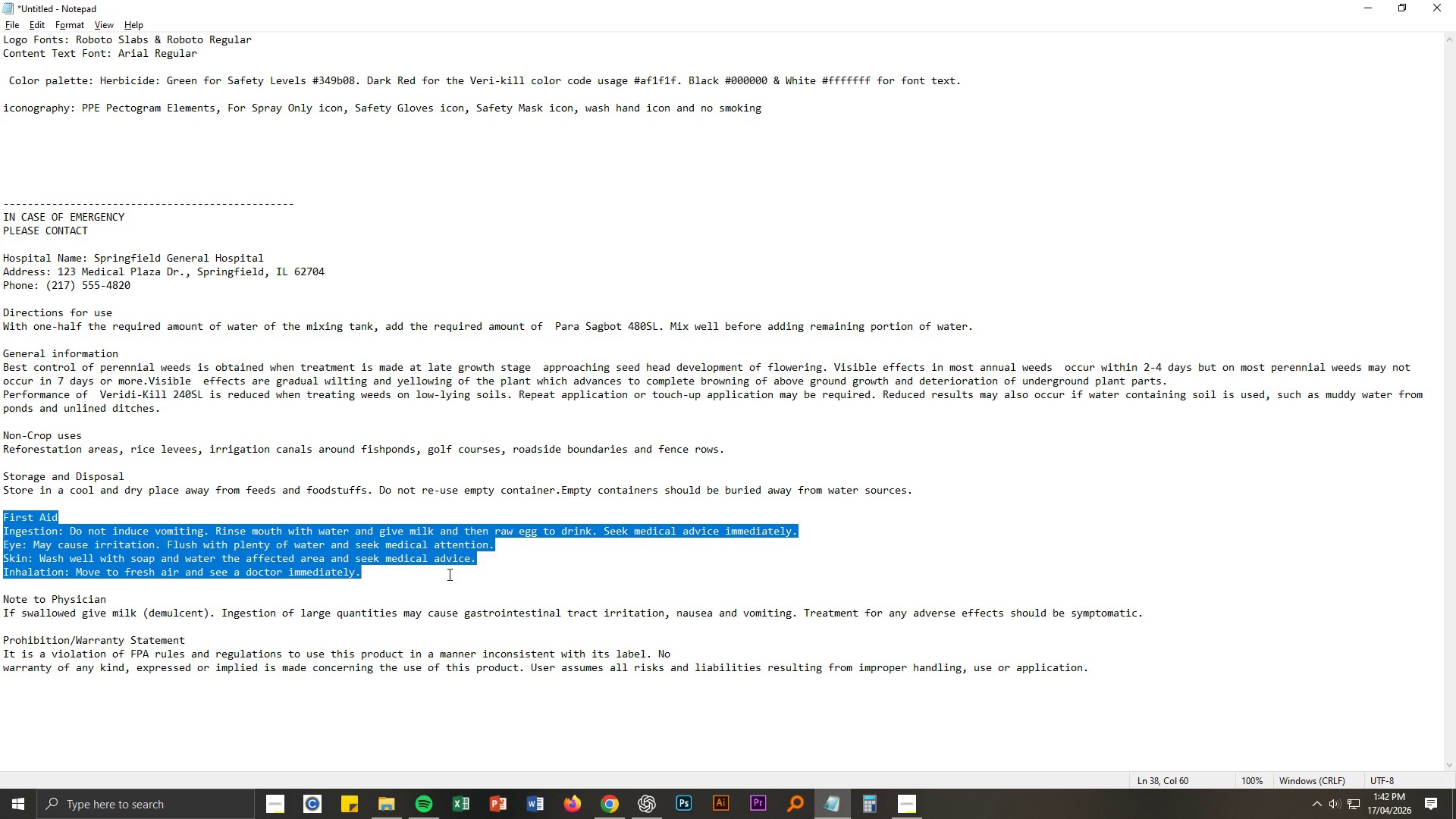 
key(Control+C)
 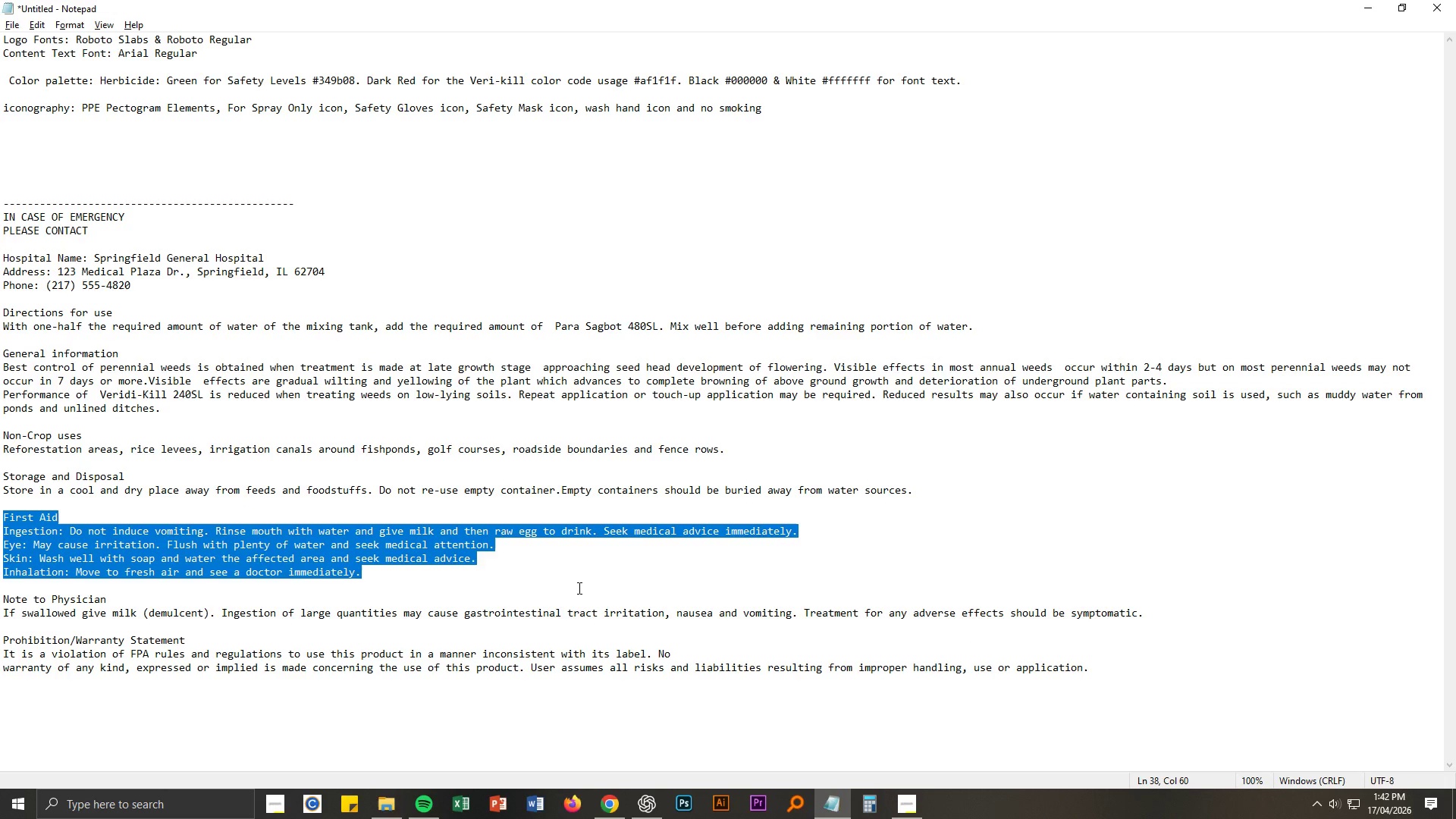 
key(Alt+Tab)
 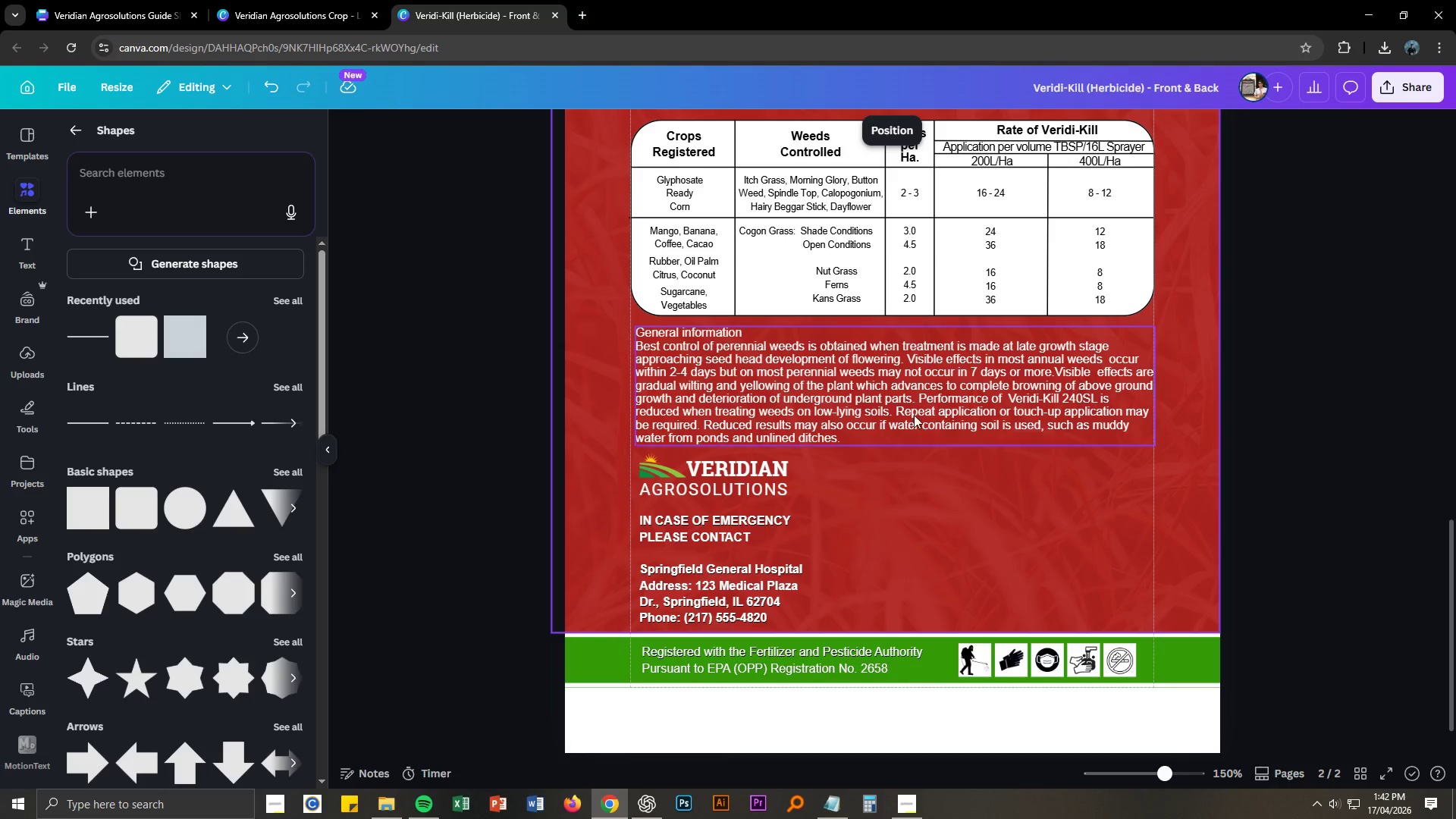 
left_click([912, 410])
 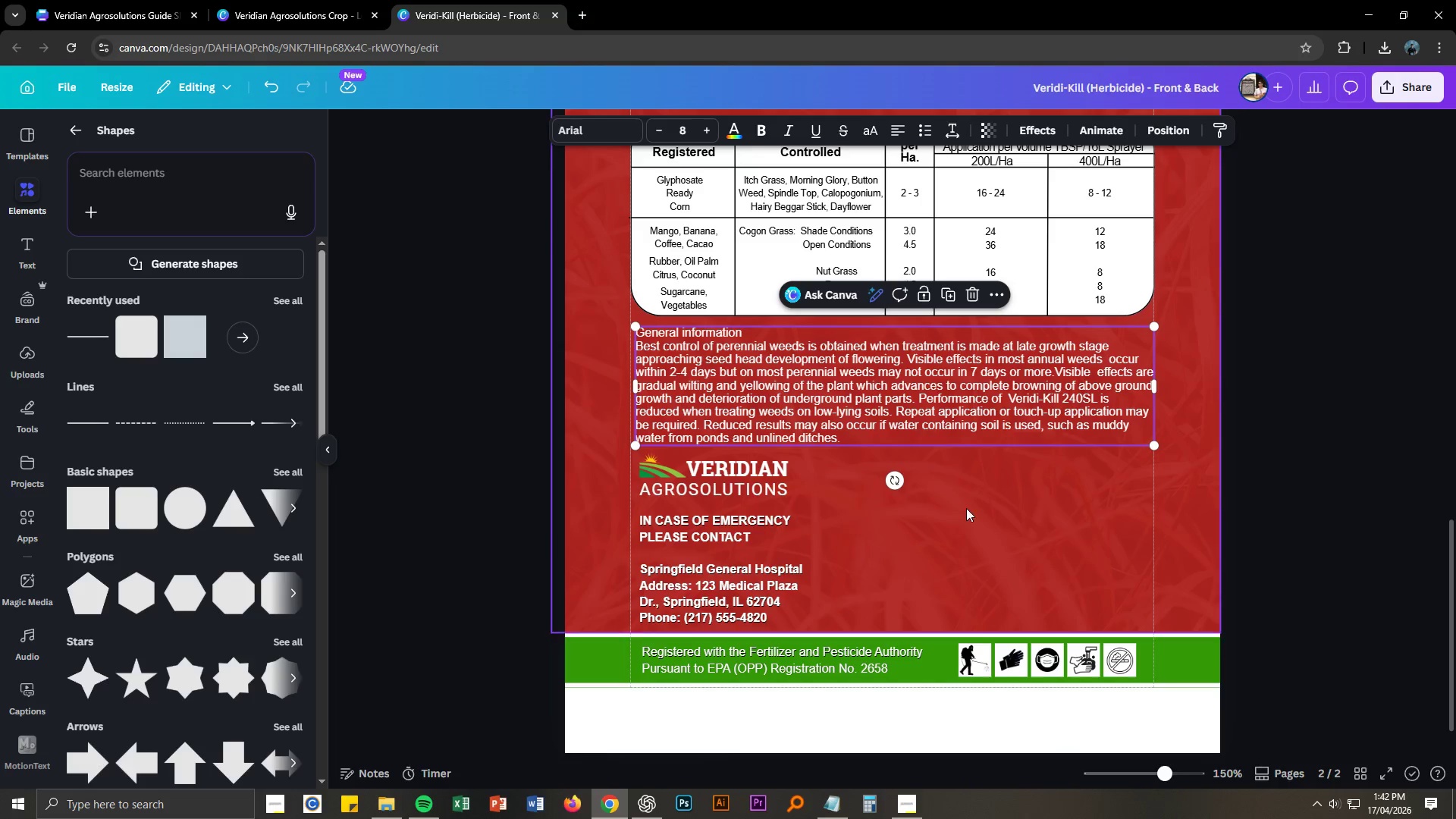 
key(Control+C)
 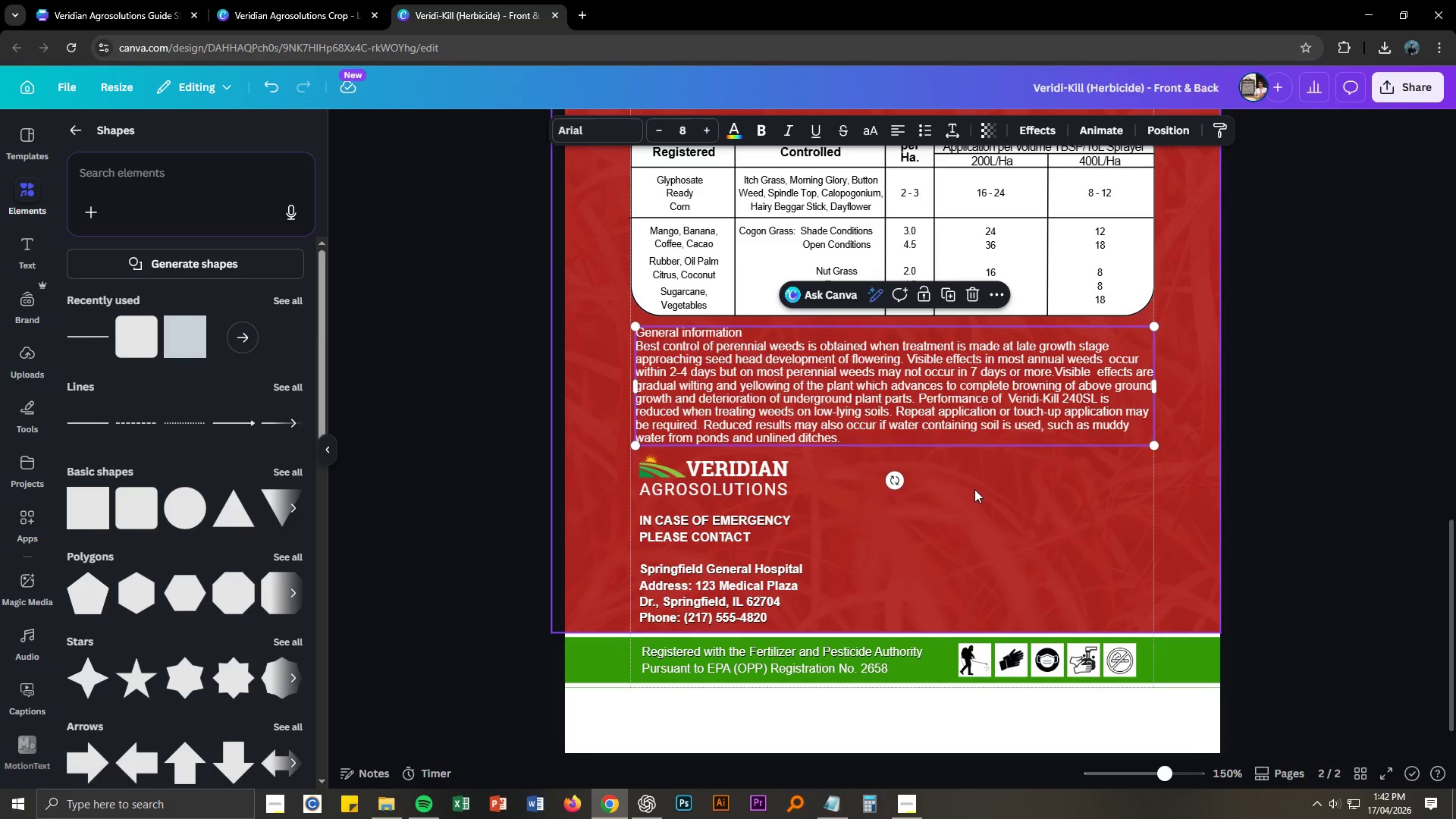 
key(Control+ControlLeft)
 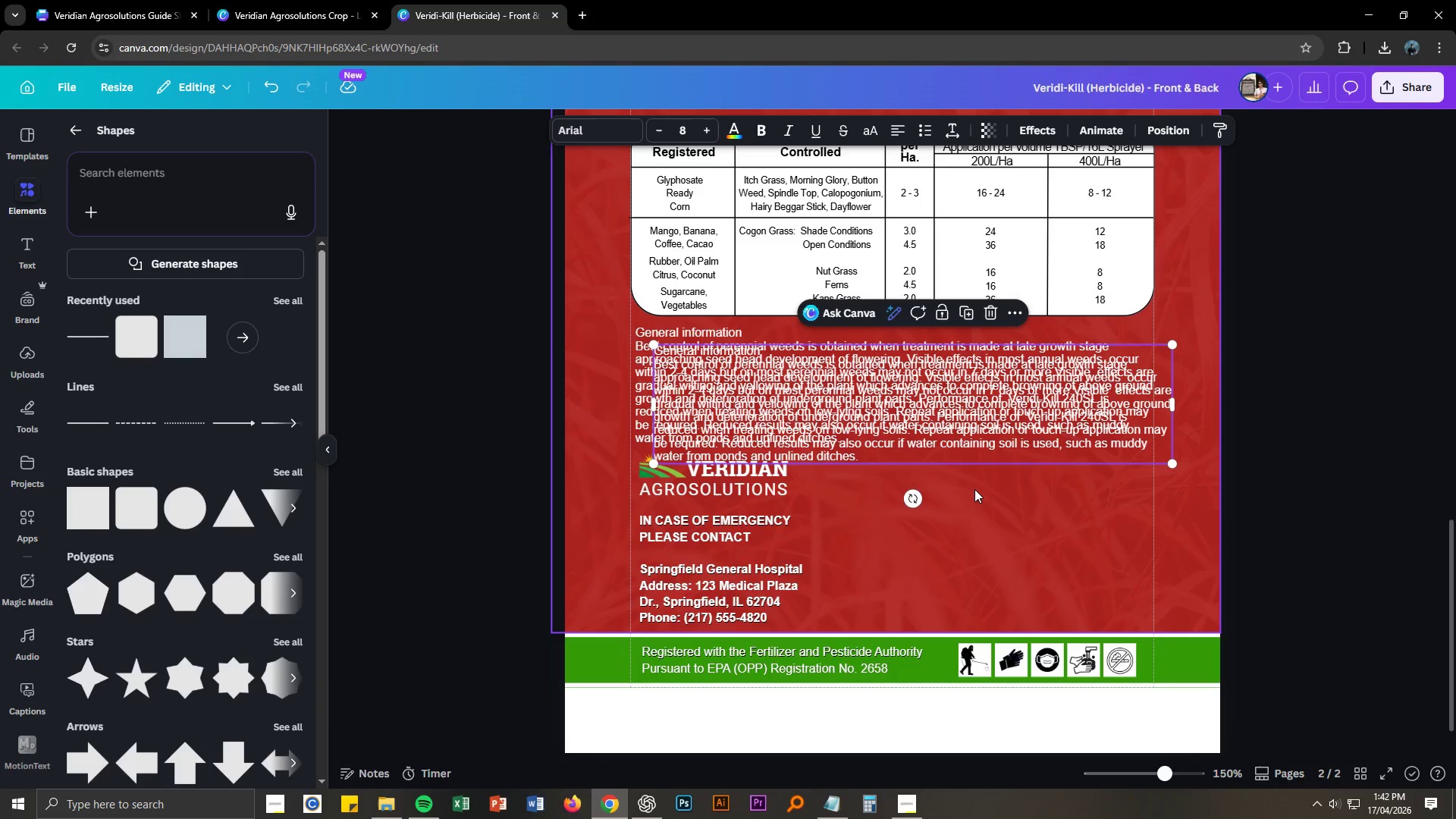 
key(Control+V)
 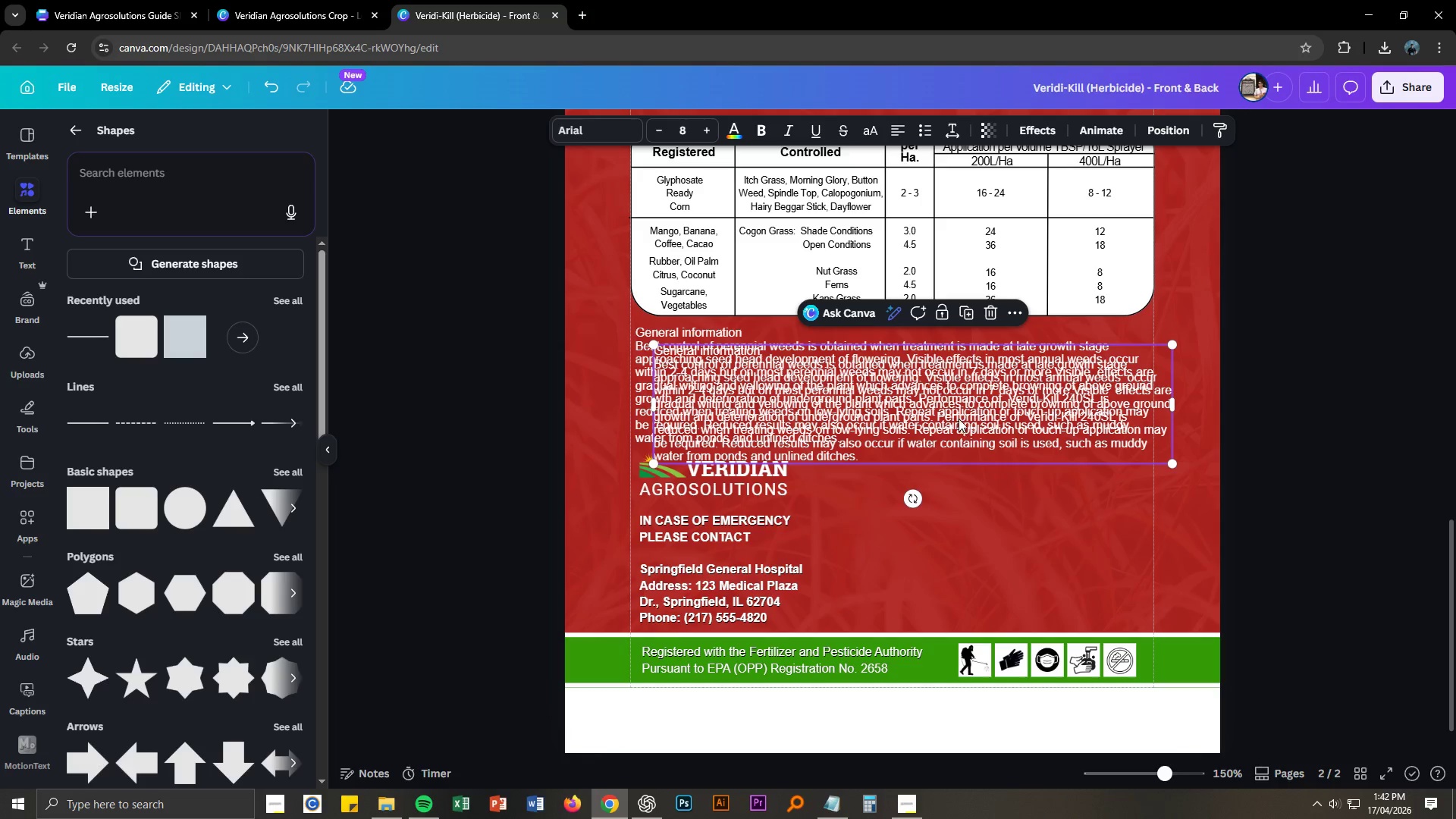 
left_click_drag(start_coordinate=[959, 427], to_coordinate=[991, 528])
 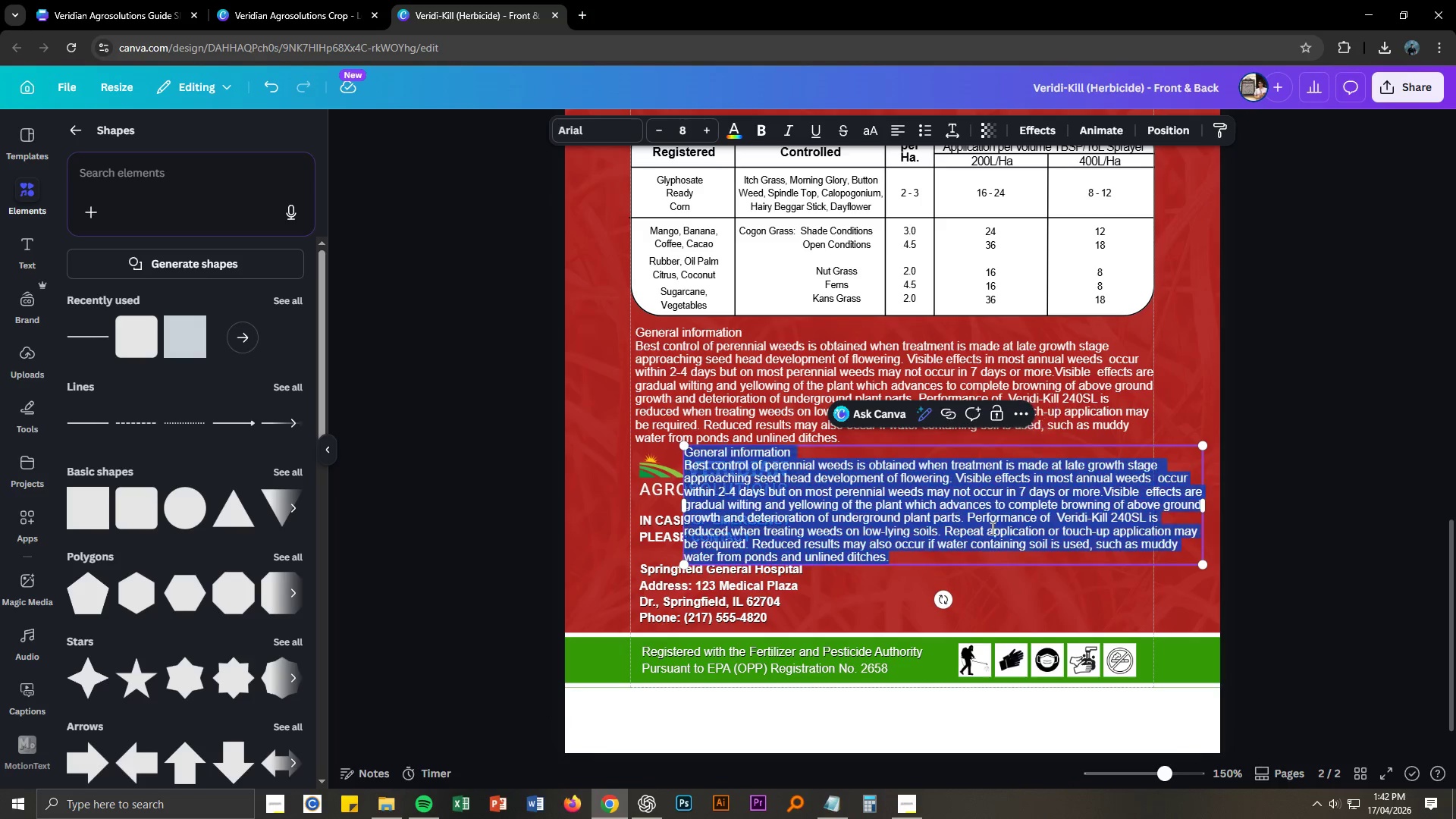 
double_click([991, 528])
 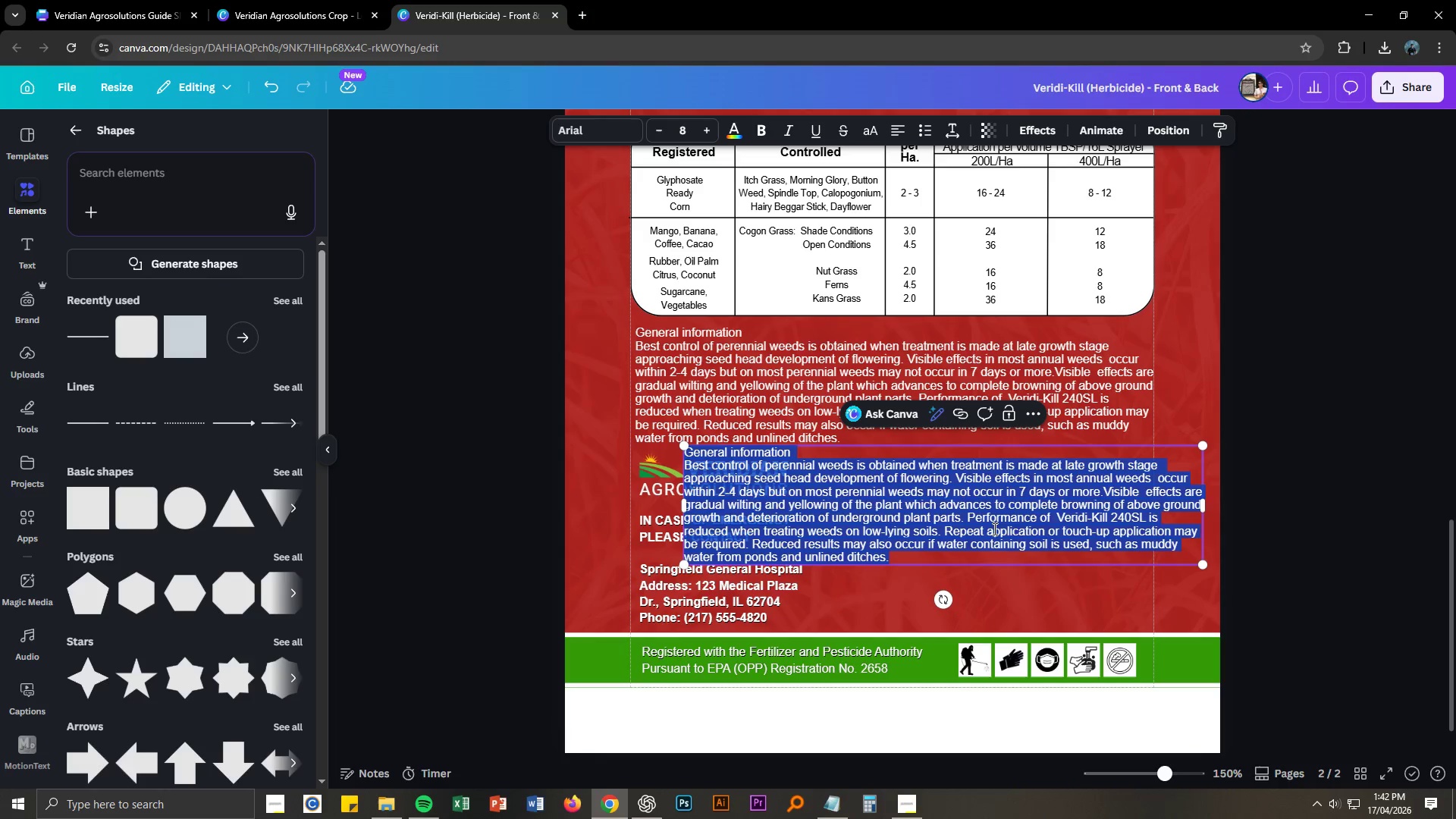 
key(Control+ControlLeft)
 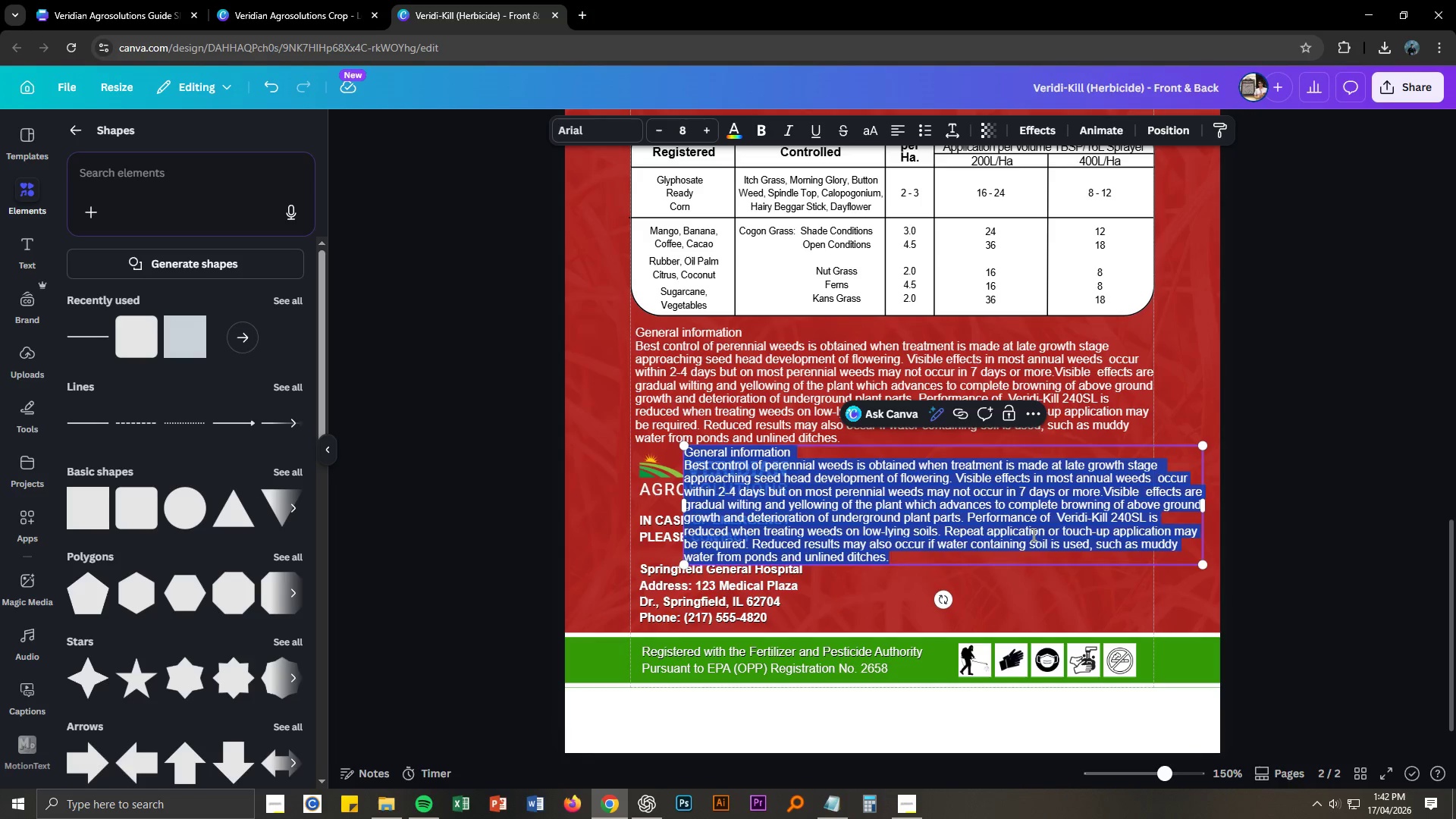 
key(Control+V)
 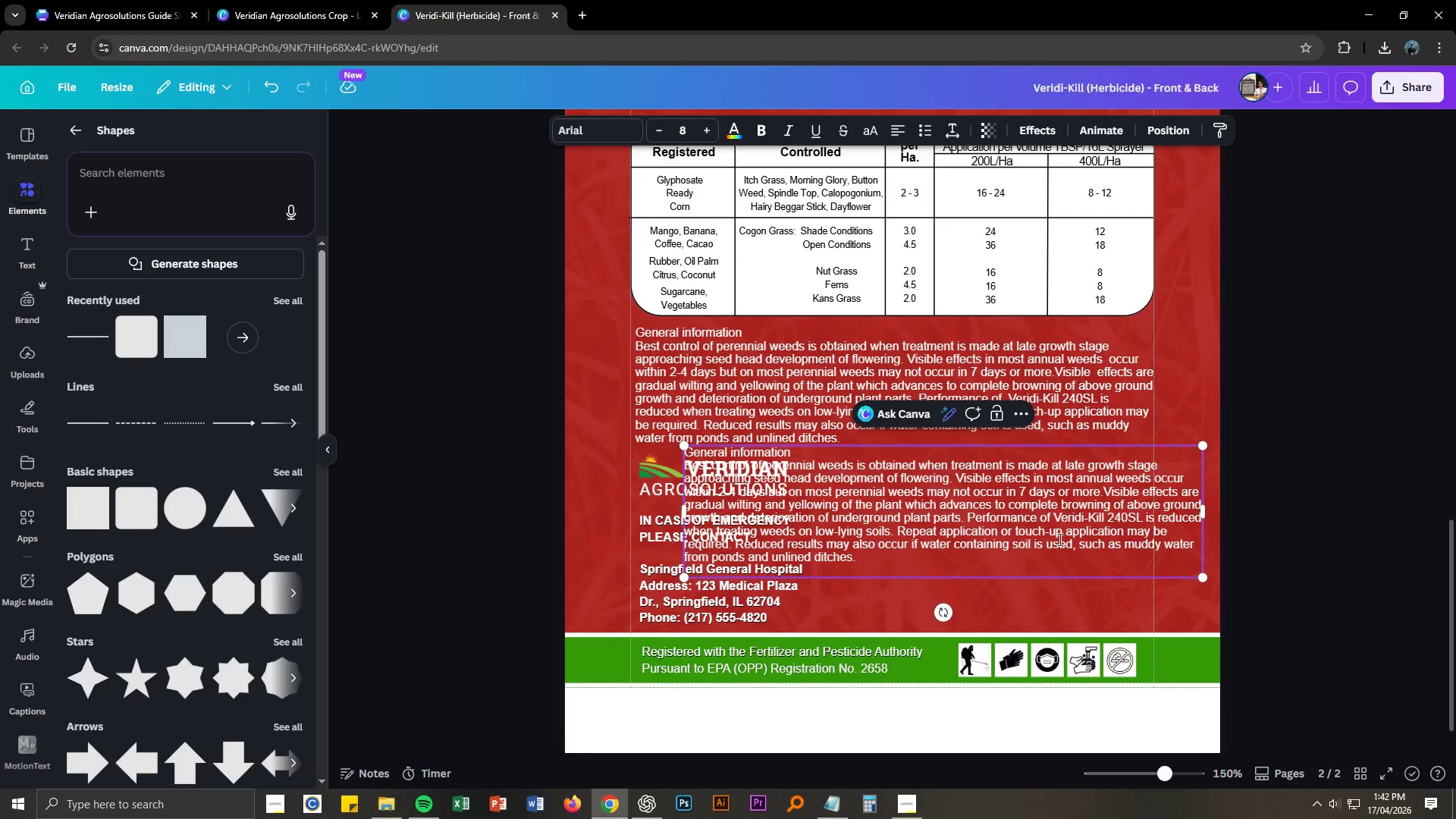 
key(Control+Z)
 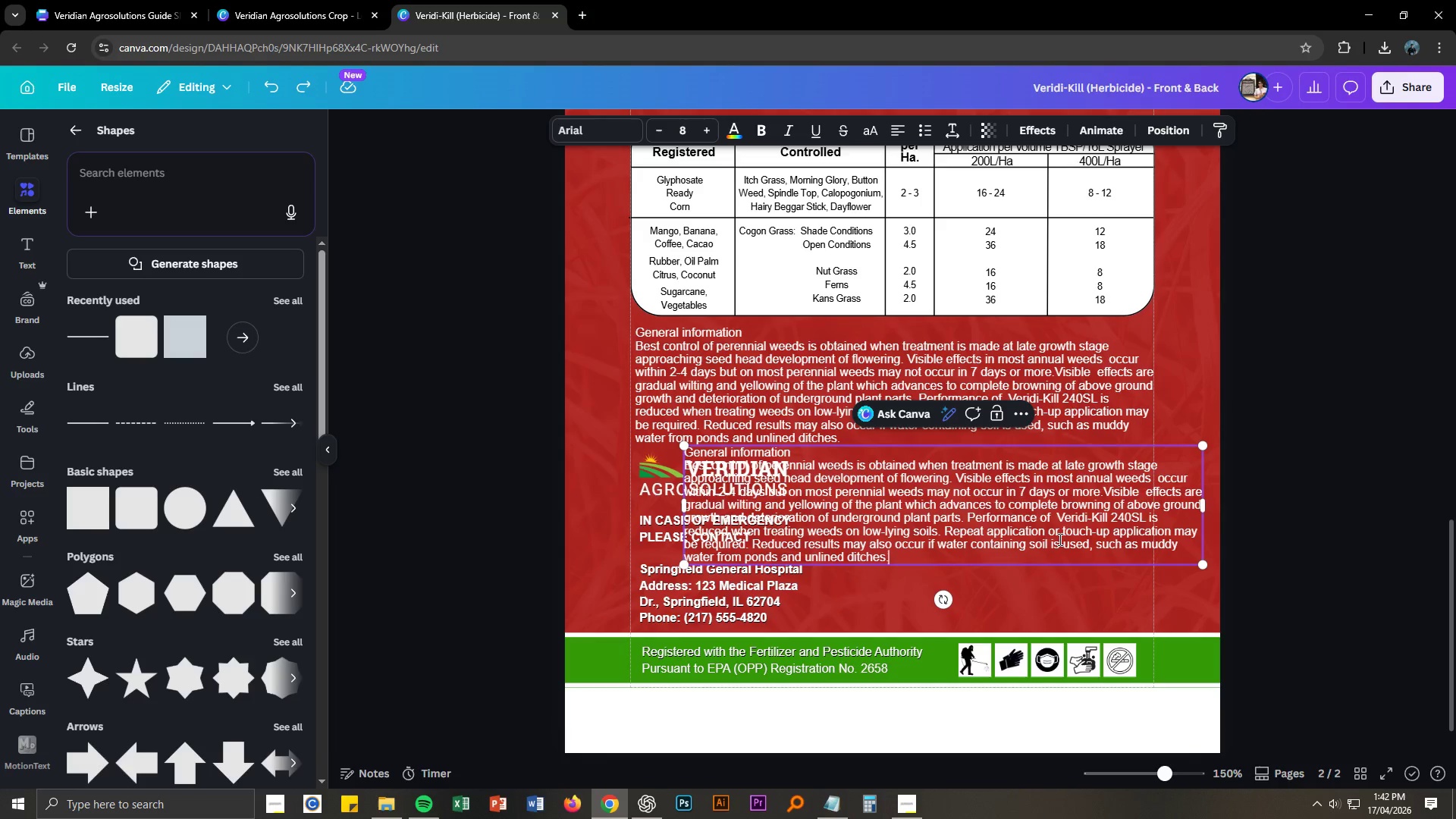 
key(Alt+AltLeft)
 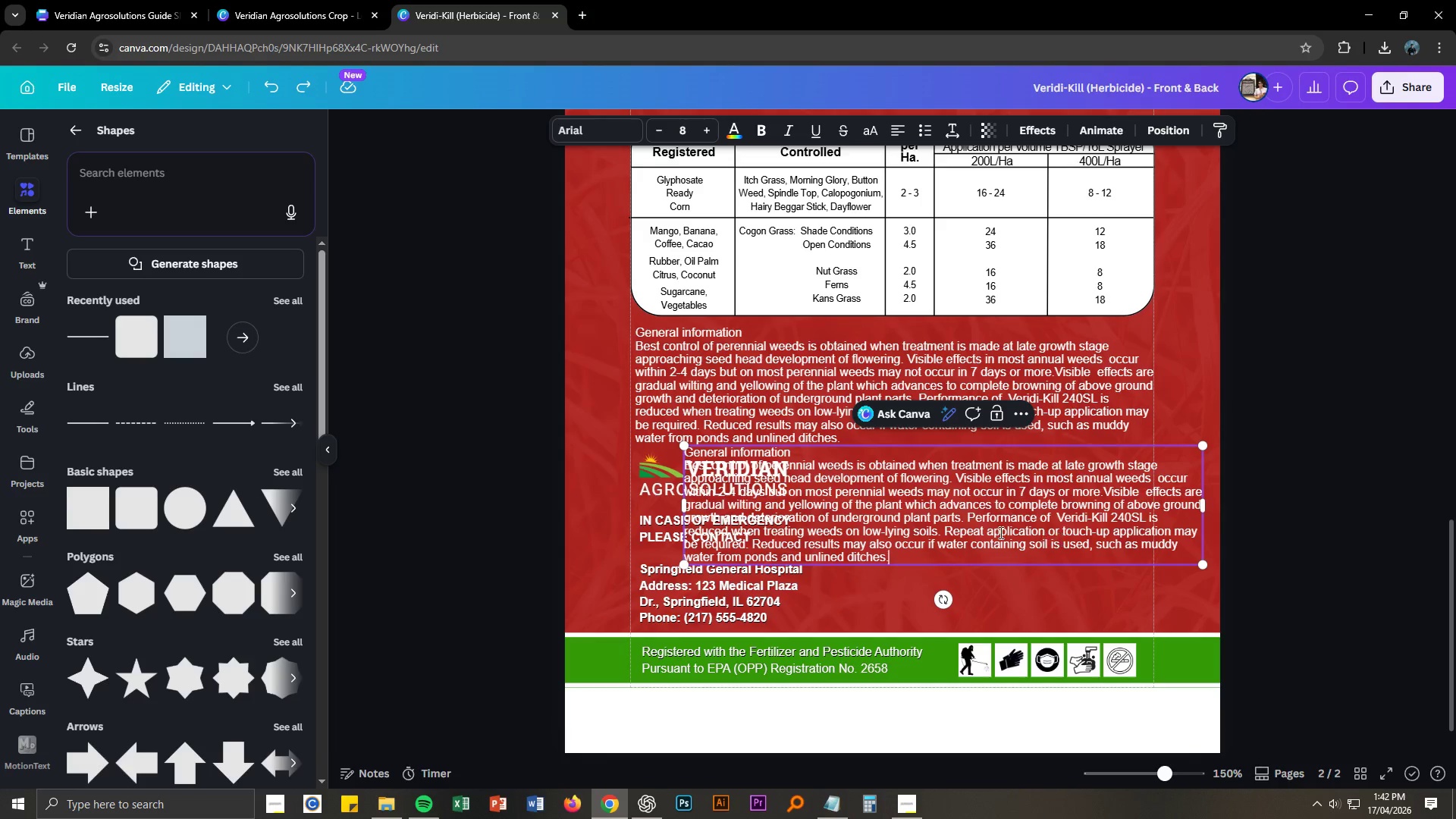 
key(Alt+Tab)
 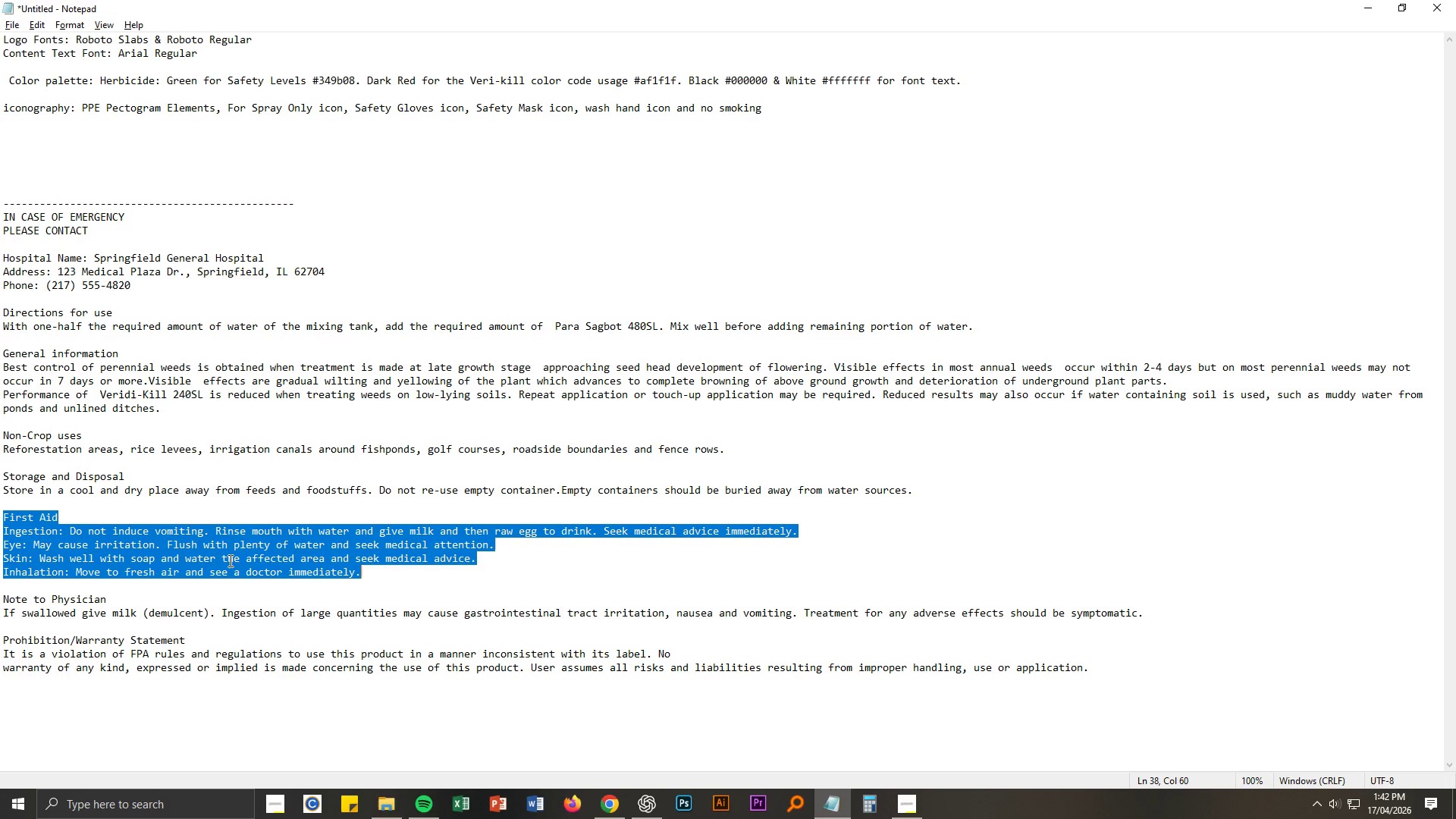 
key(Control+ControlLeft)
 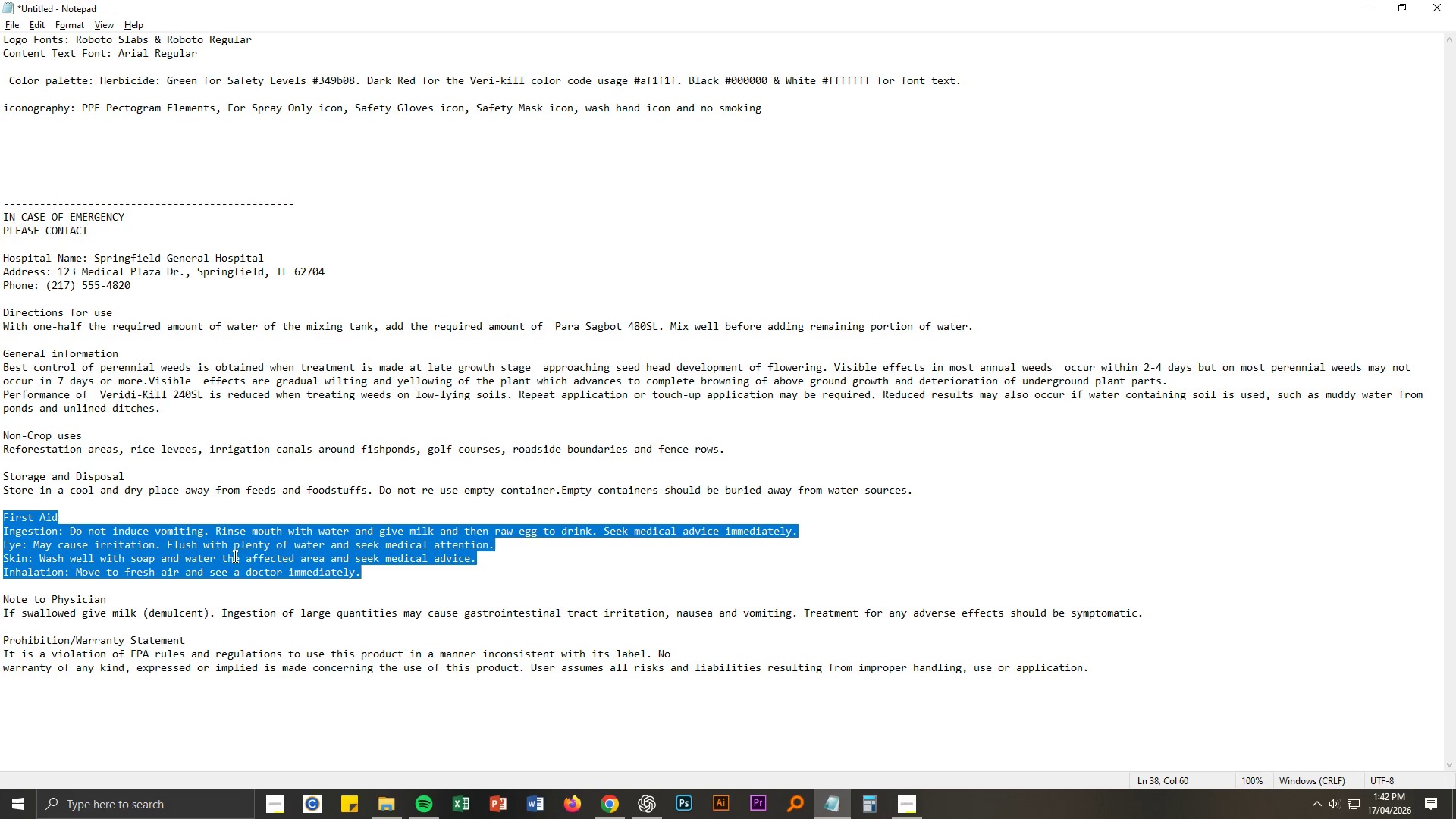 
key(Control+C)
 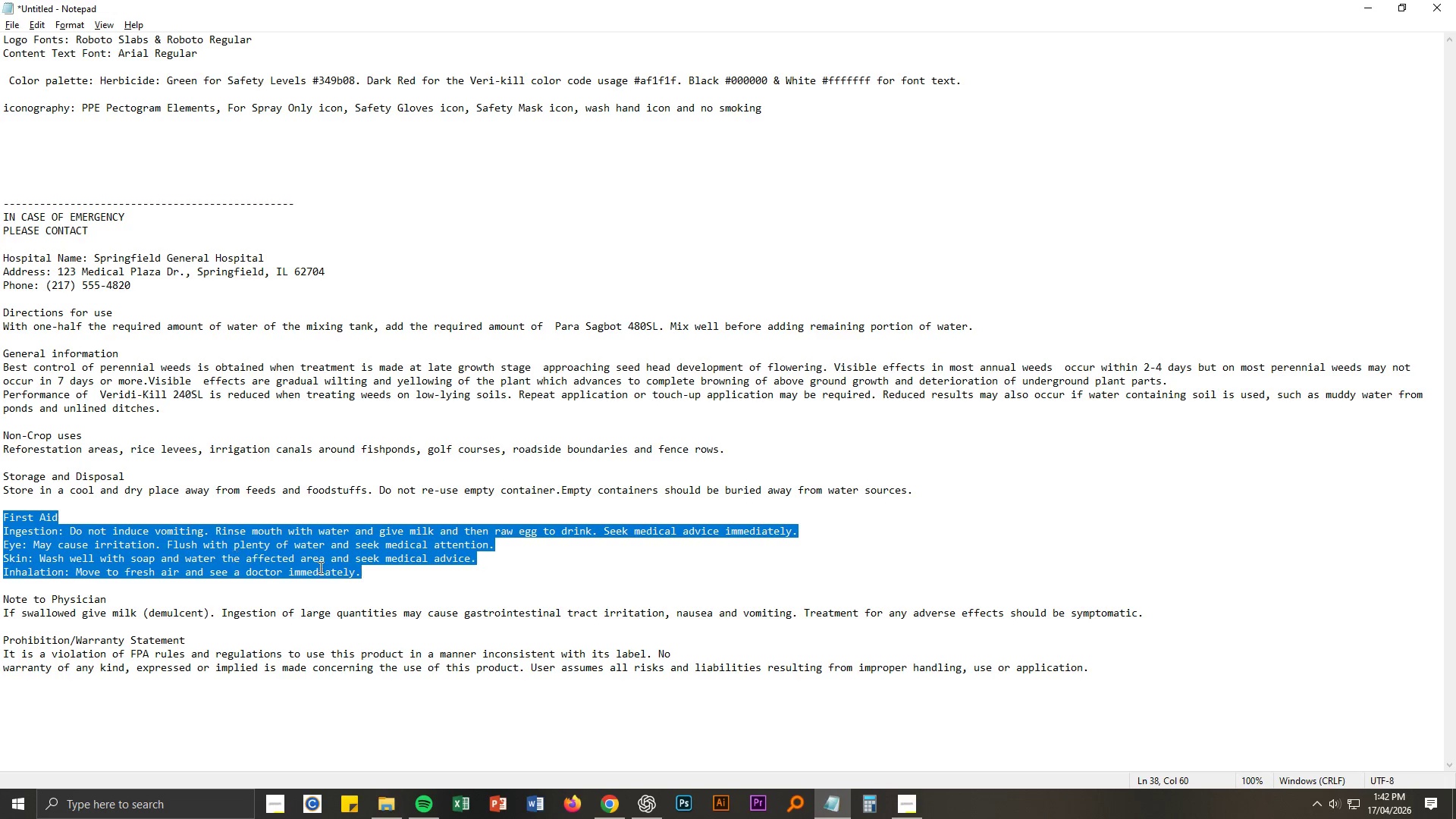 
key(Alt+AltLeft)
 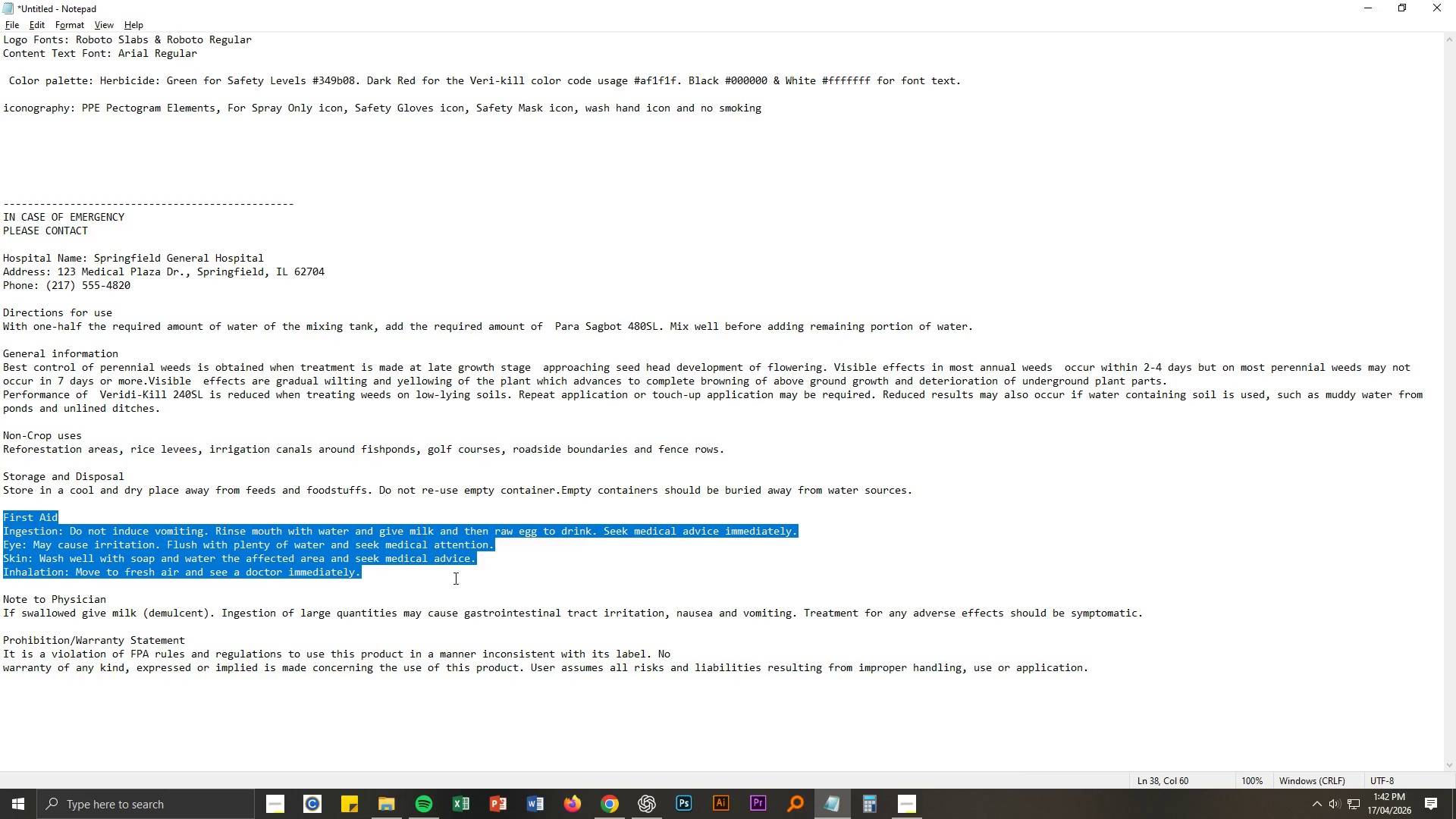 
key(Alt+Tab)
 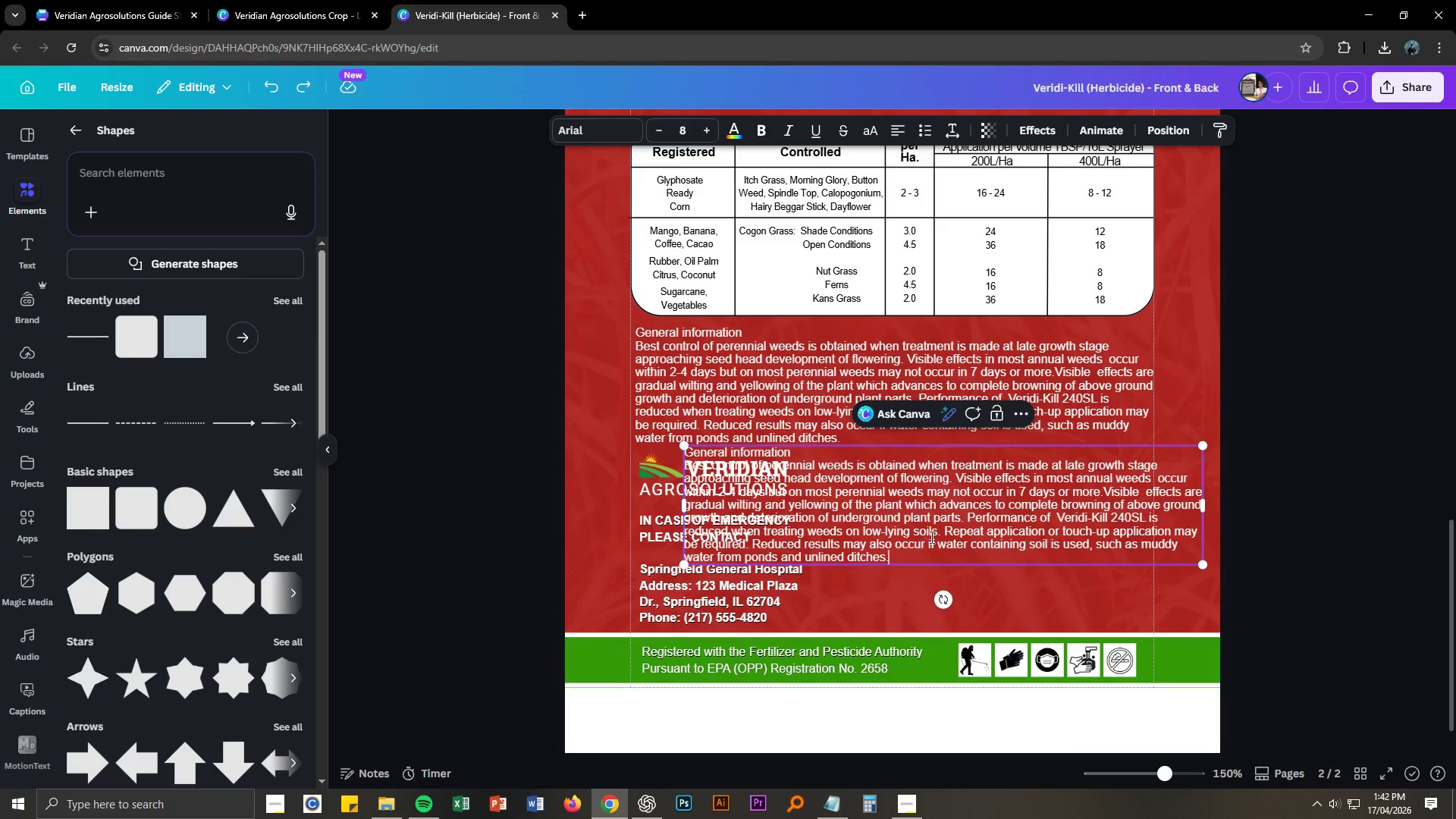 
left_click([934, 532])
 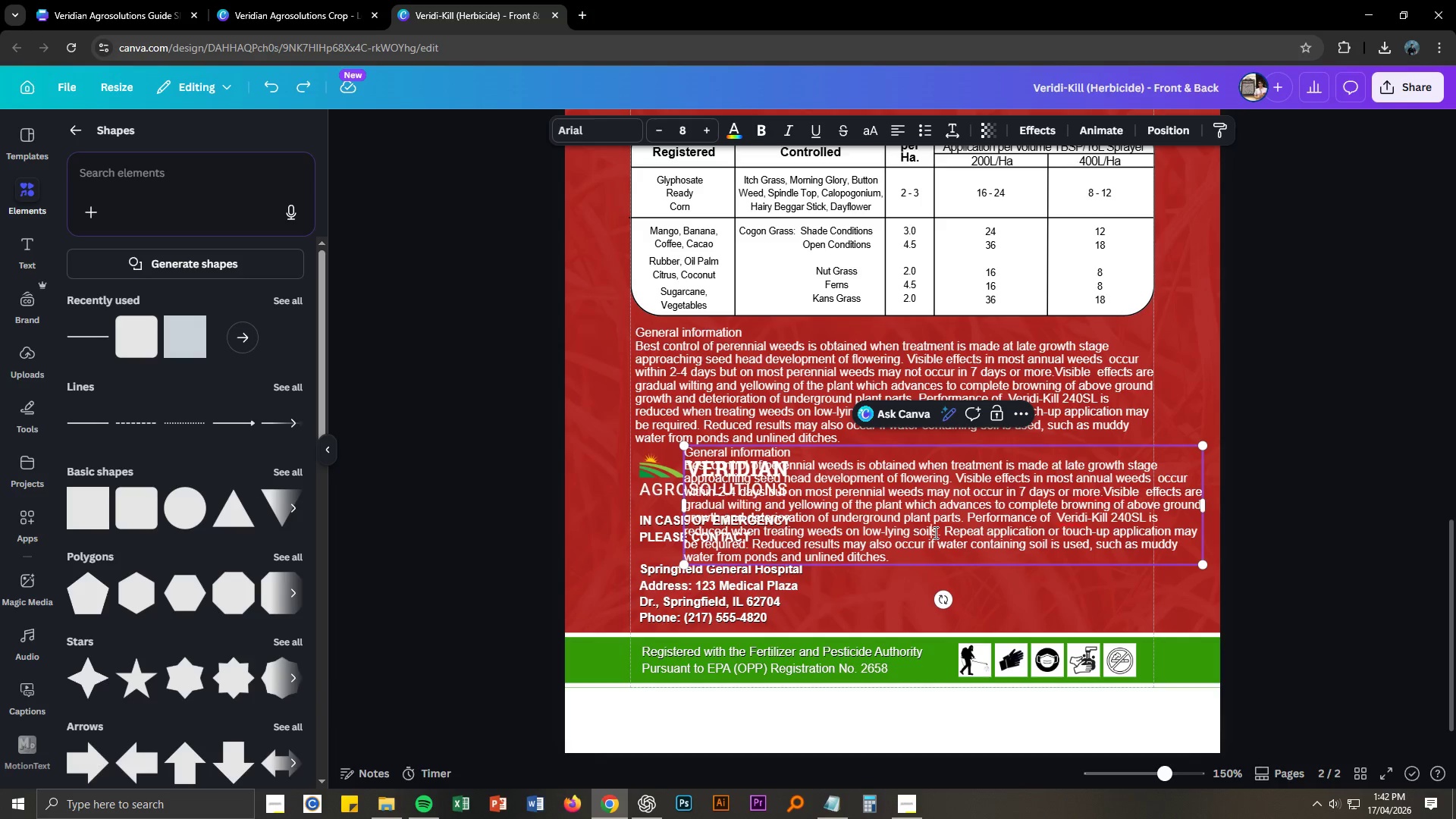 
key(Control+A)
 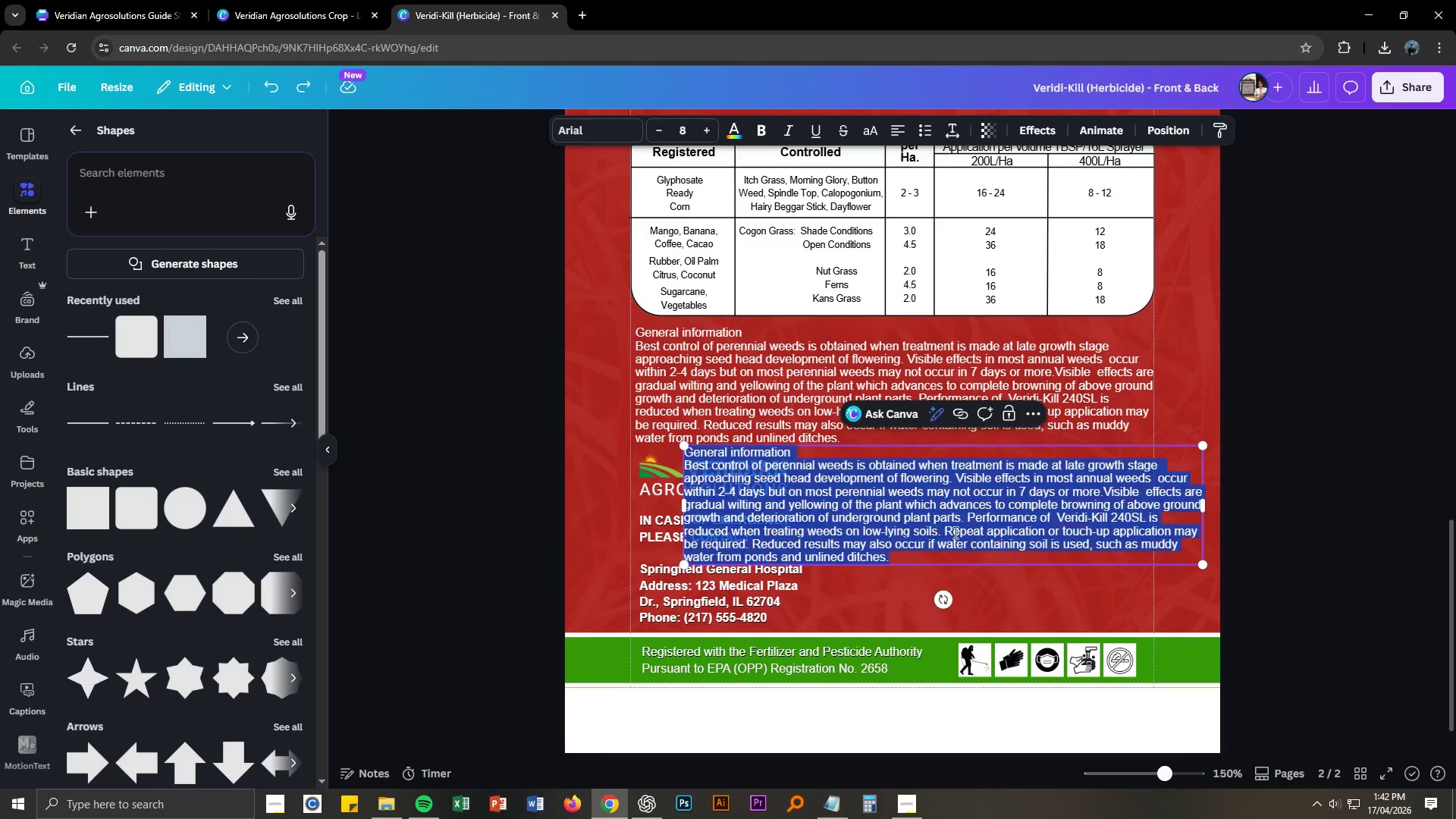 
key(Control+V)
 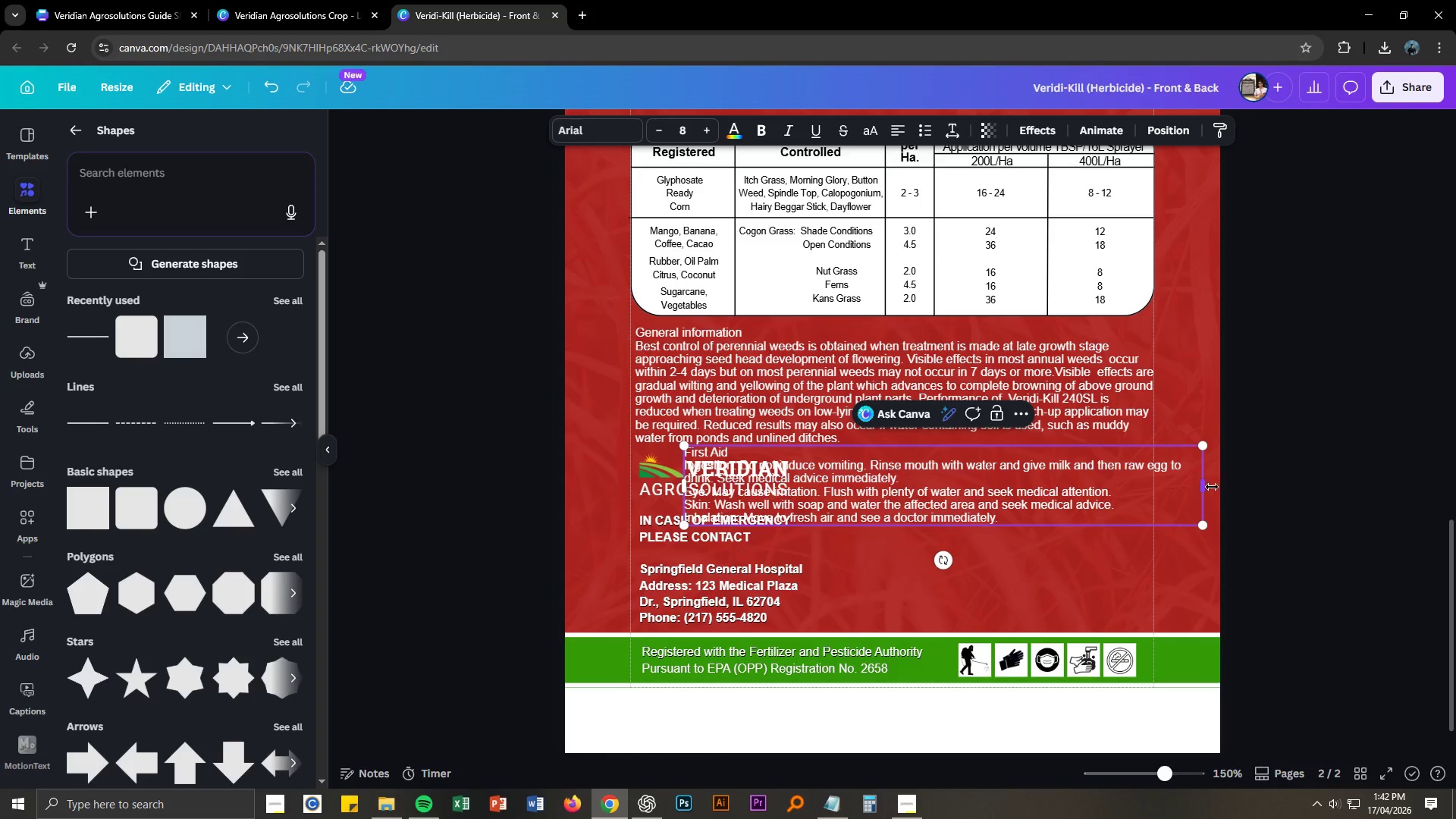 
left_click_drag(start_coordinate=[1208, 488], to_coordinate=[1075, 486])
 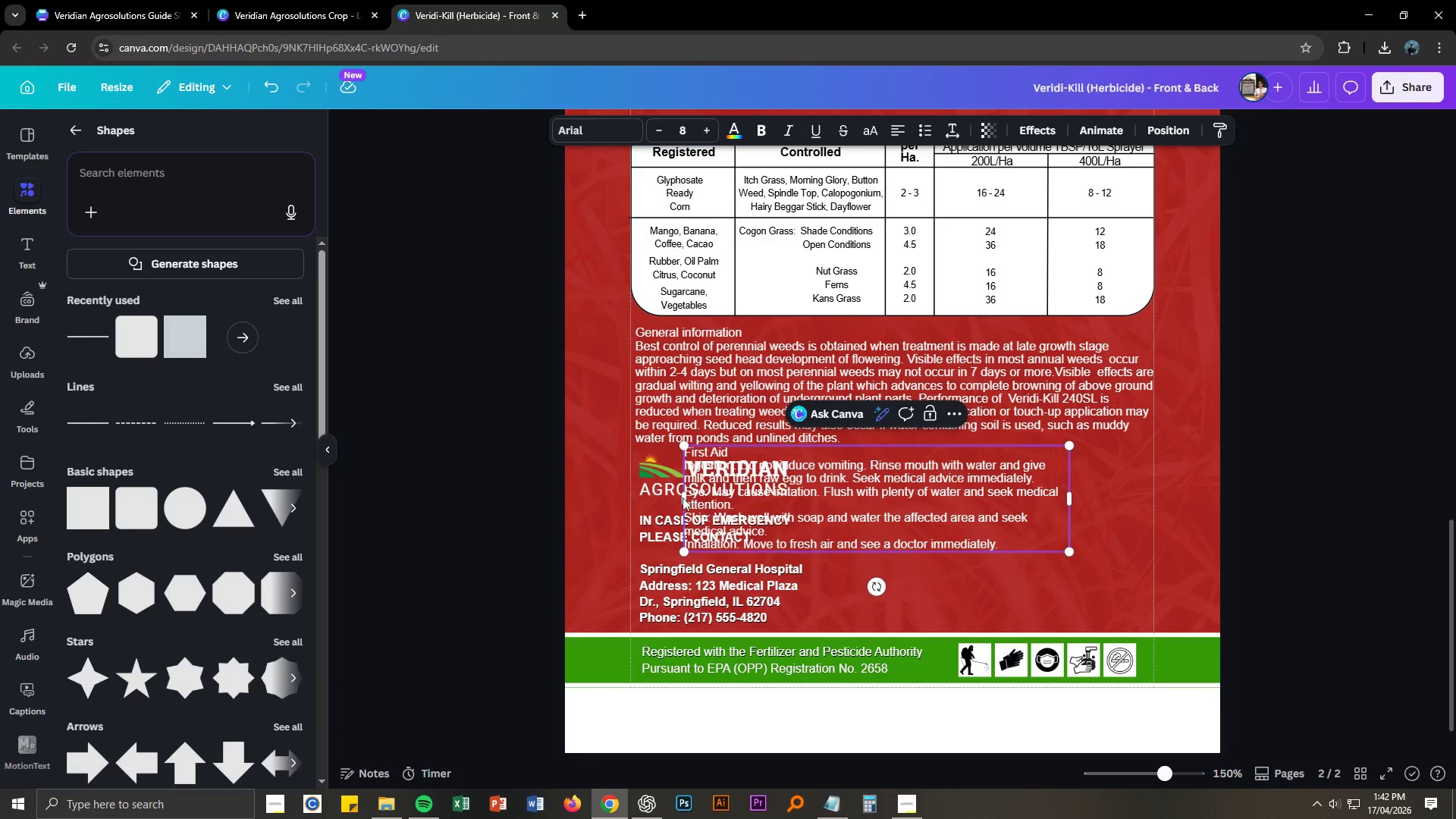 
left_click_drag(start_coordinate=[682, 497], to_coordinate=[827, 491])
 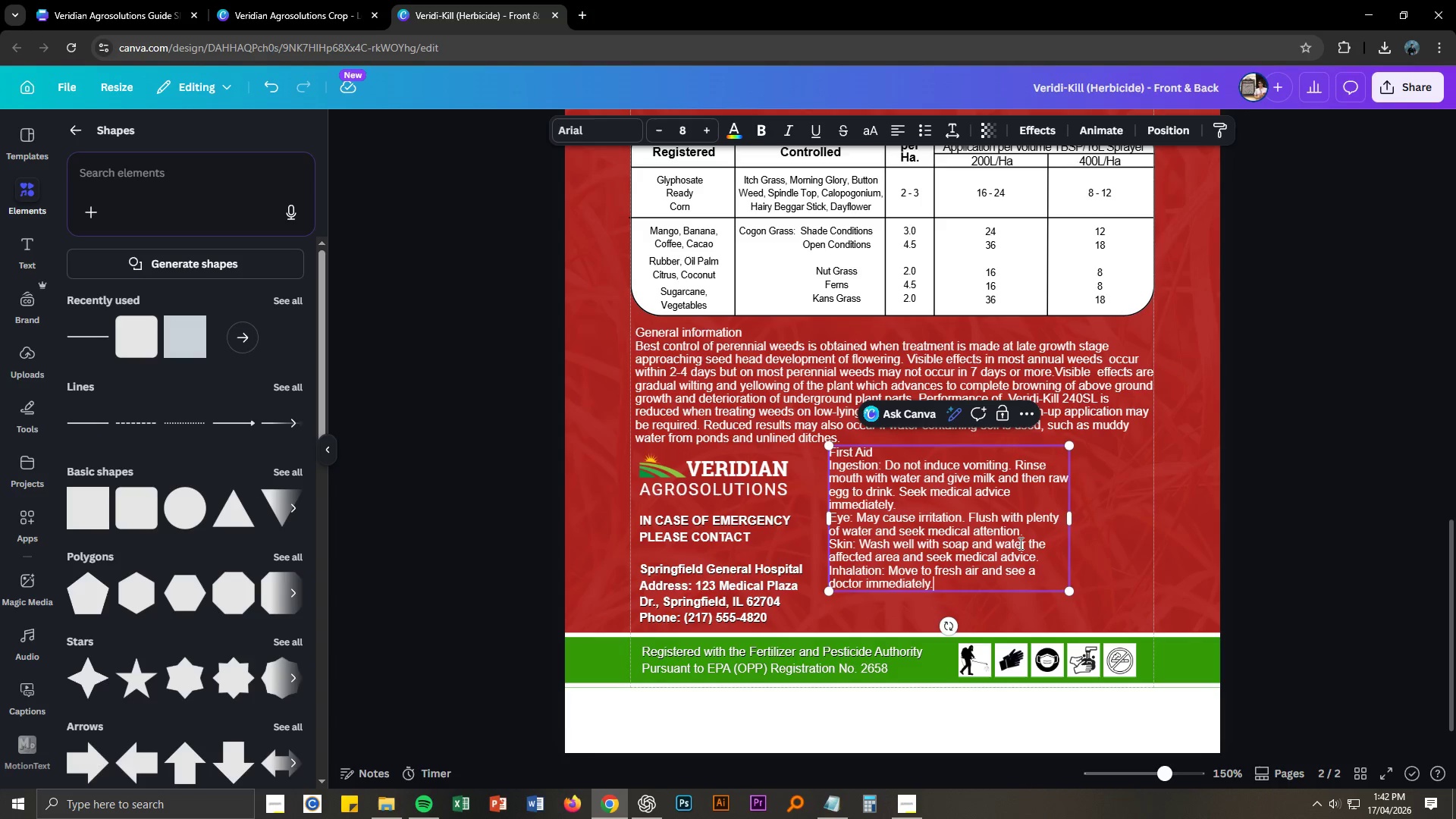 
left_click([1265, 566])
 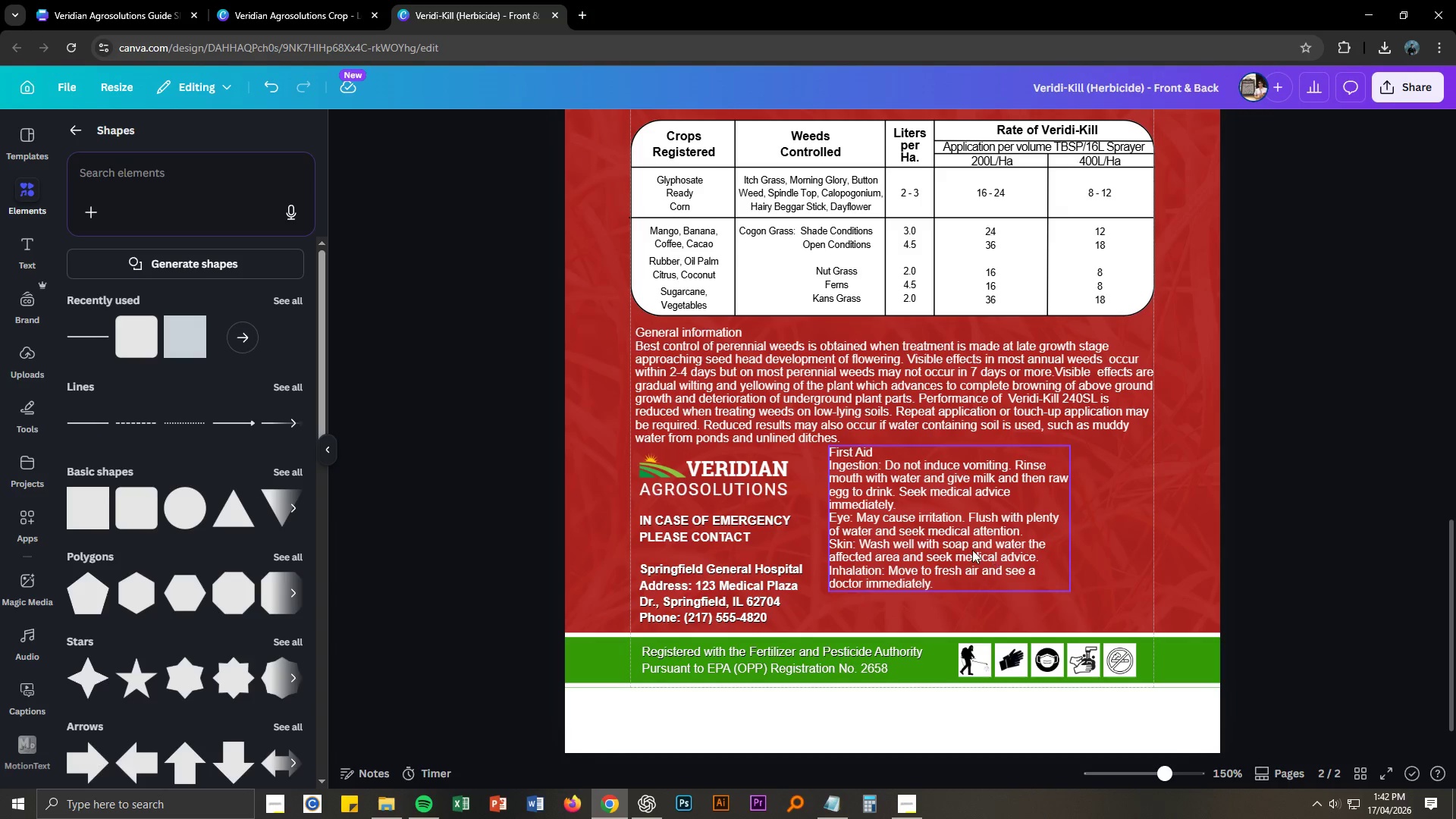 
left_click_drag(start_coordinate=[972, 549], to_coordinate=[1002, 546])
 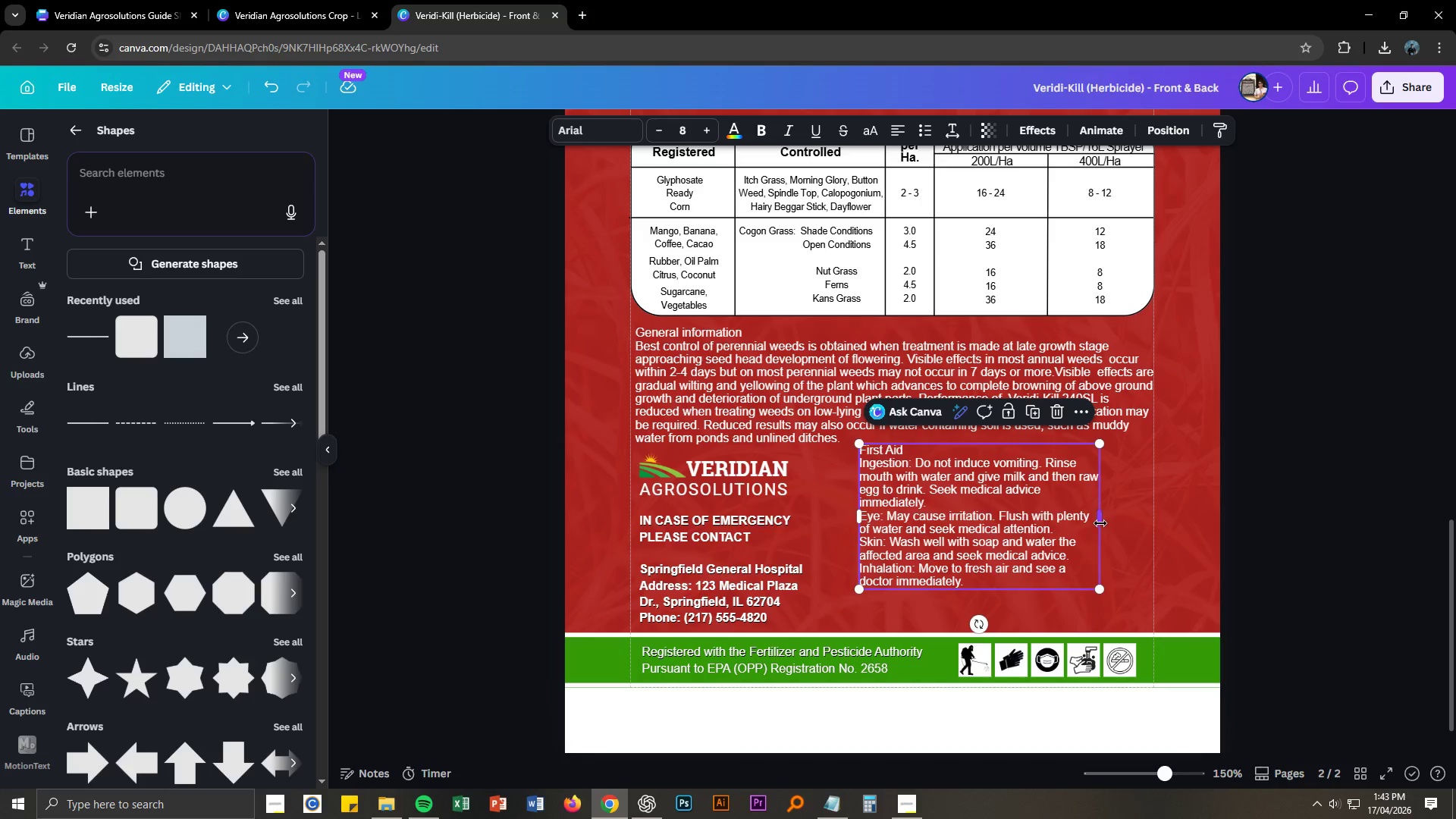 
left_click_drag(start_coordinate=[1100, 523], to_coordinate=[1153, 519])
 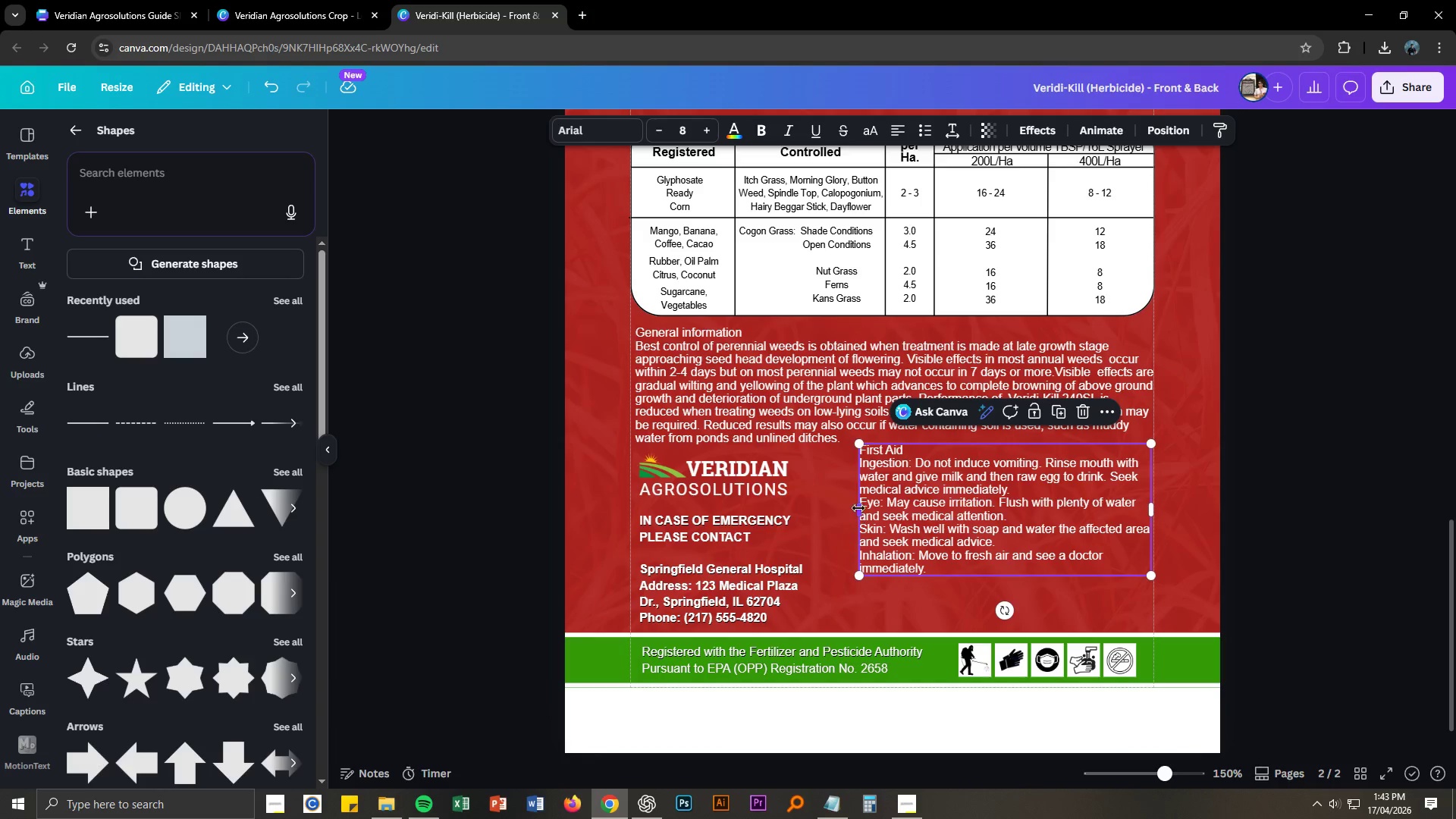 
left_click_drag(start_coordinate=[858, 508], to_coordinate=[846, 508])
 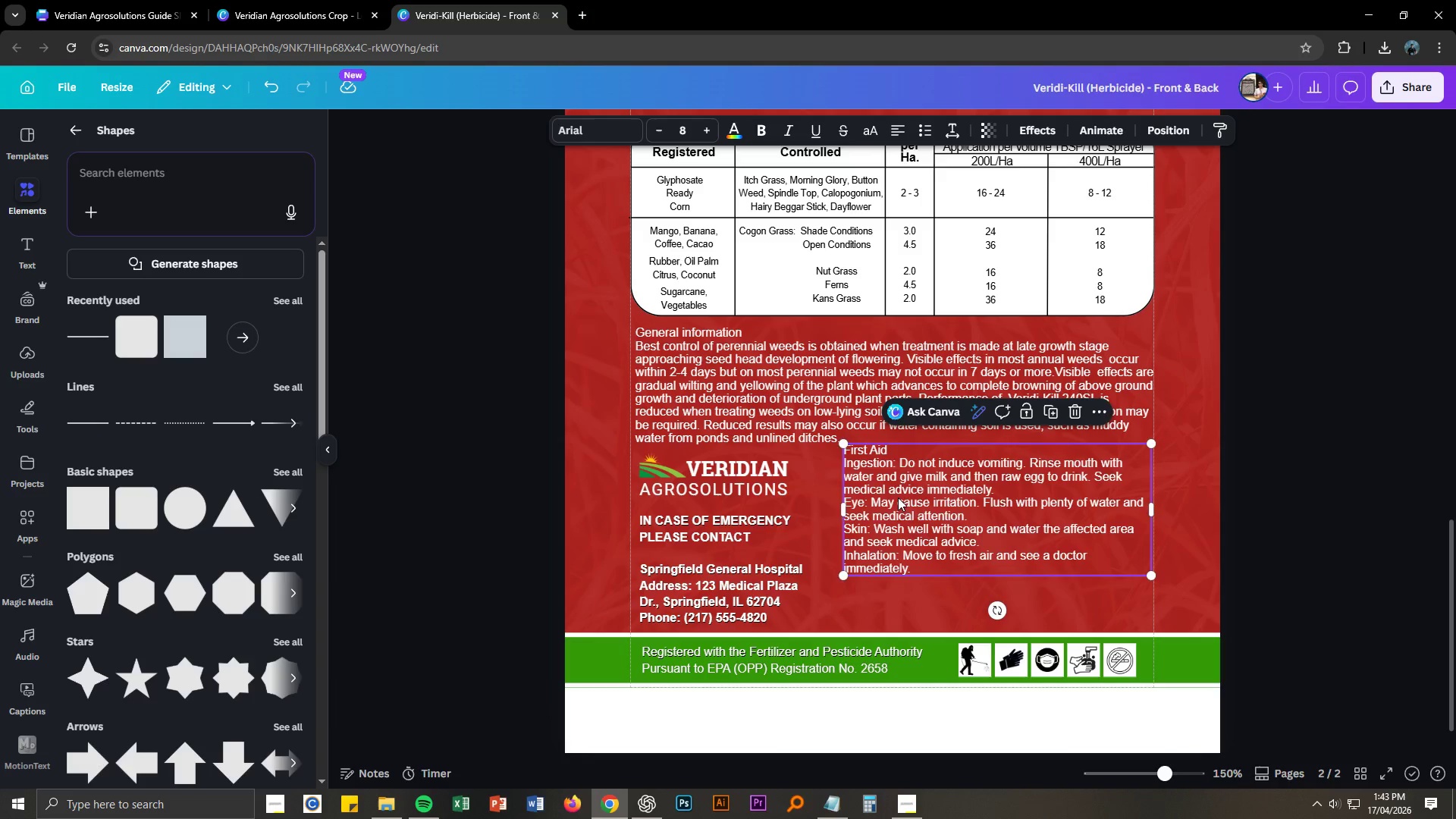 
left_click_drag(start_coordinate=[898, 497], to_coordinate=[895, 520])
 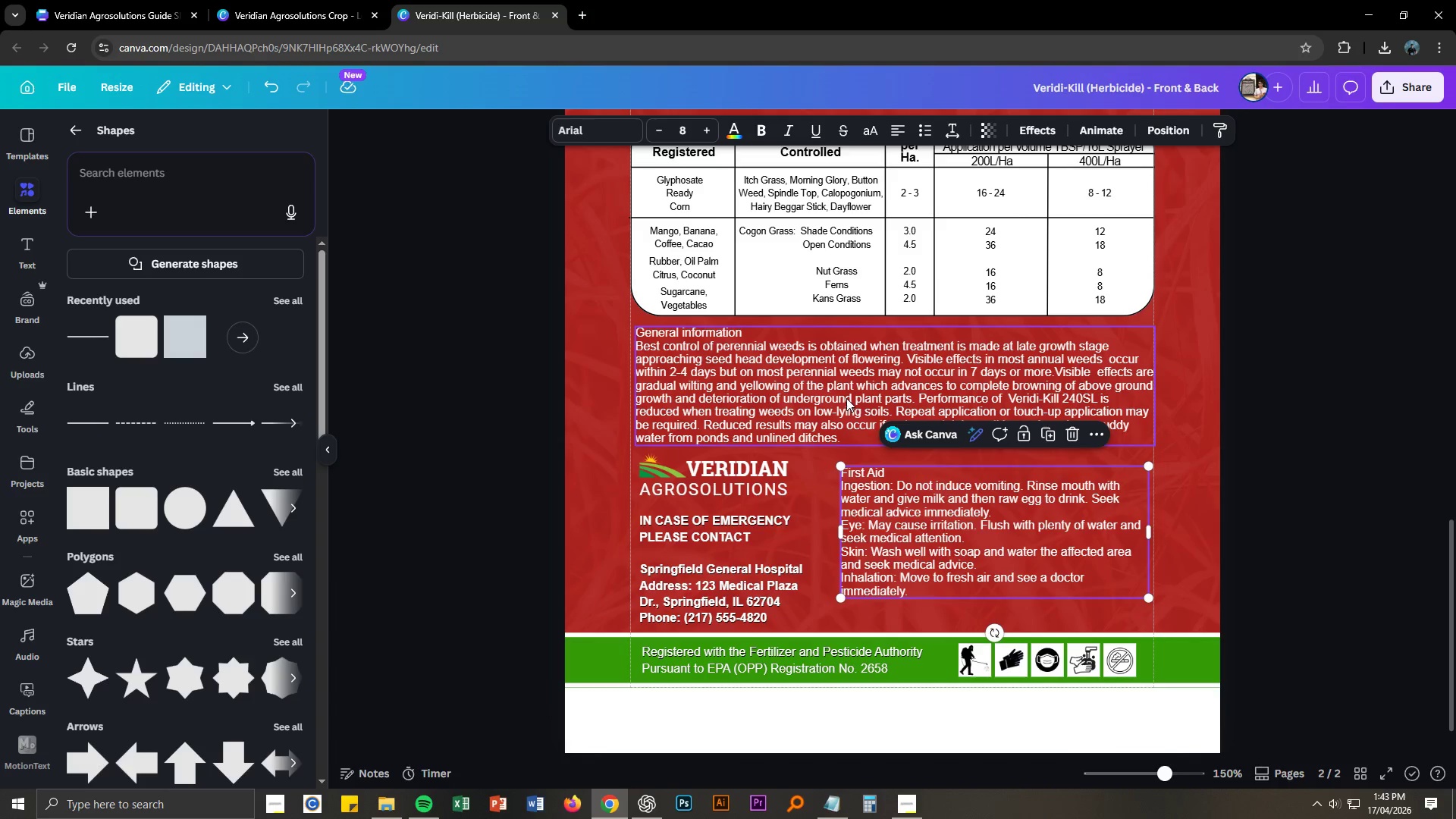 
left_click([846, 398])
 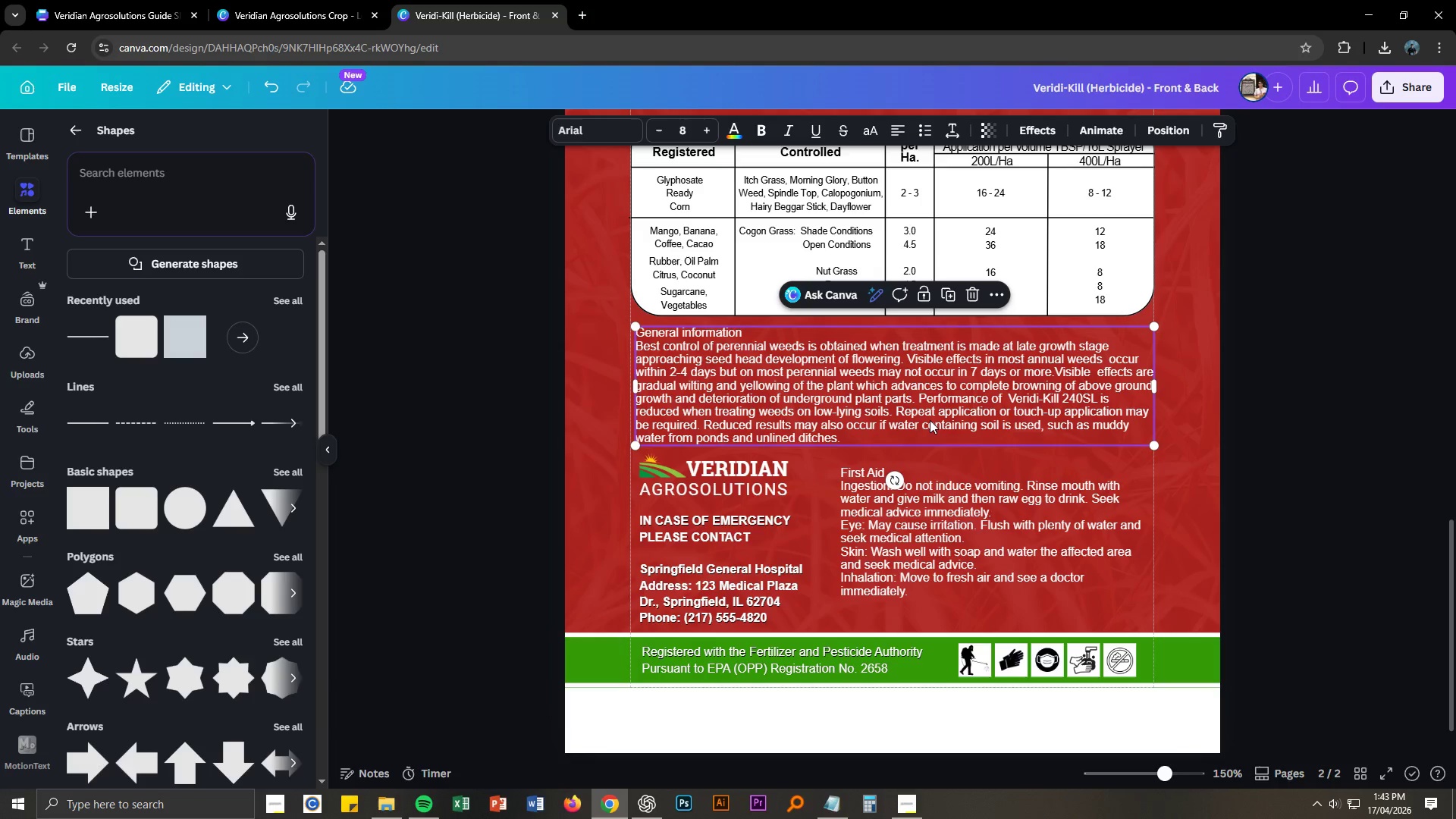 
left_click([927, 419])
 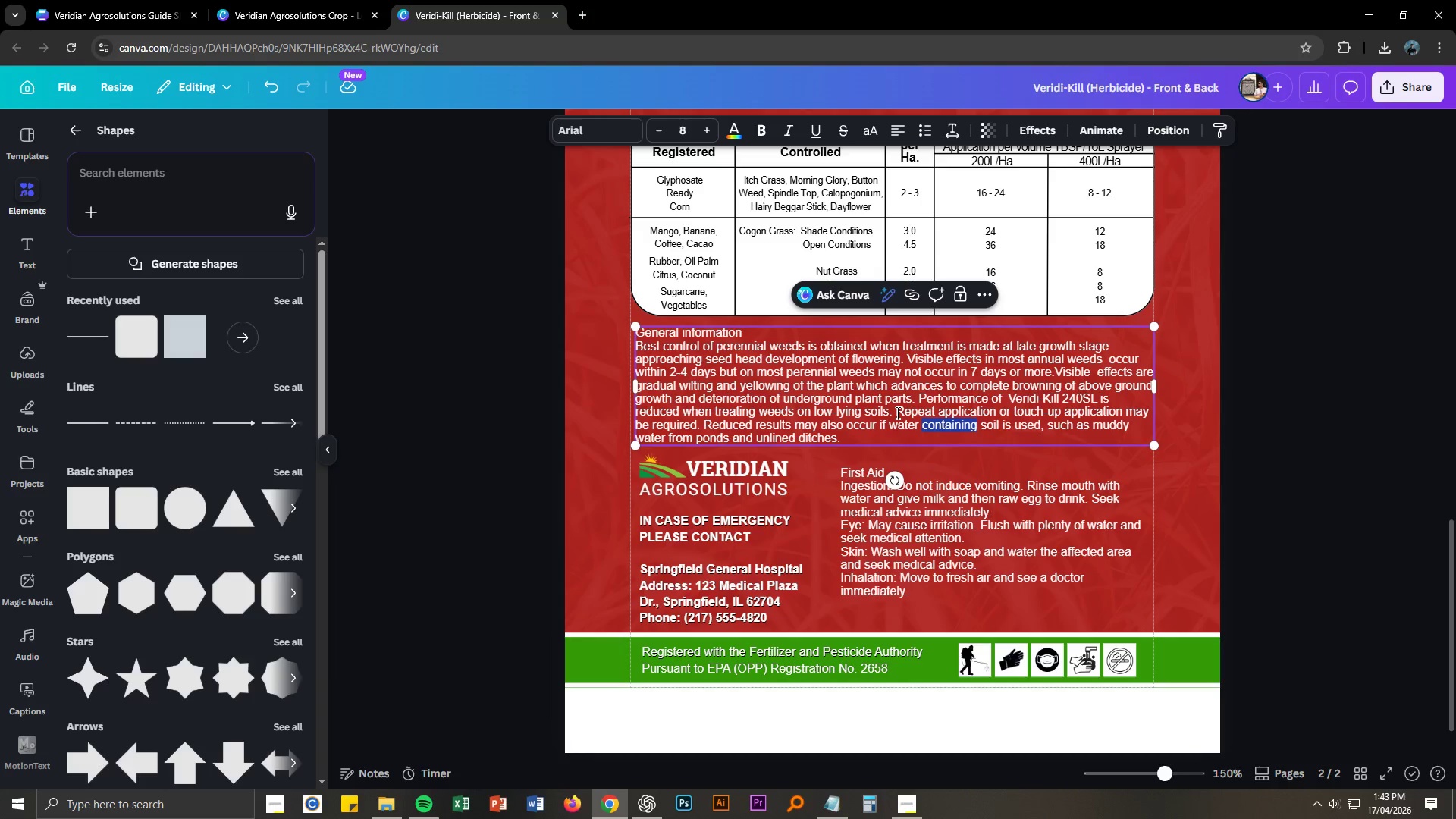 
left_click_drag(start_coordinate=[894, 413], to_coordinate=[910, 440])
 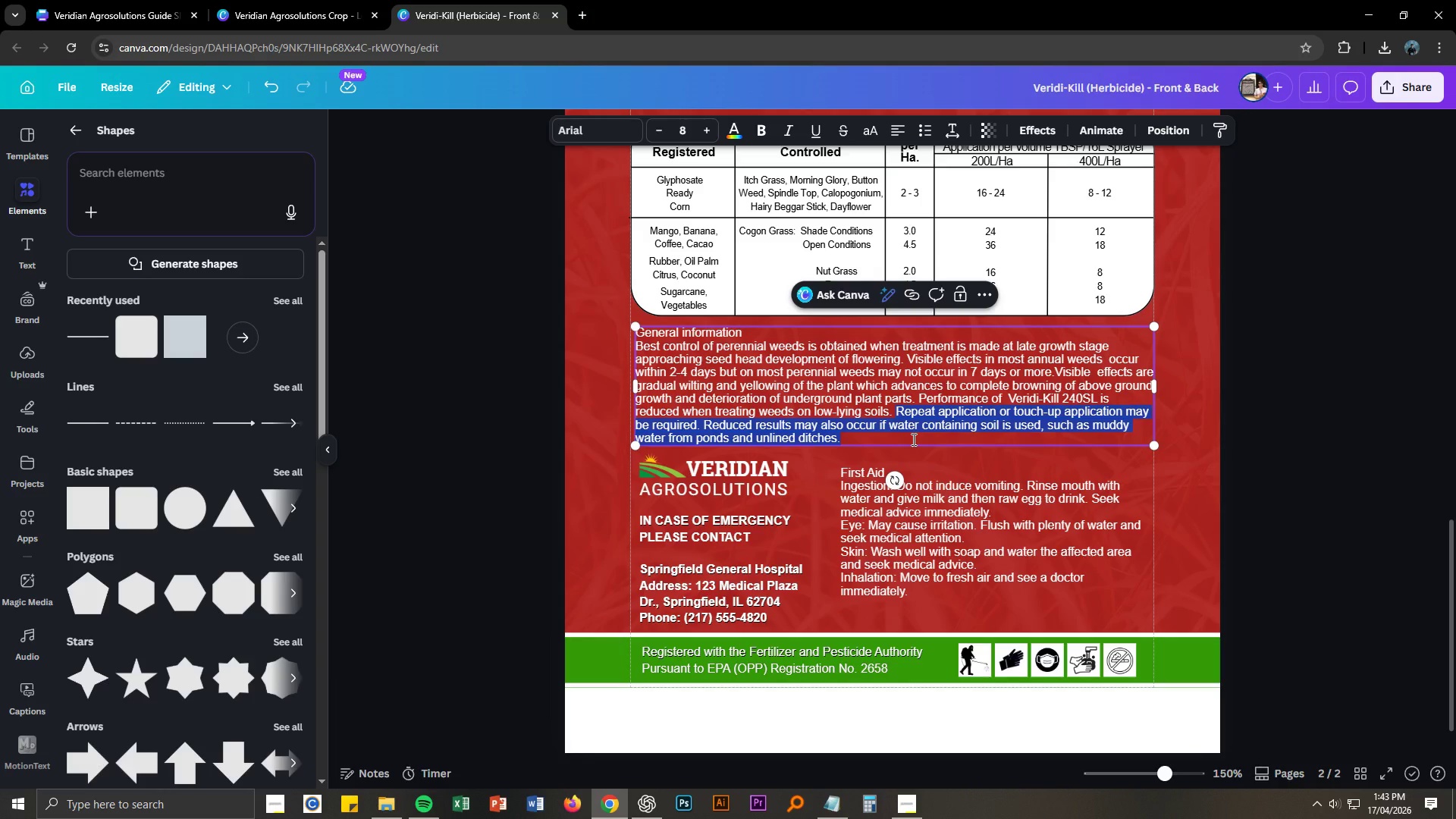 
key(Backspace)
 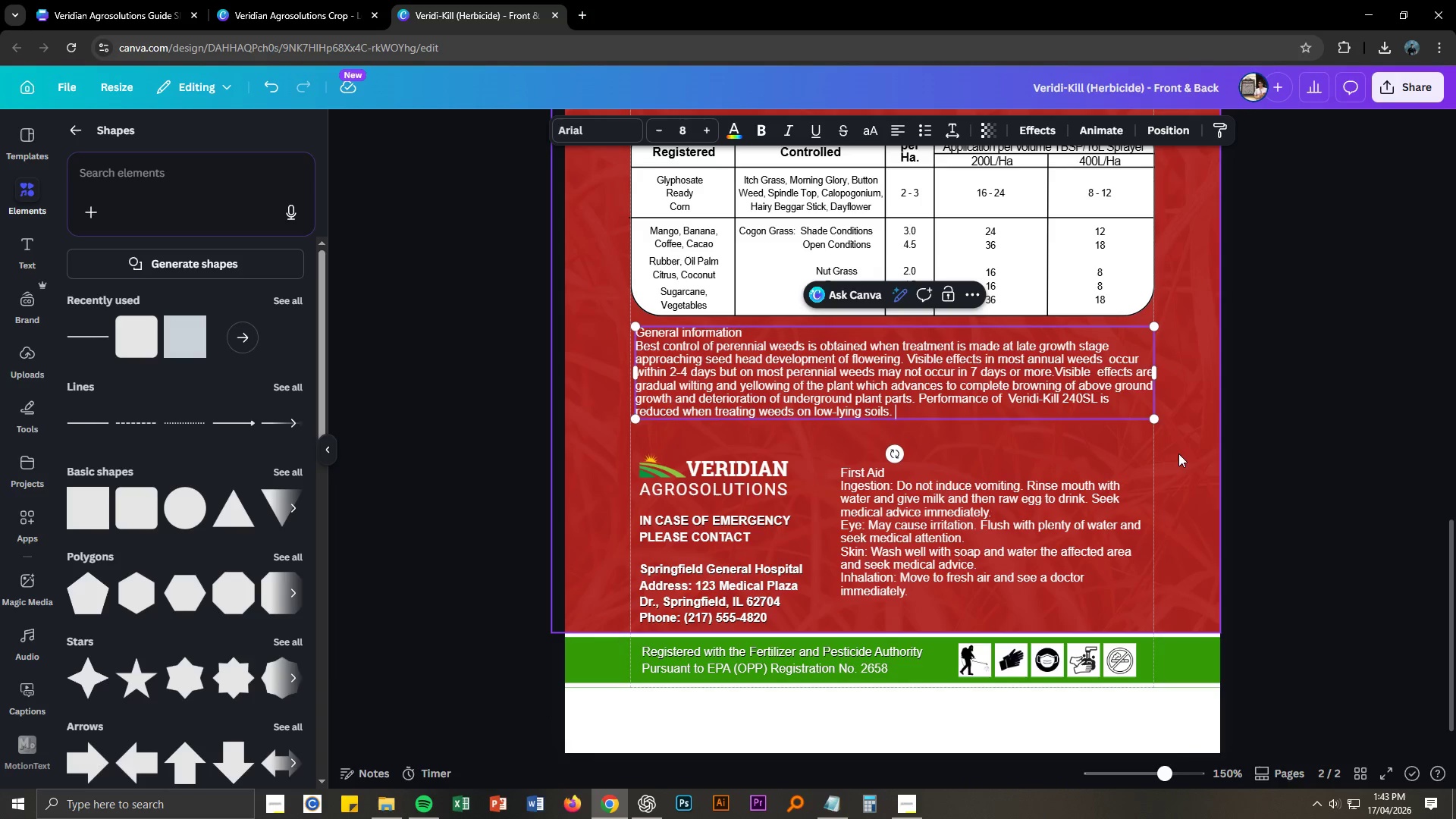 
left_click([1232, 462])
 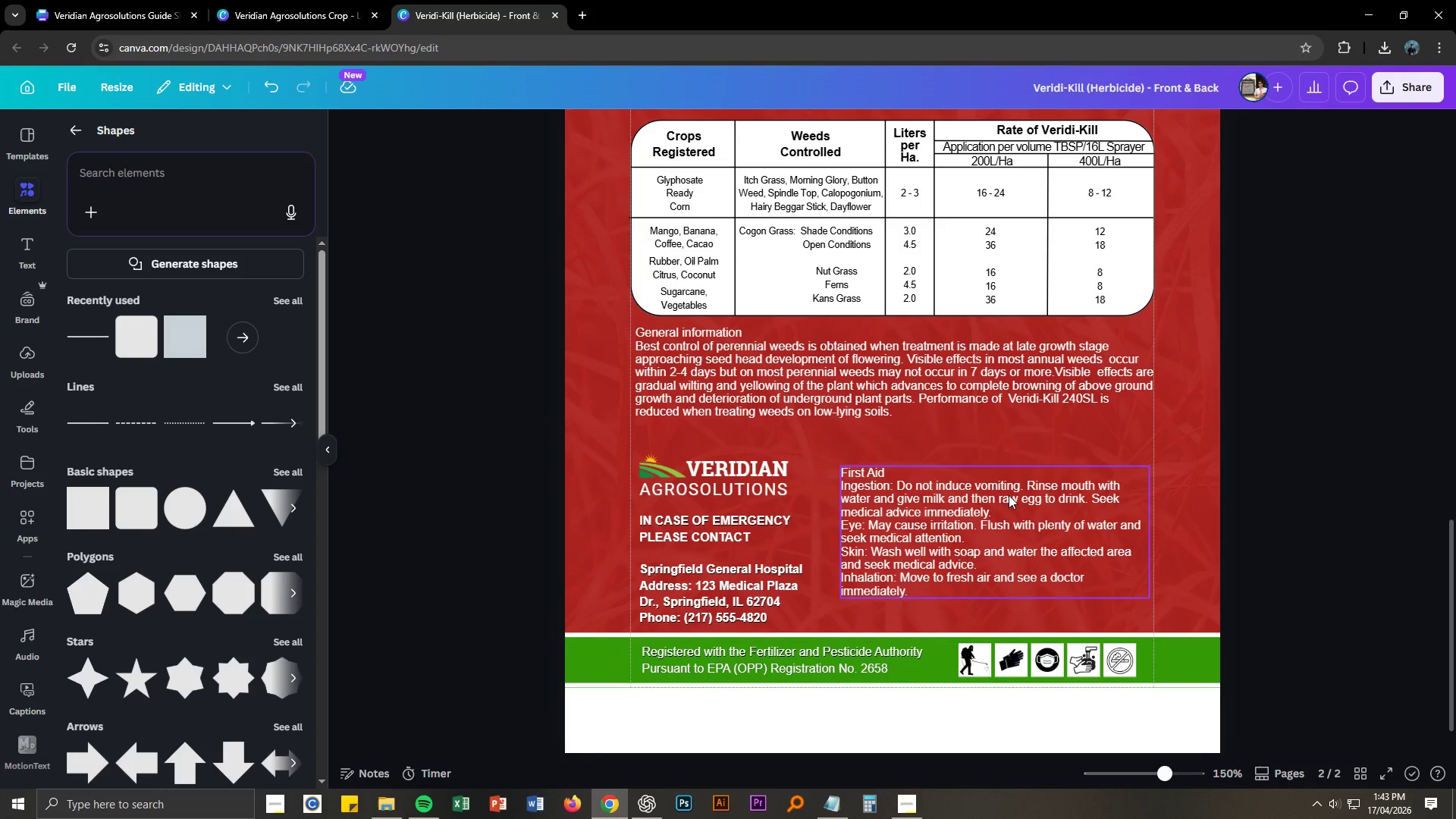 
left_click_drag(start_coordinate=[1009, 495], to_coordinate=[1002, 455])
 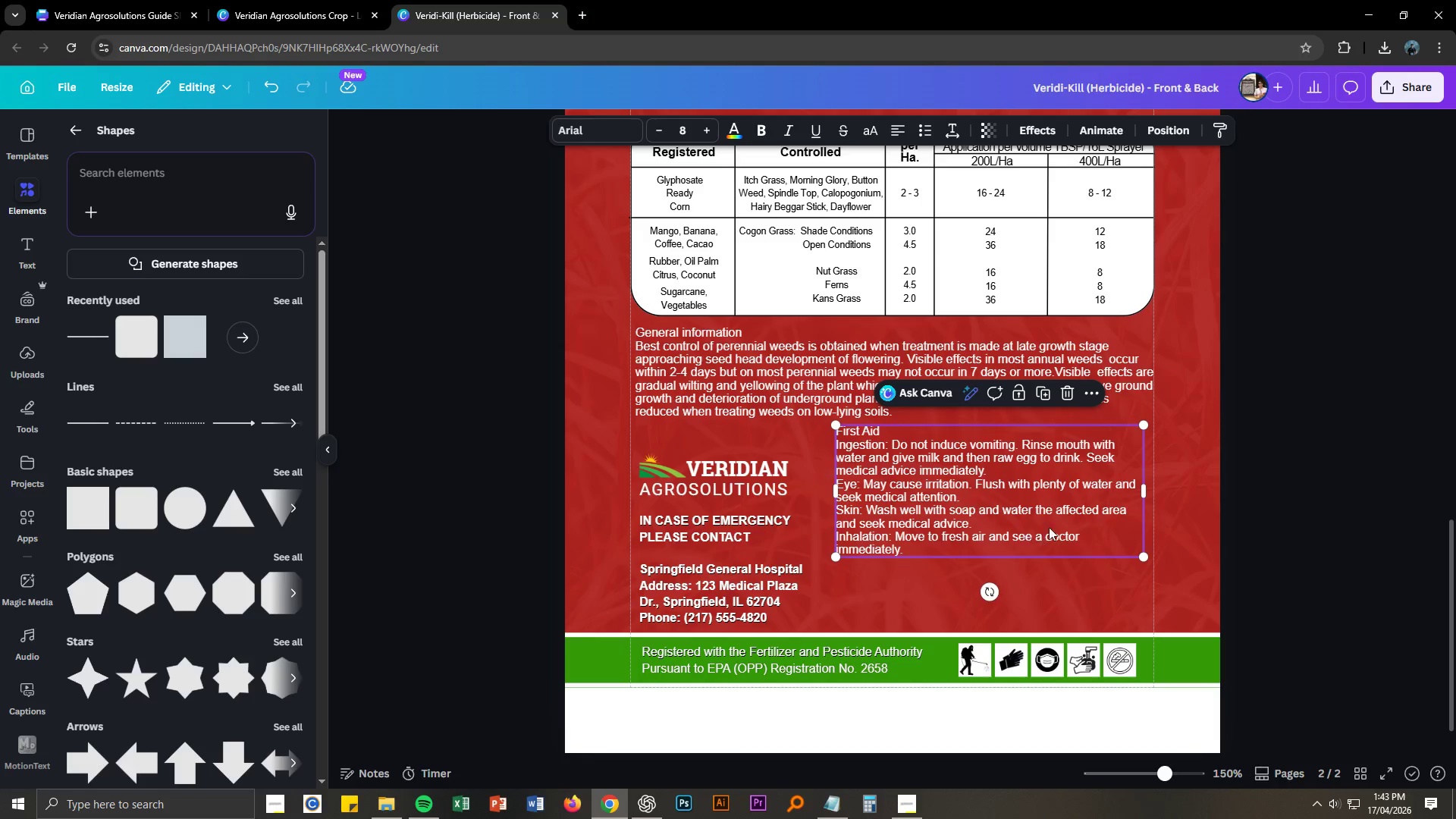 
left_click([1250, 502])
 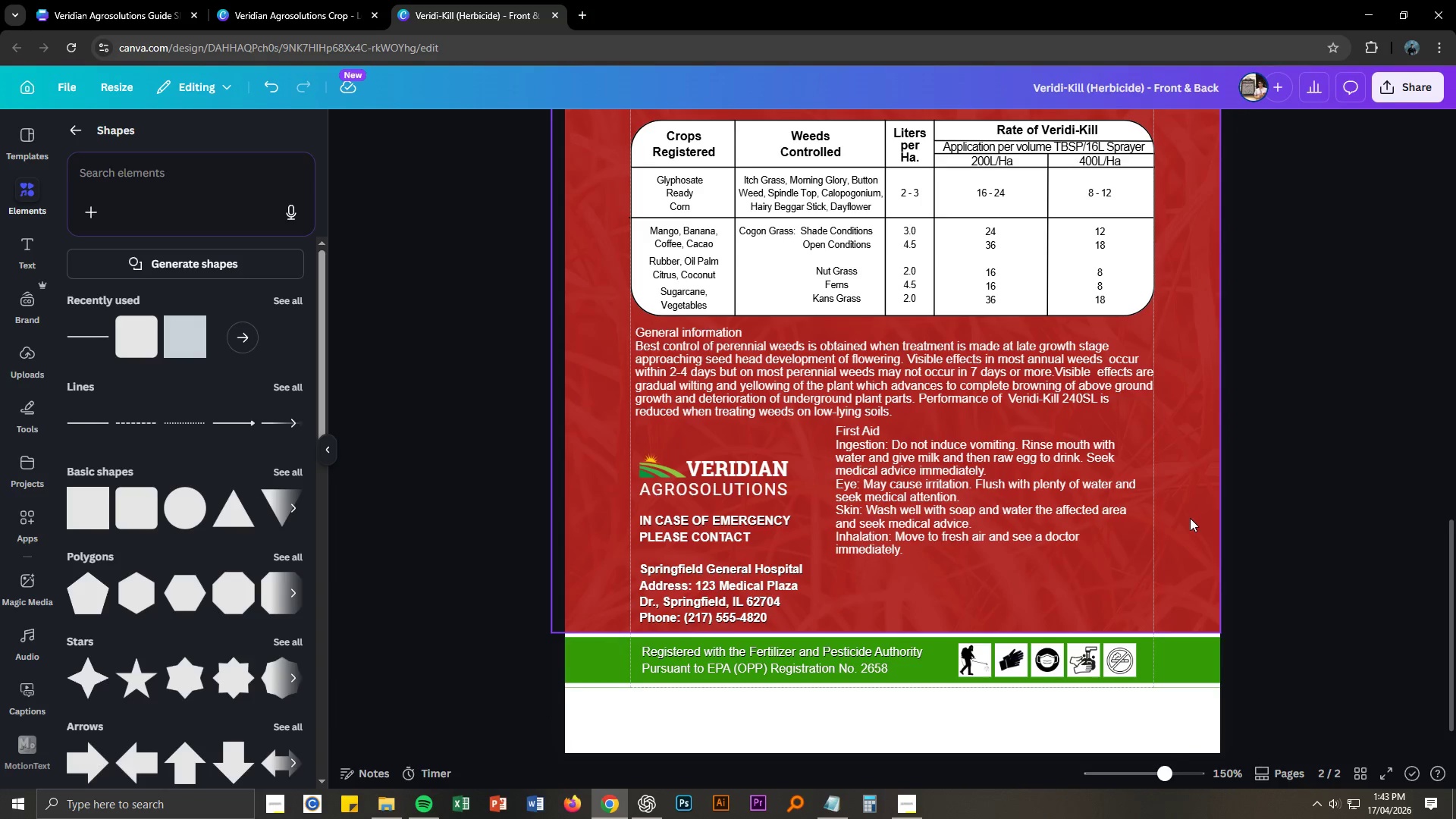 
scroll: coordinate [1189, 518], scroll_direction: up, amount: 2.0
 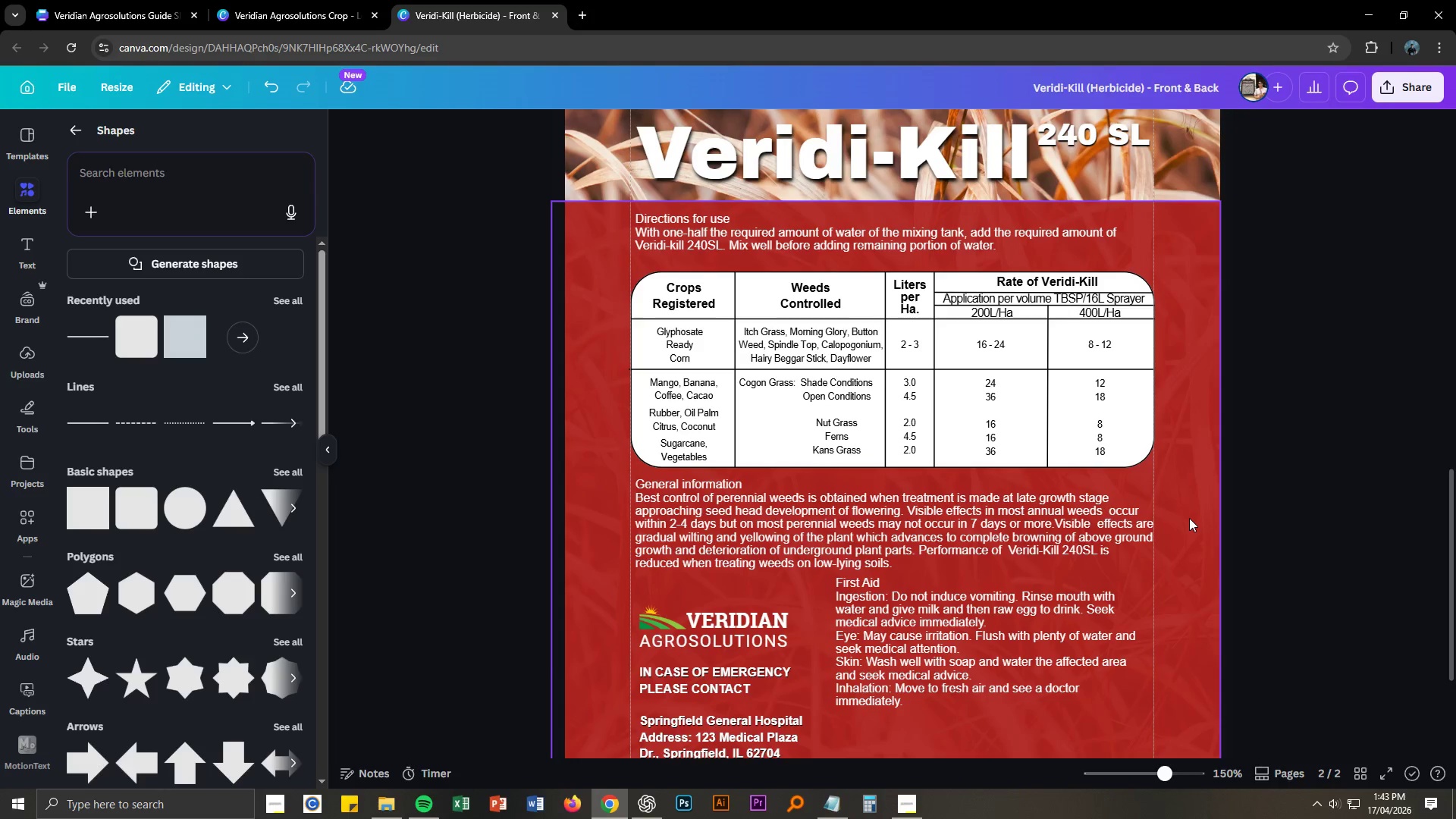 
key(Alt+AltLeft)
 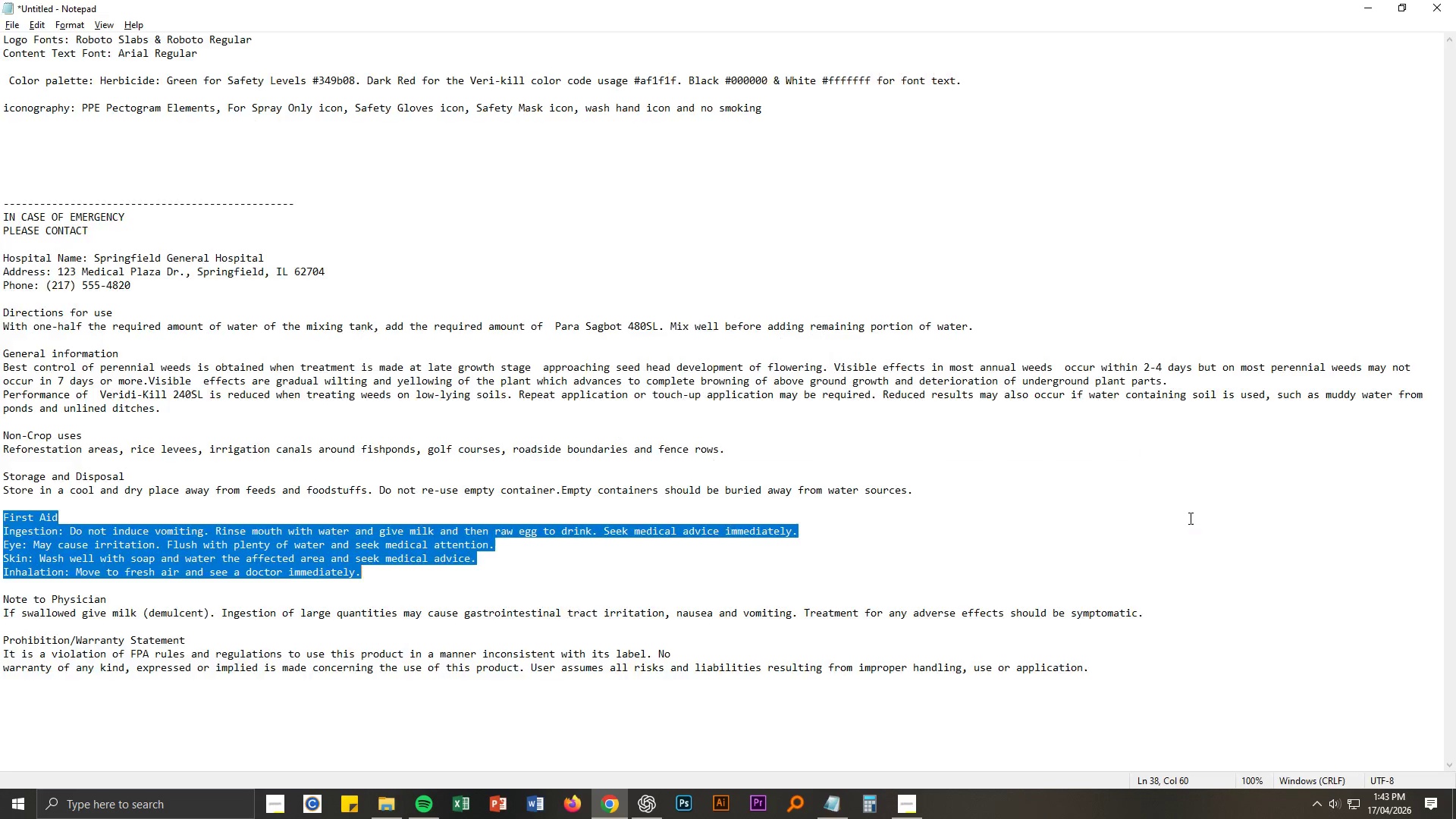 
key(Alt+Tab)
 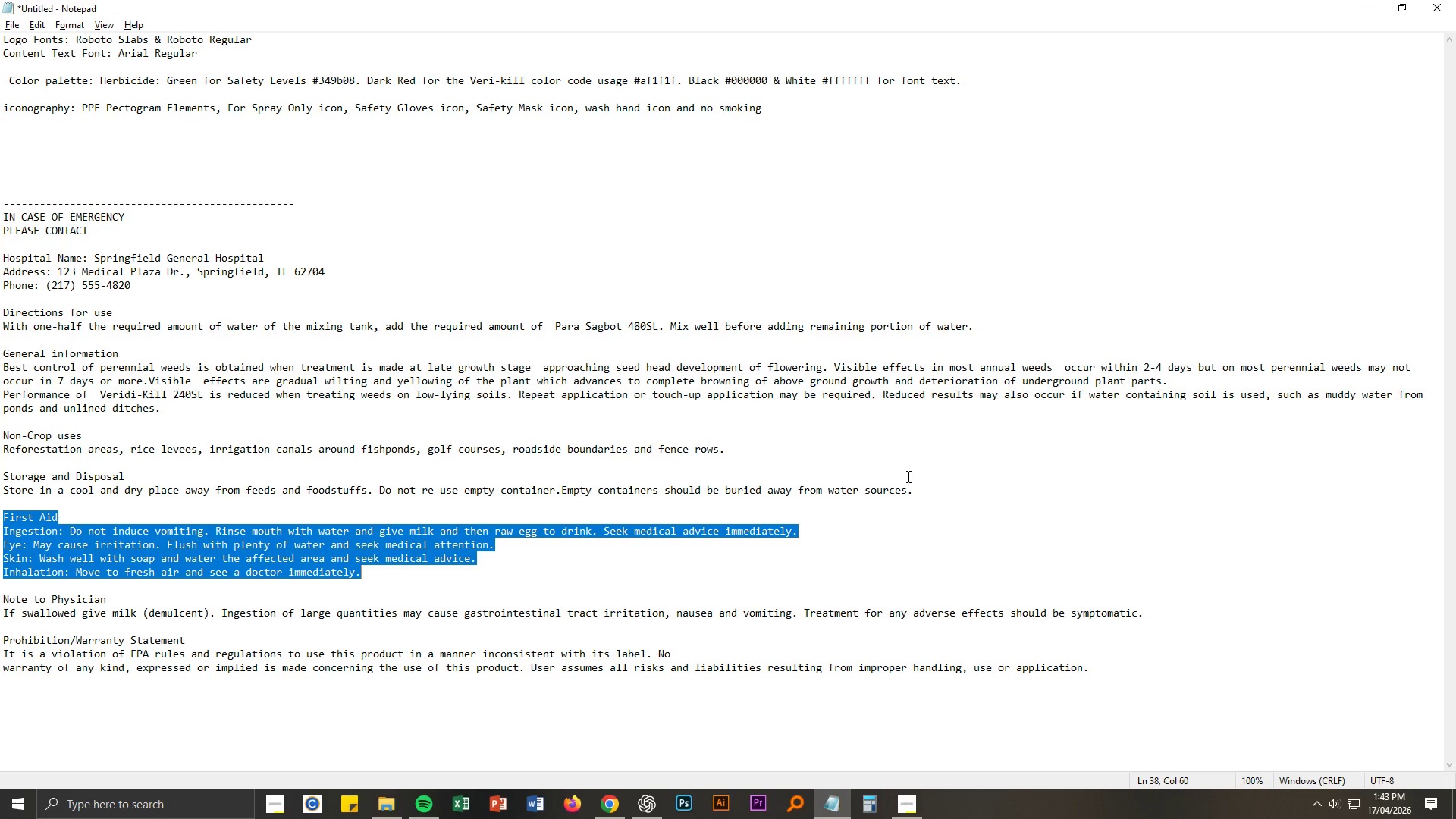 
key(Alt+AltLeft)
 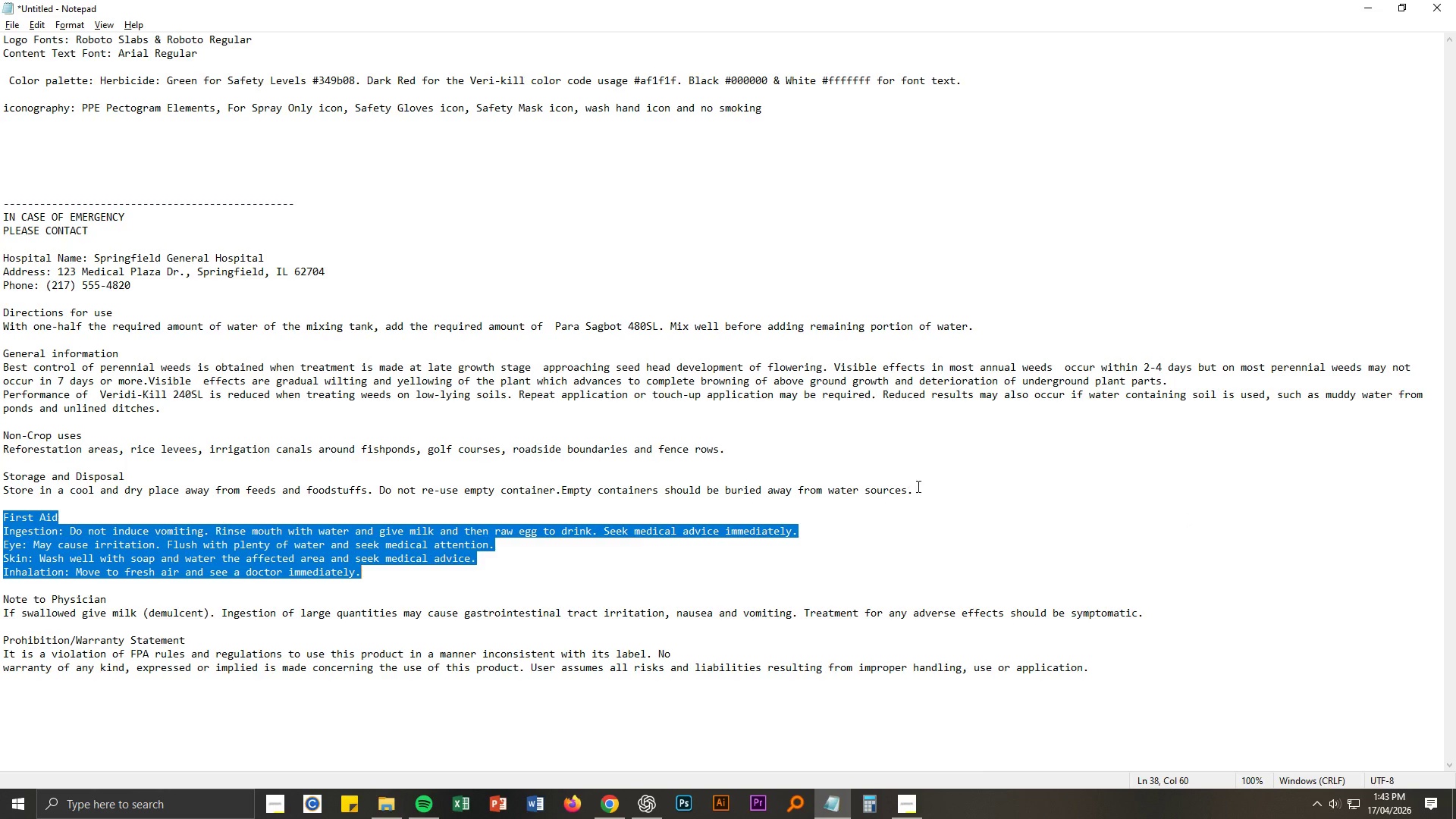 
key(Alt+Tab)
 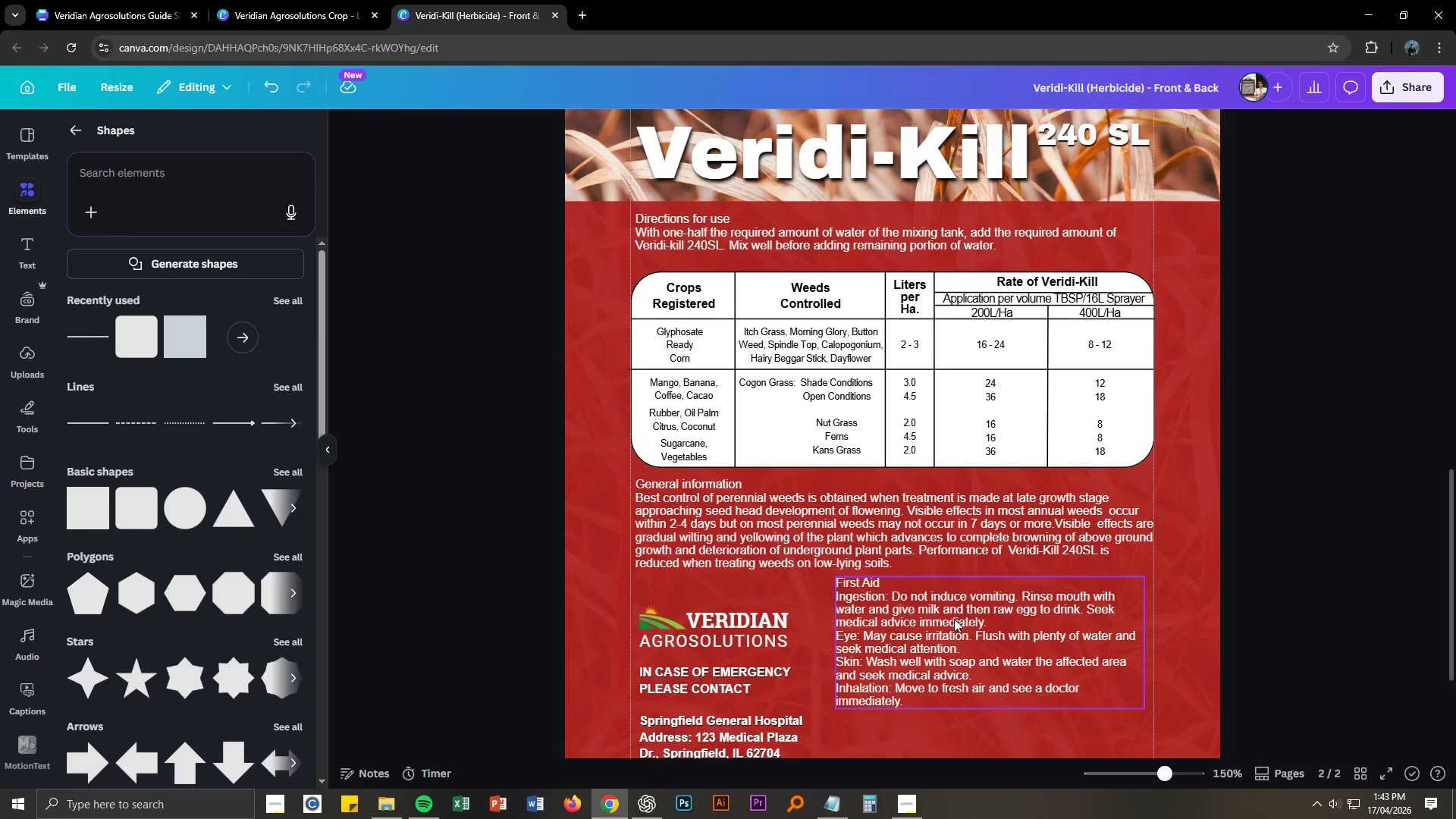 
left_click([947, 620])
 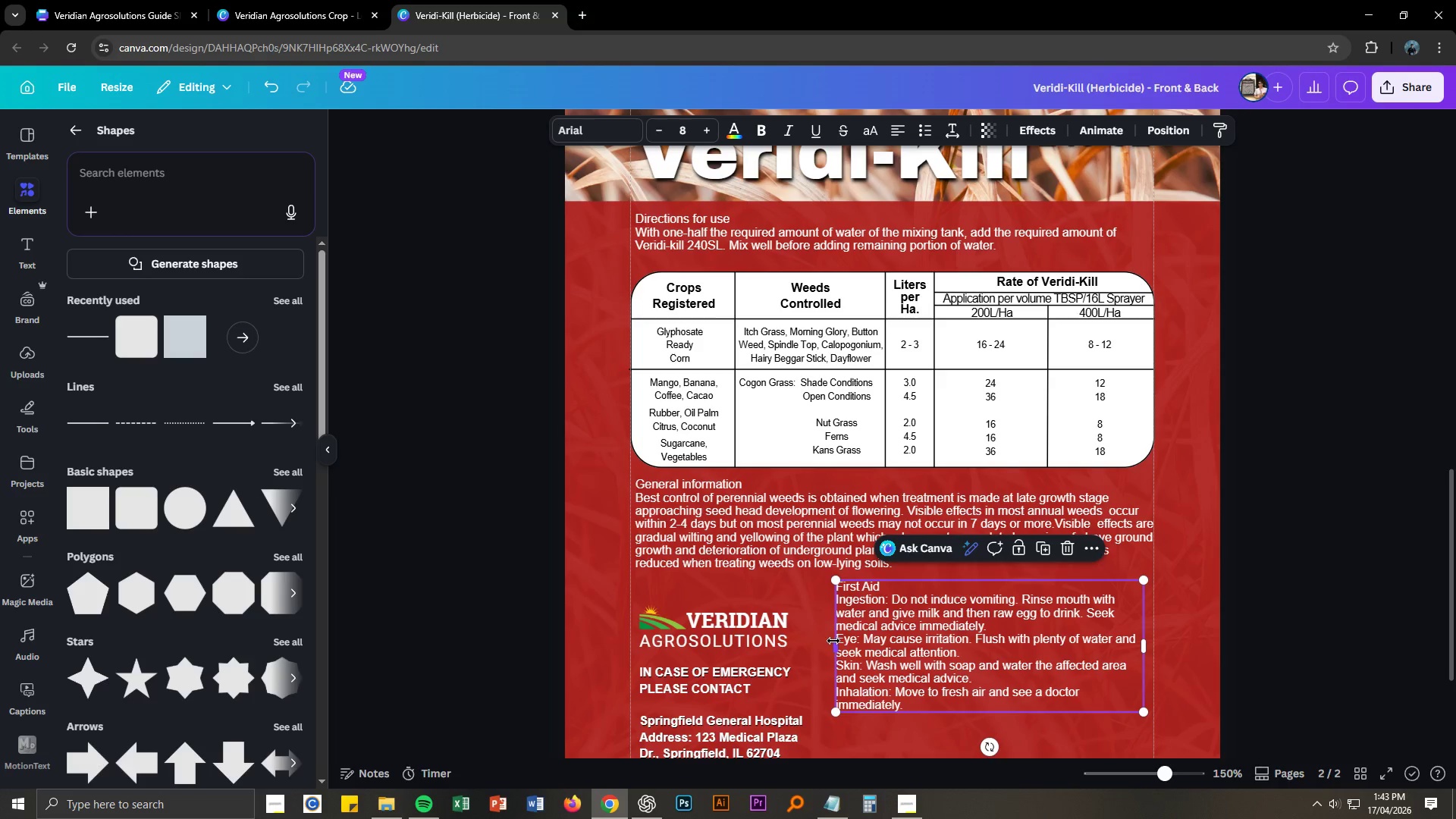 
left_click_drag(start_coordinate=[836, 643], to_coordinate=[802, 645])
 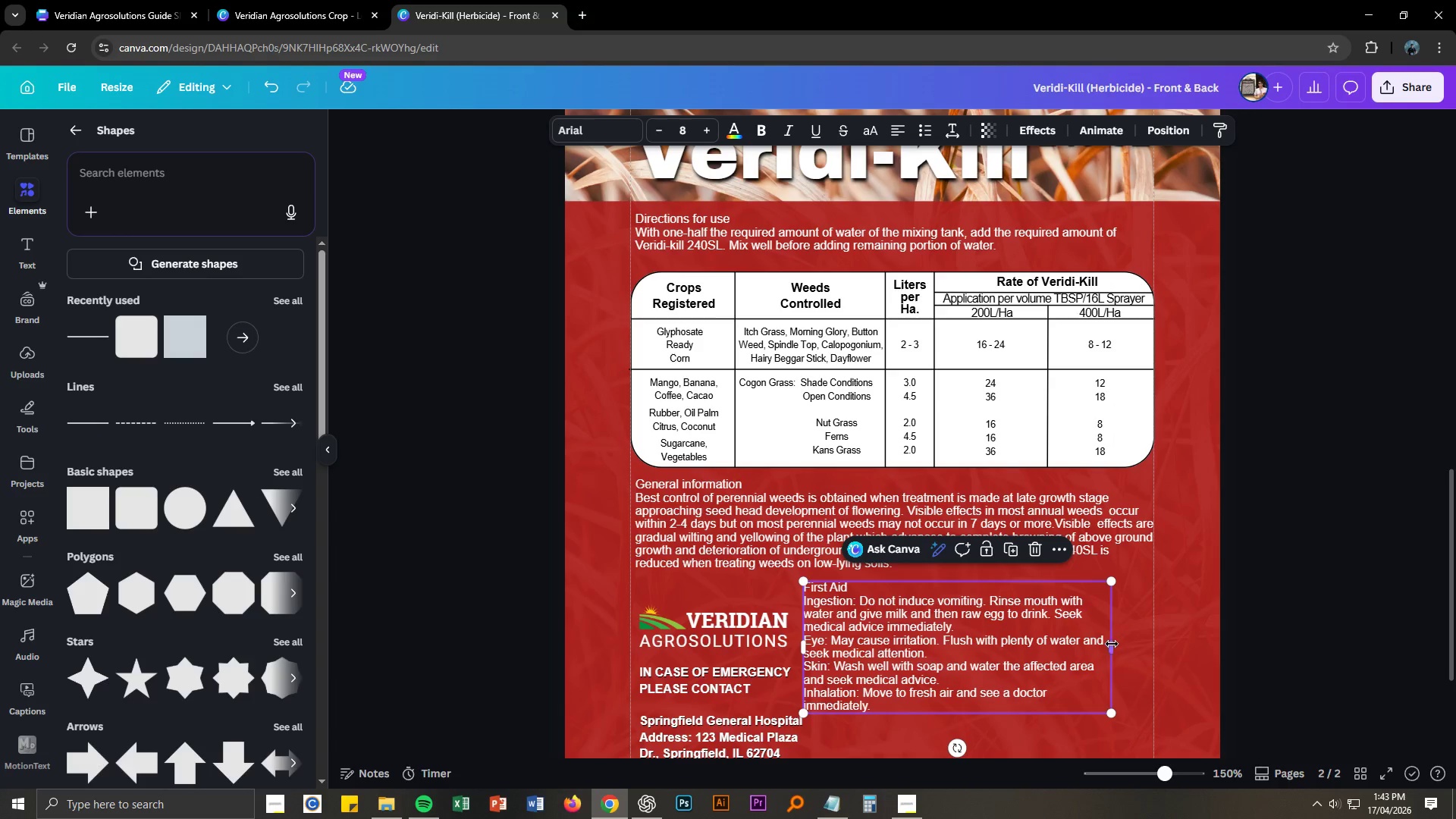 
left_click_drag(start_coordinate=[1112, 644], to_coordinate=[1154, 644])
 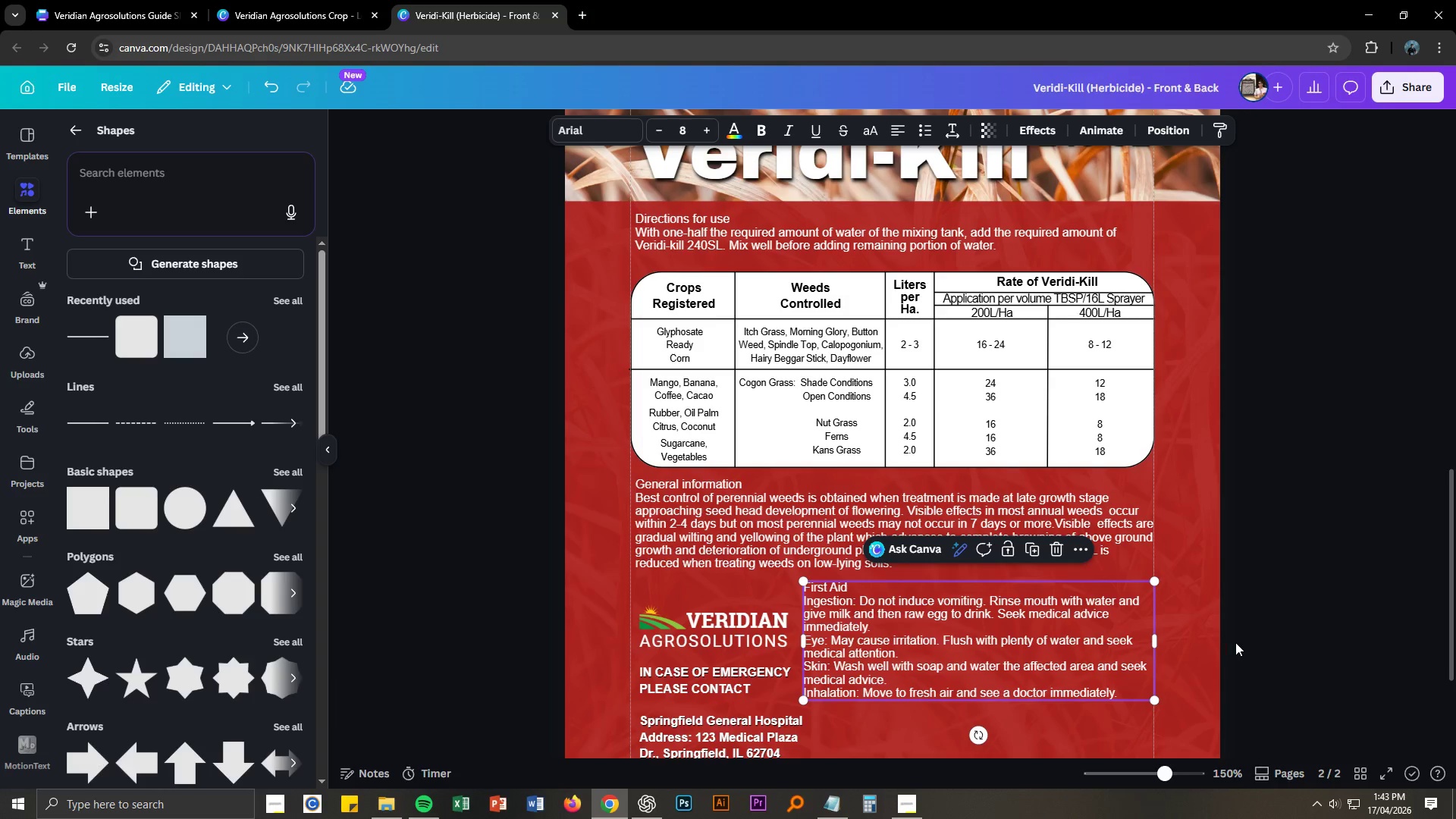 
left_click([1236, 642])
 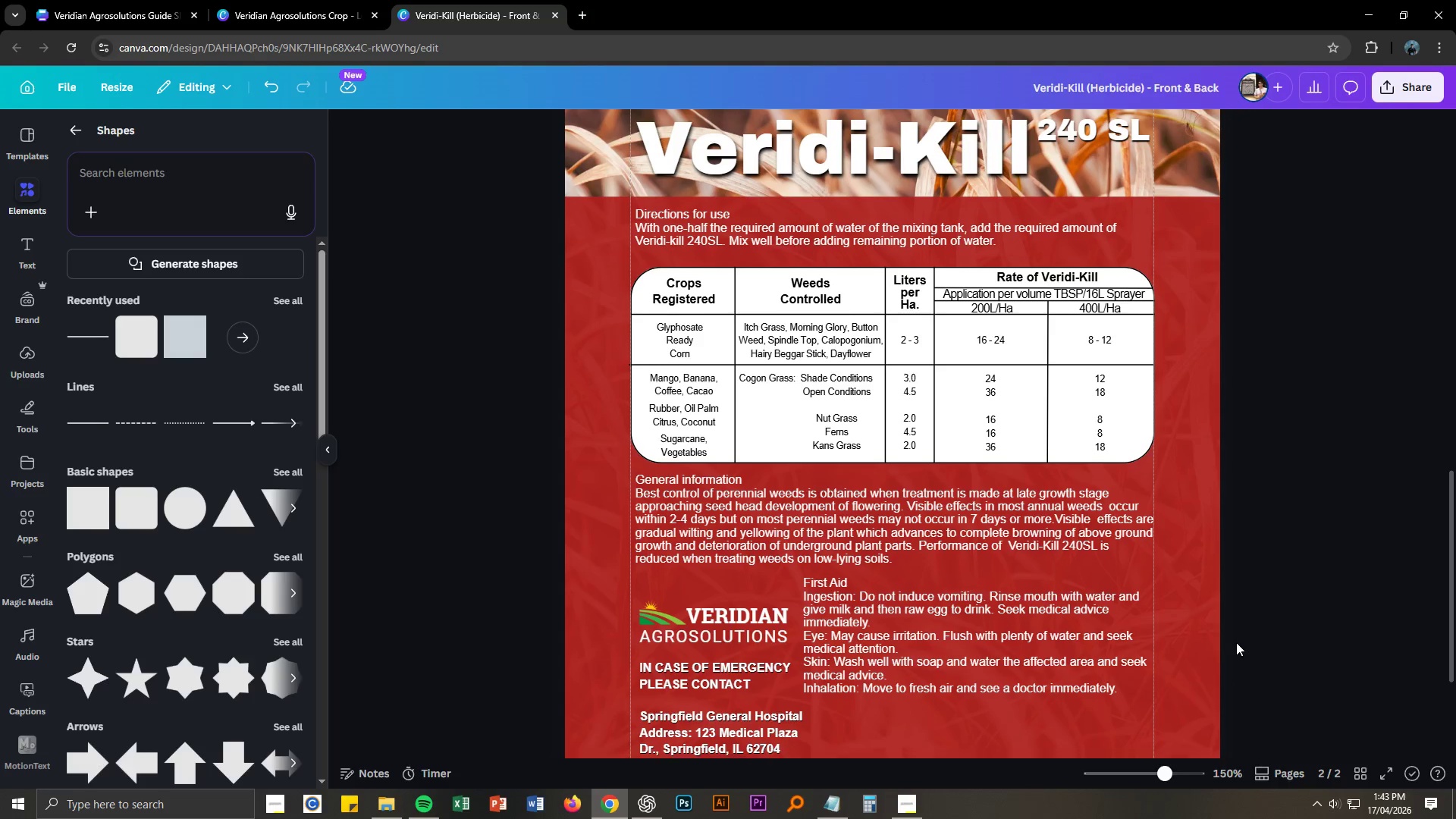 
scroll: coordinate [1236, 642], scroll_direction: down, amount: 2.0
 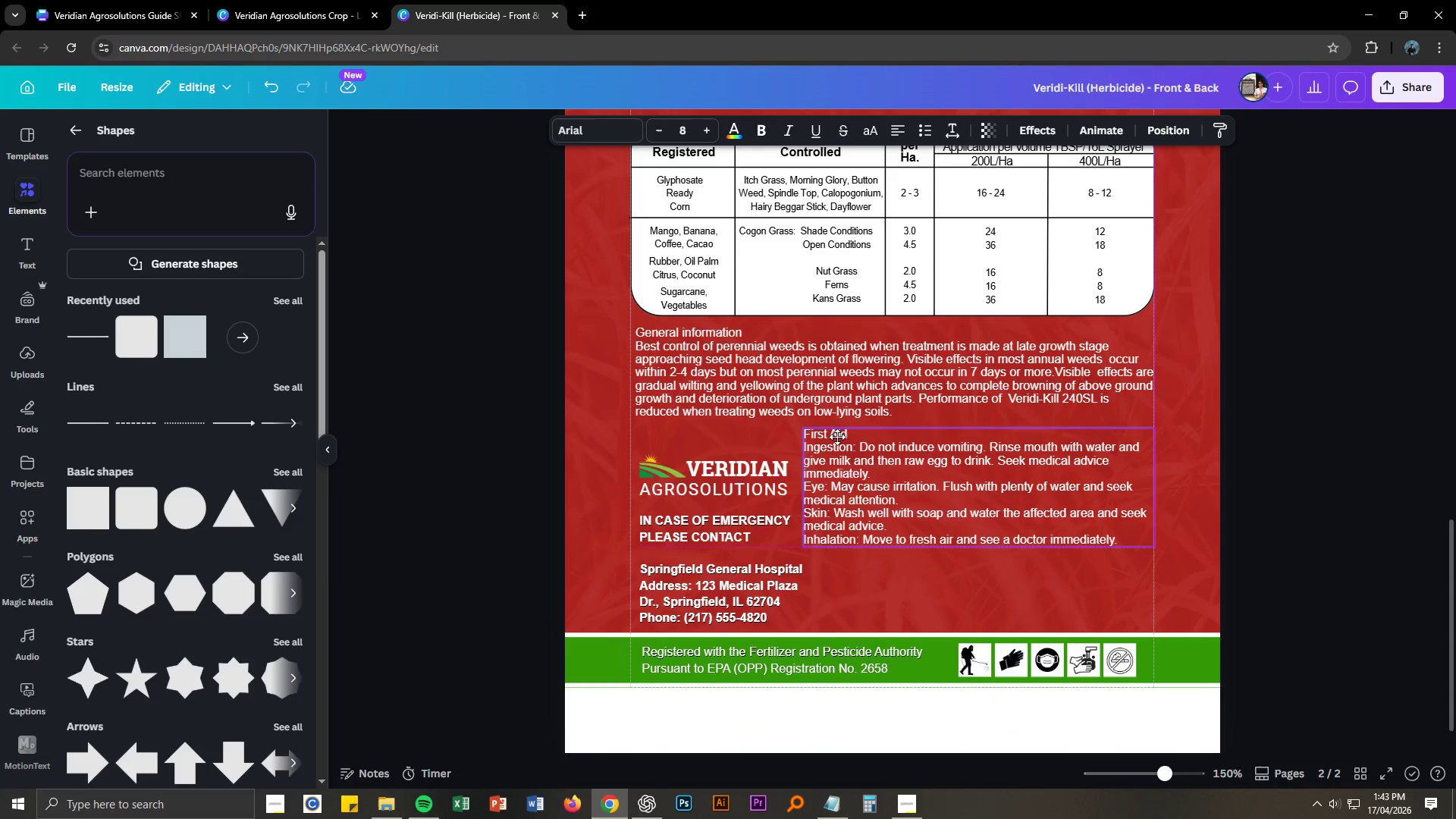 
left_click([1227, 475])
 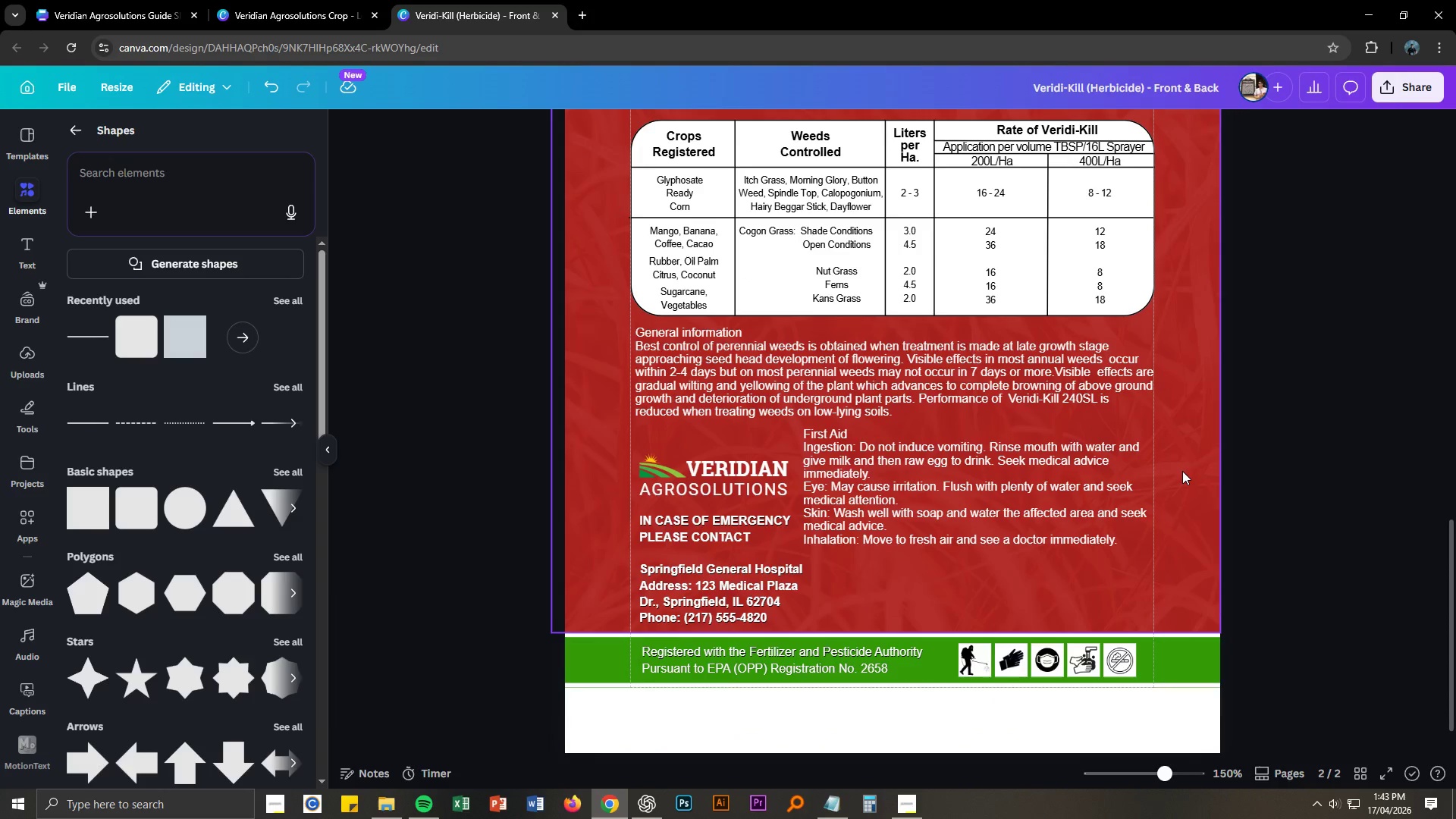 
scroll: coordinate [1182, 471], scroll_direction: up, amount: 2.0
 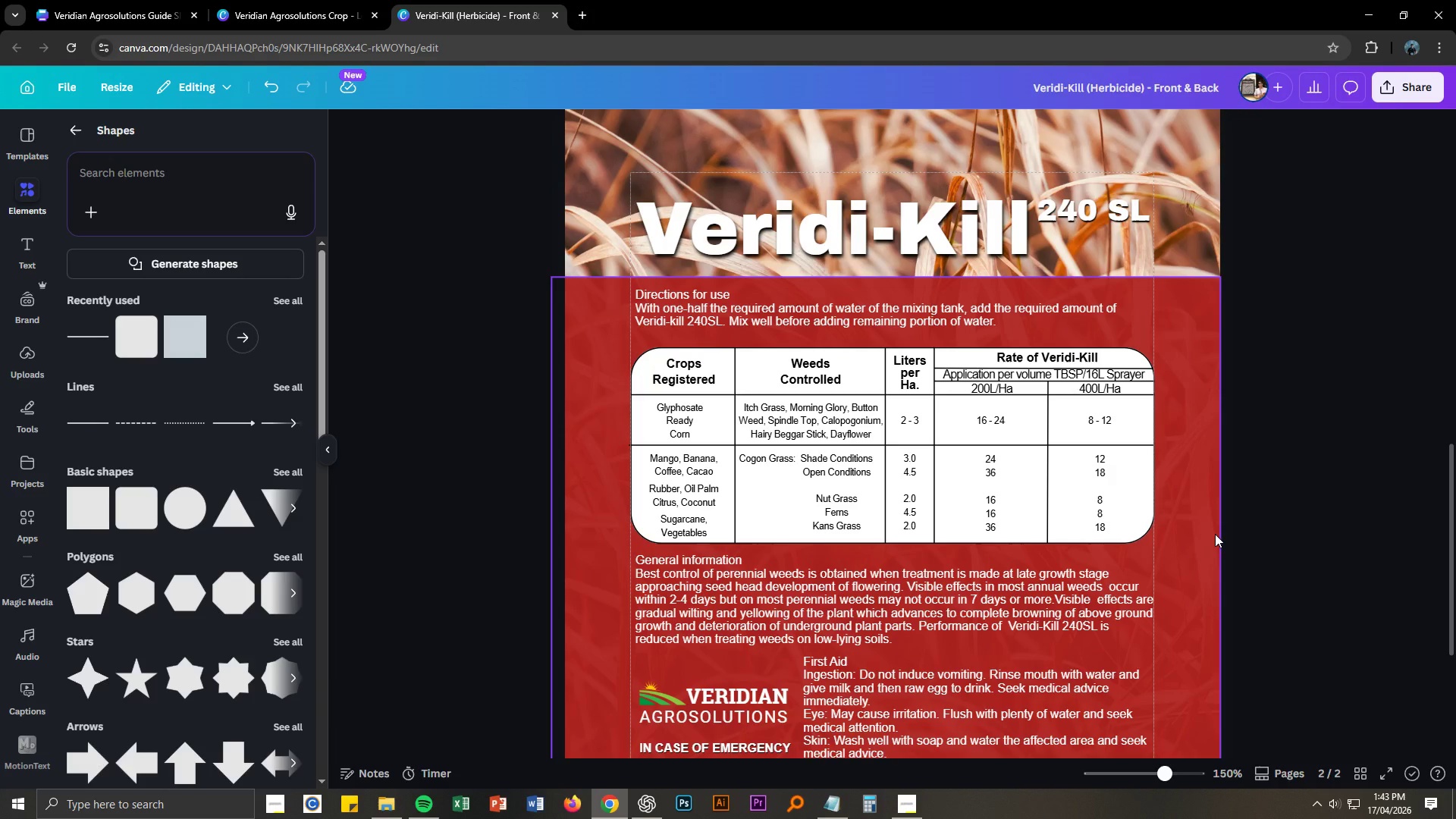 
wait(5.88)
 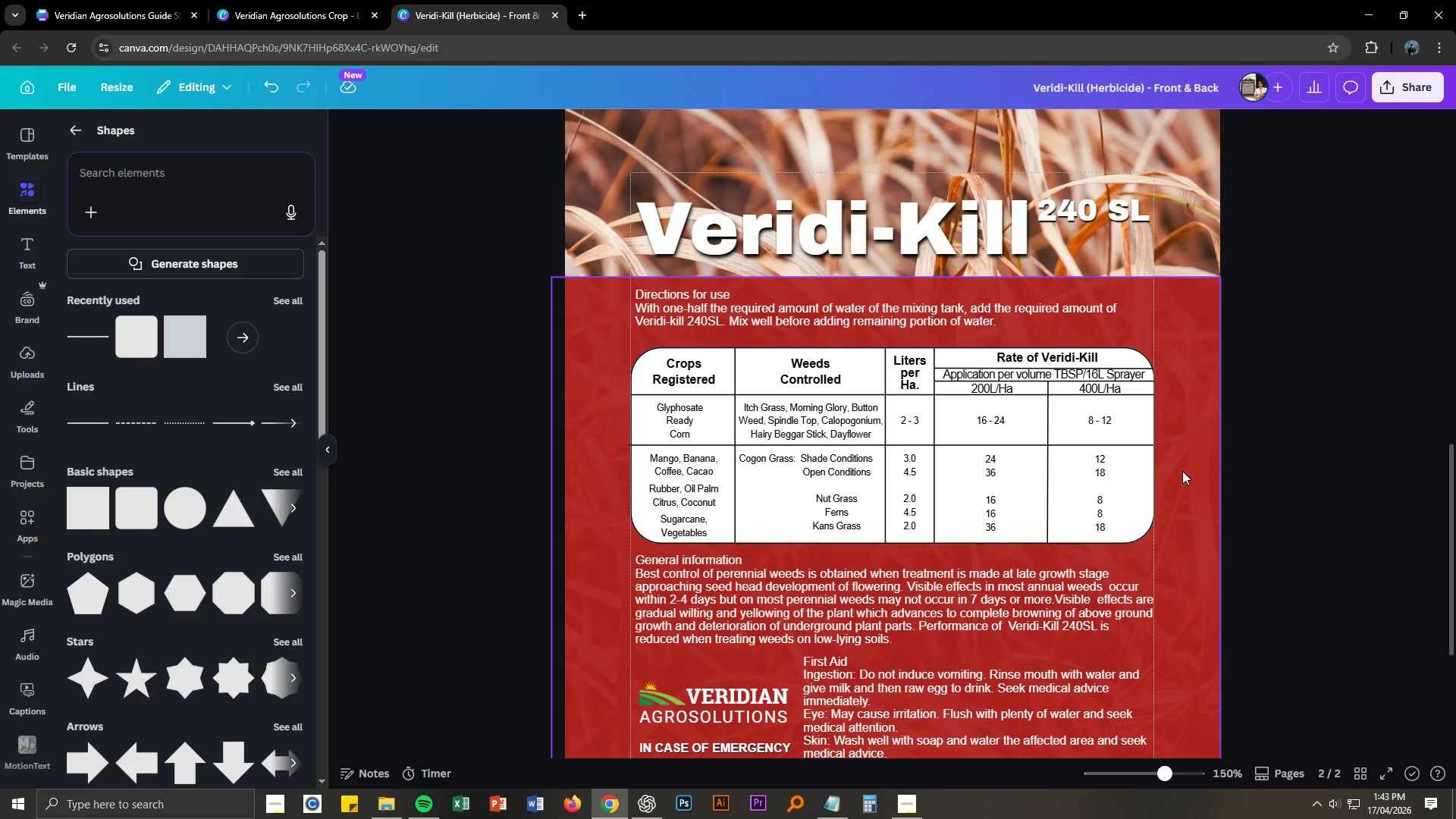 
left_click([1131, 376])
 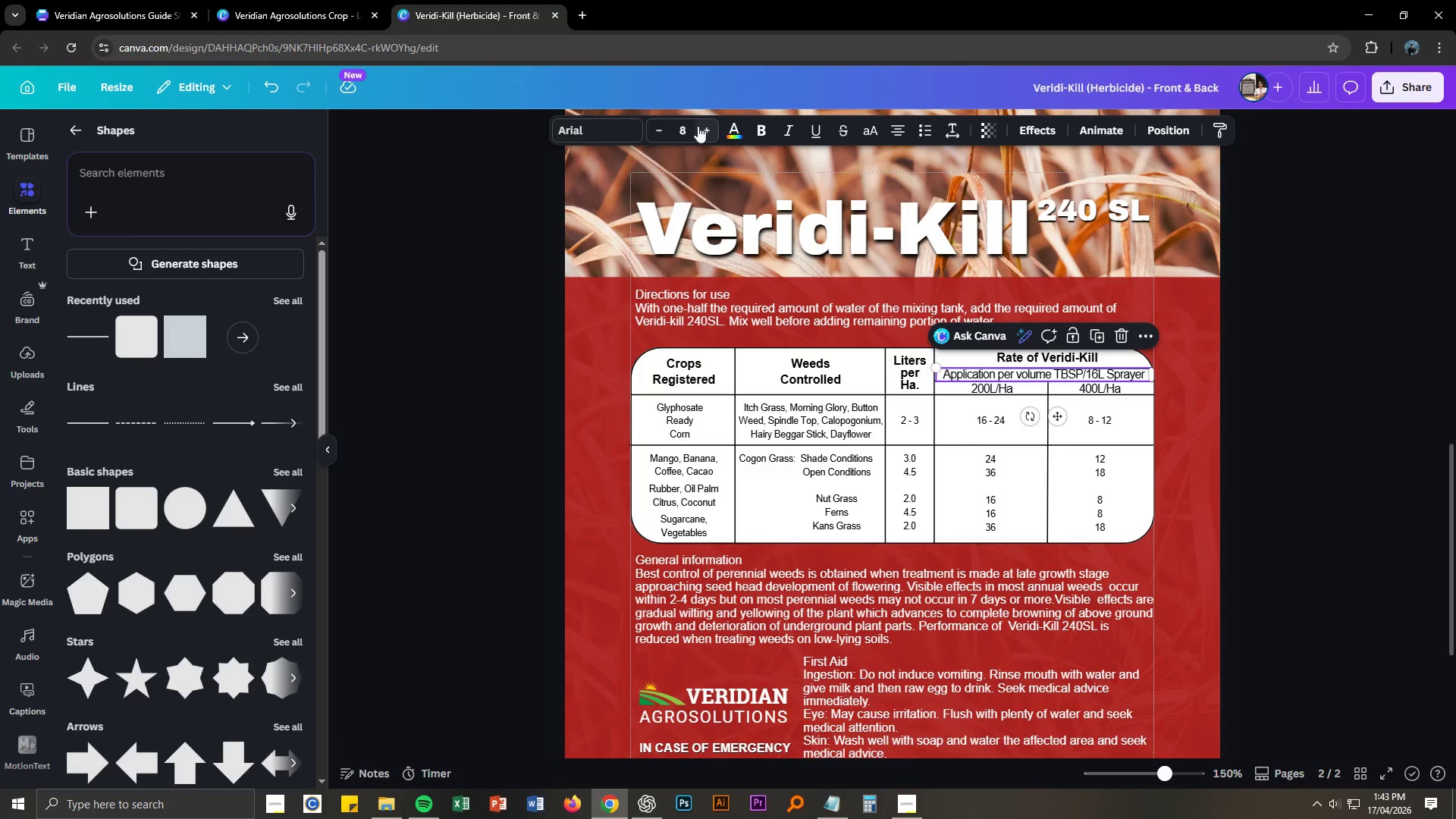 
left_click([683, 126])
 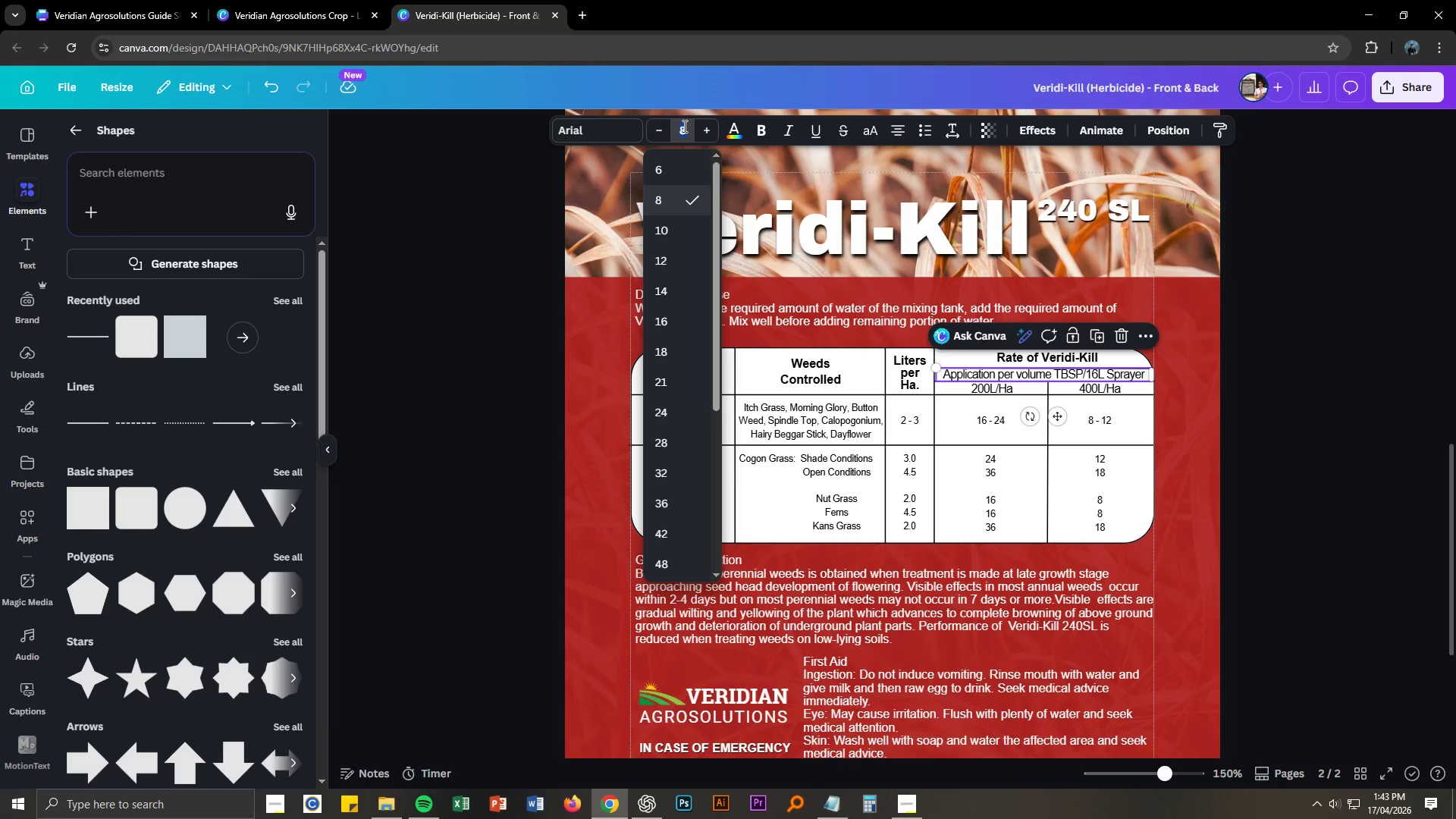 
key(Numpad7)
 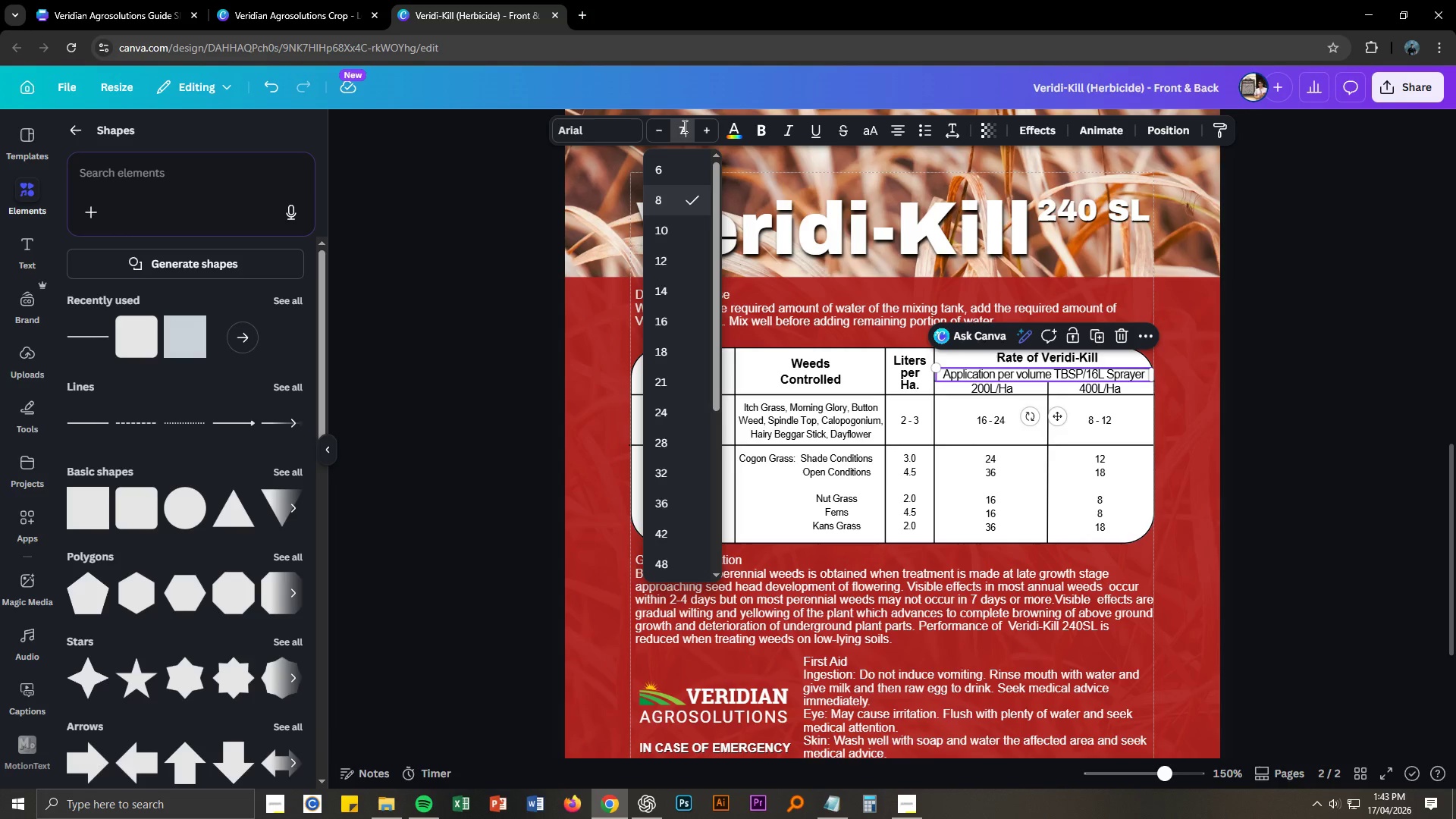 
key(NumpadDecimal)
 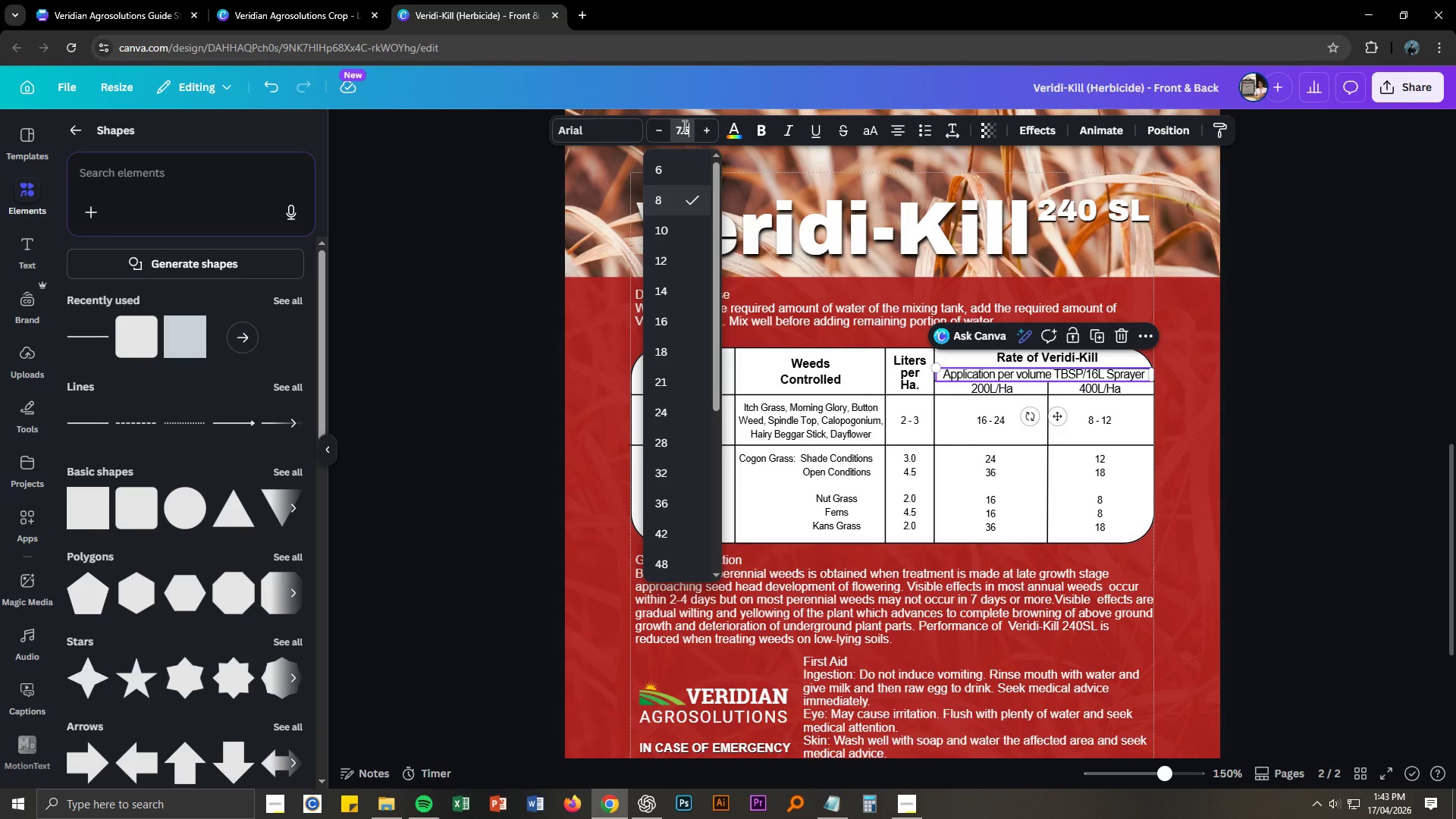 
key(Numpad5)
 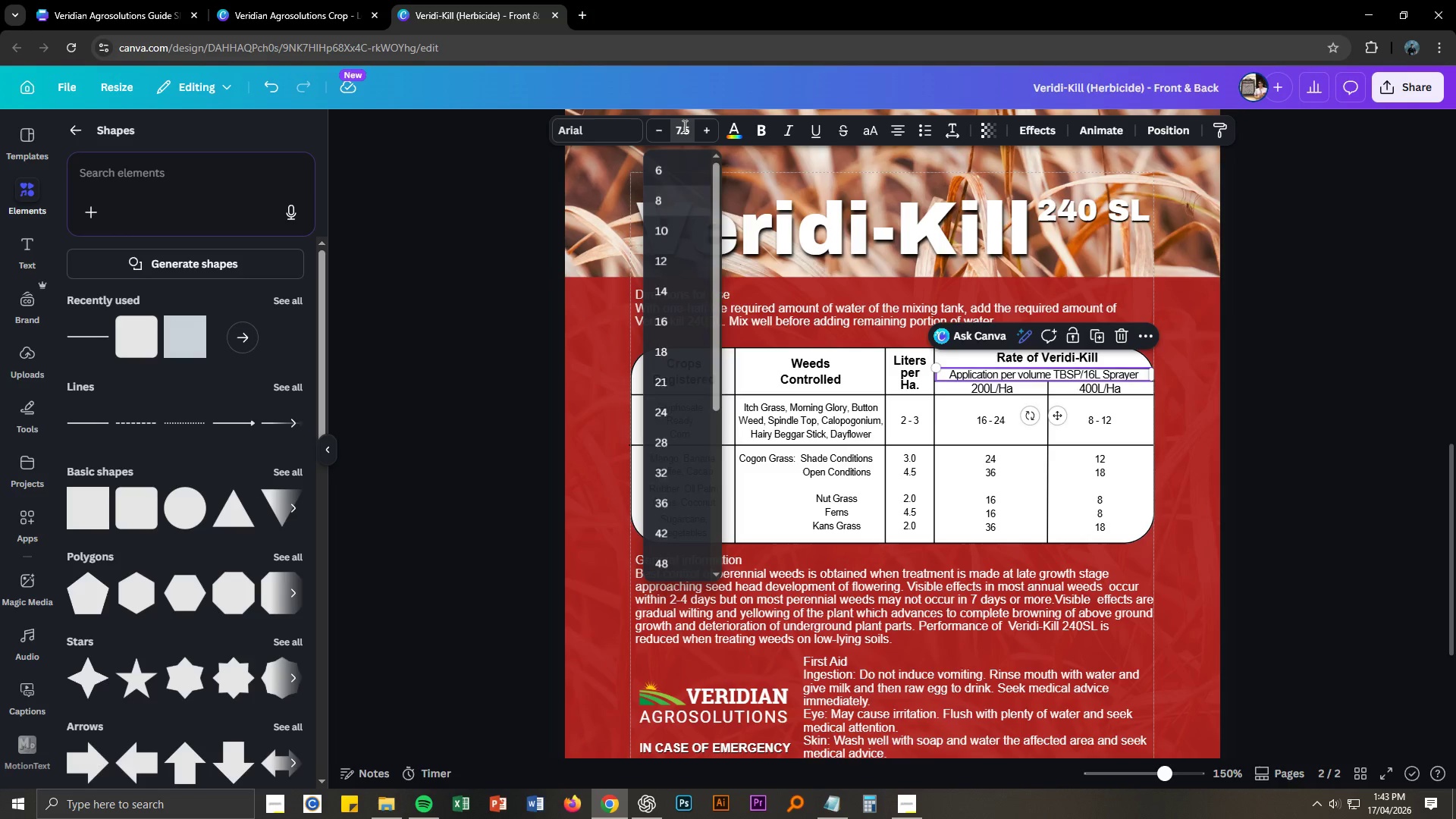 
key(NumpadEnter)
 